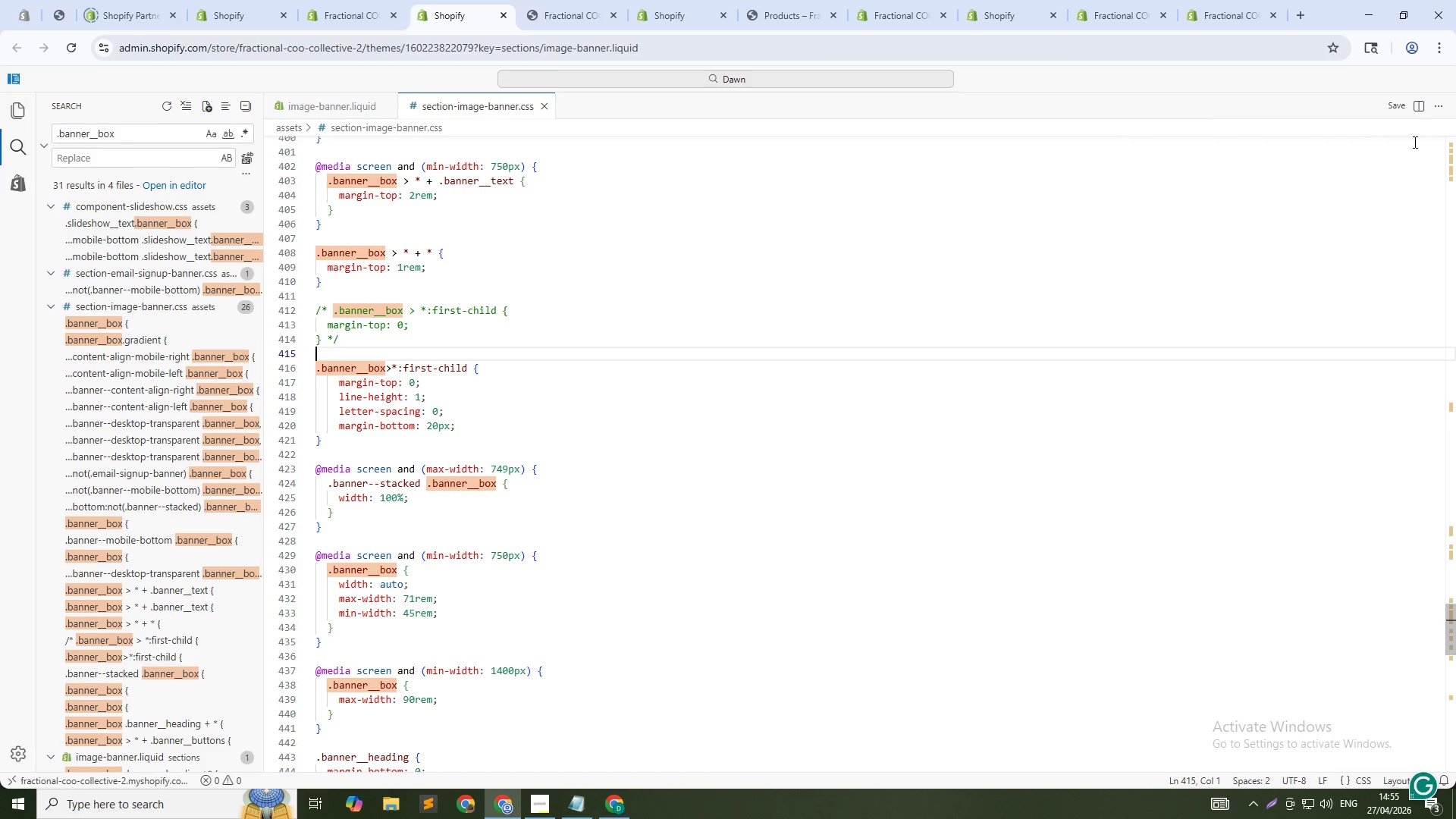 
wait(8.31)
 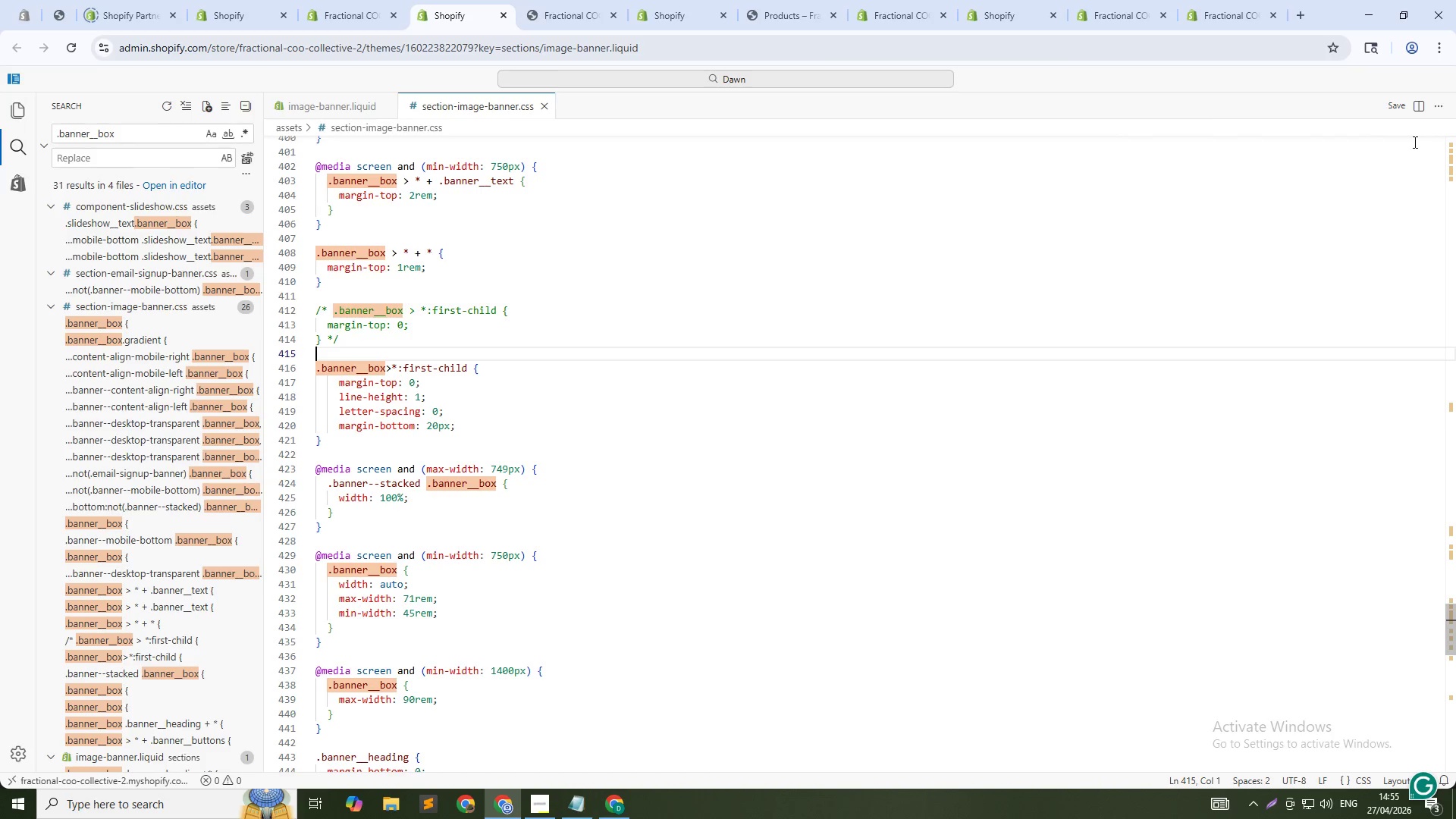 
left_click([565, 0])
 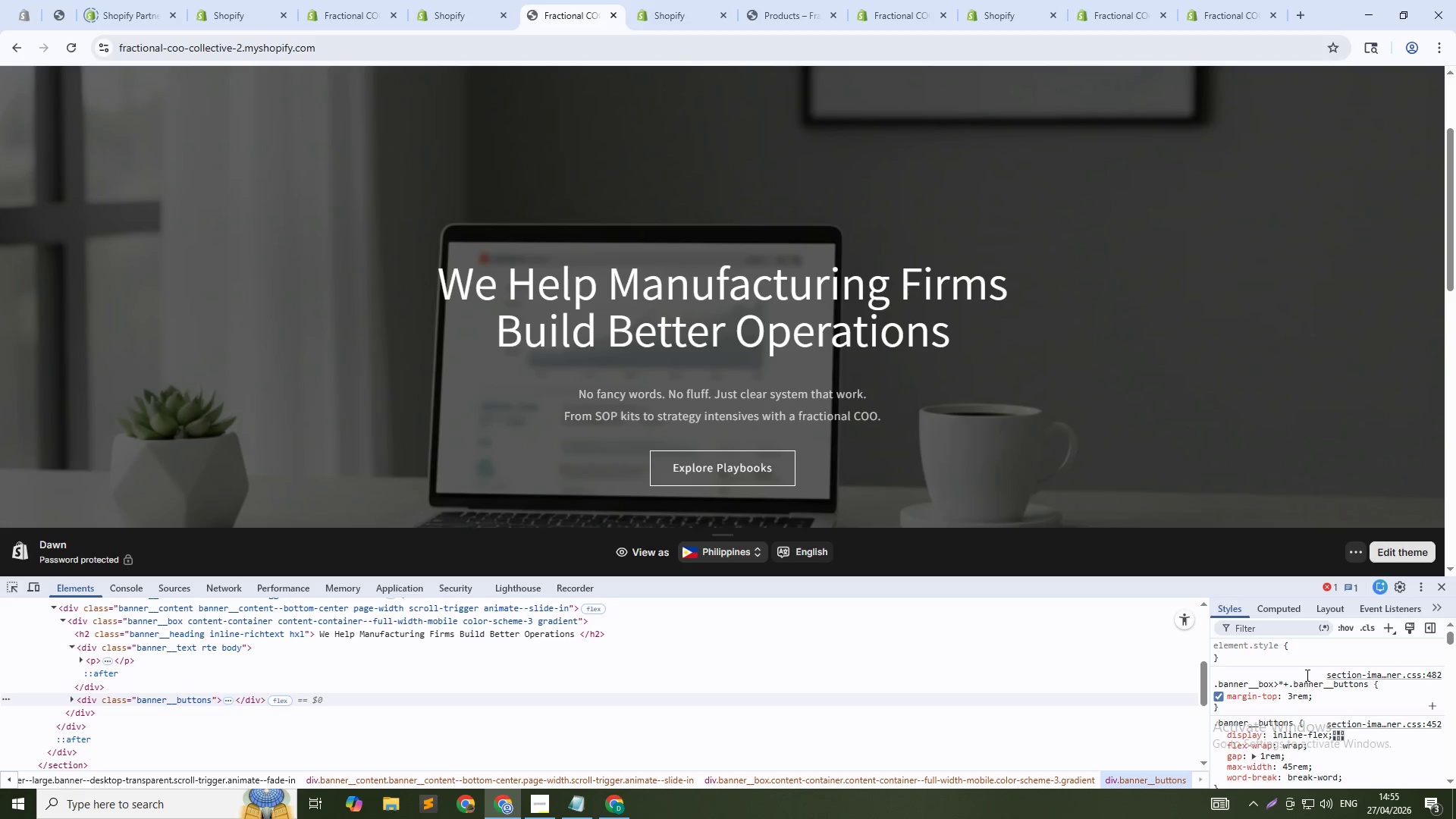 
left_click([1293, 687])
 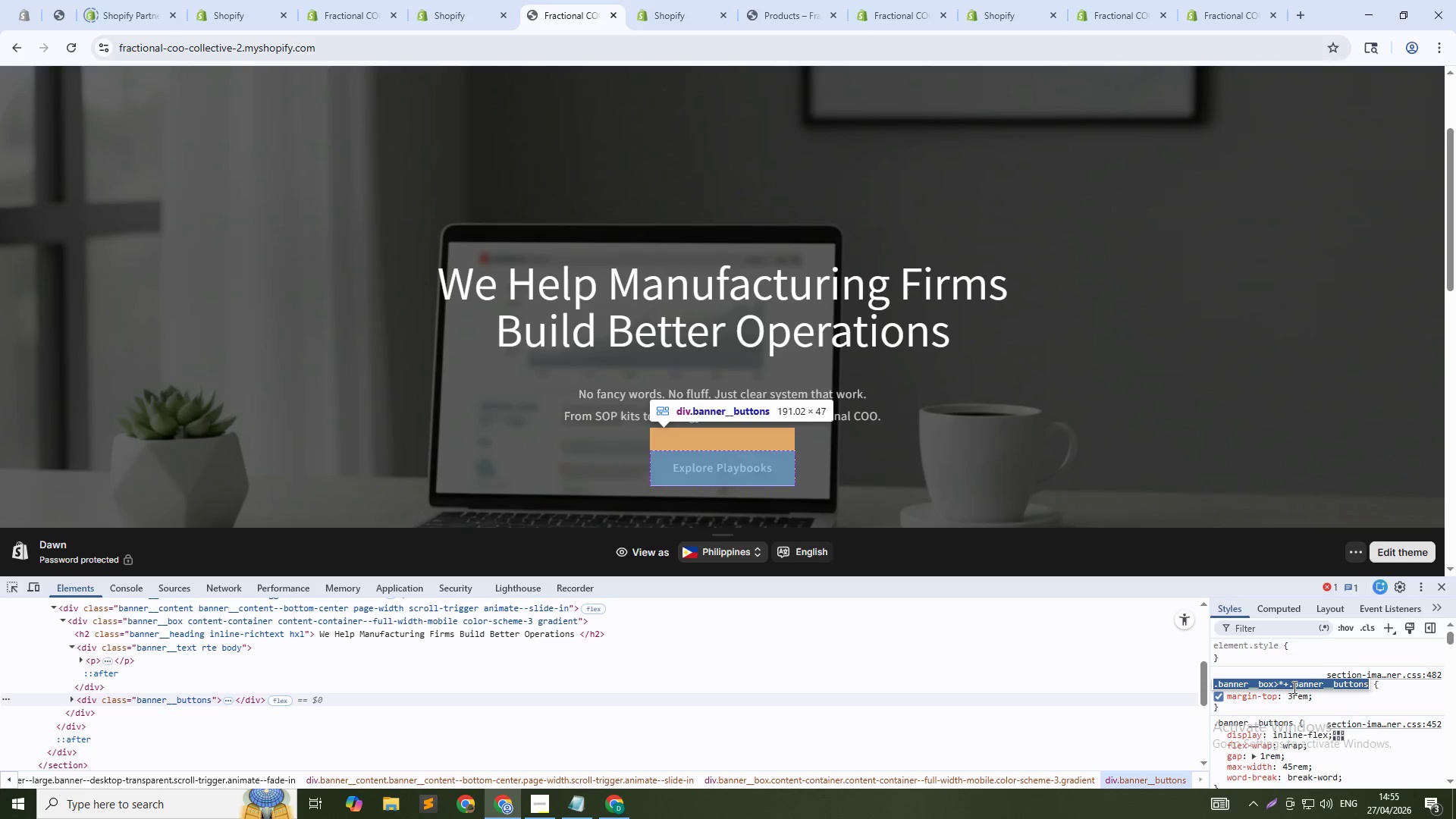 
left_click([1293, 687])
 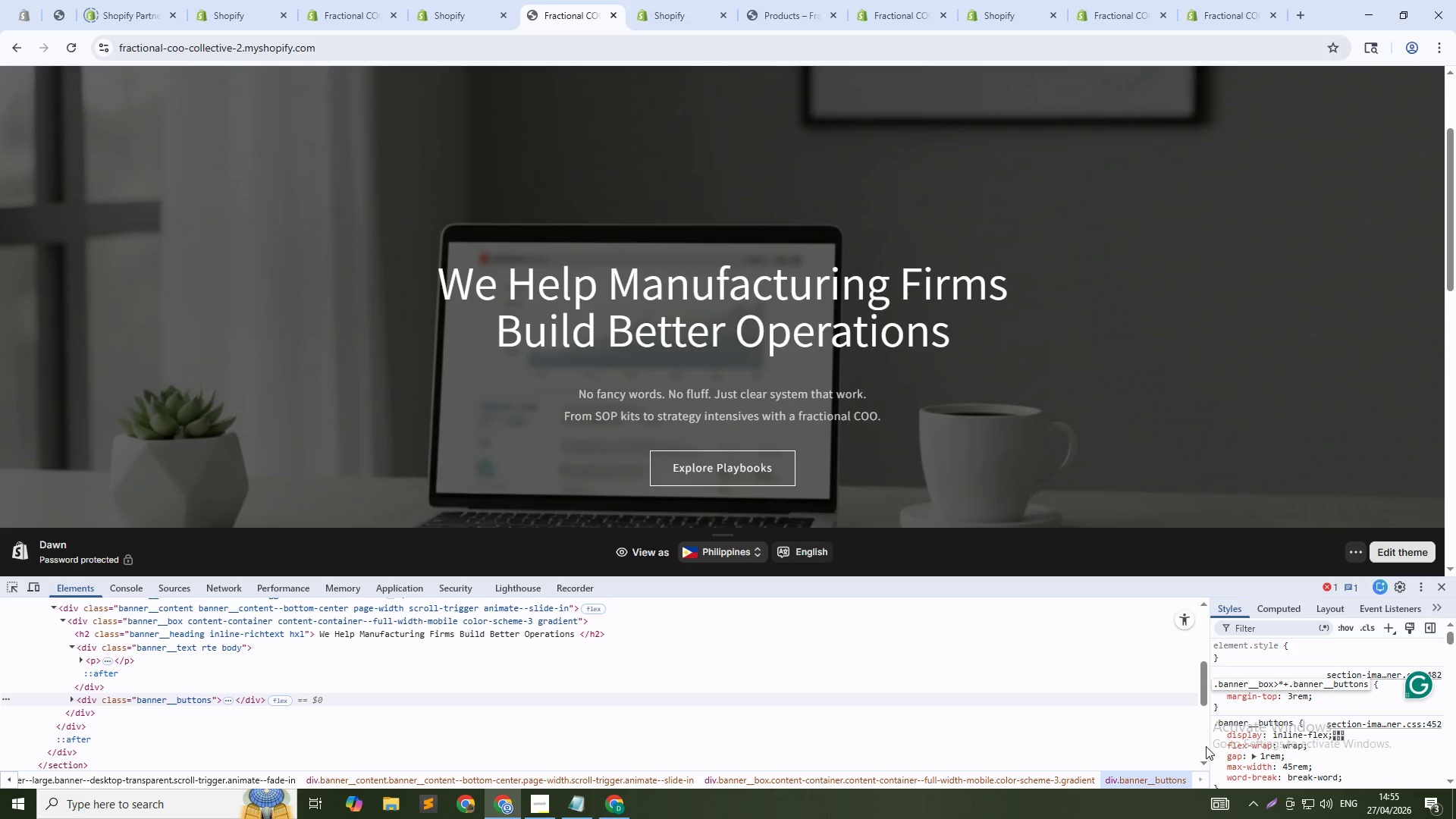 
key(ArrowLeft)
 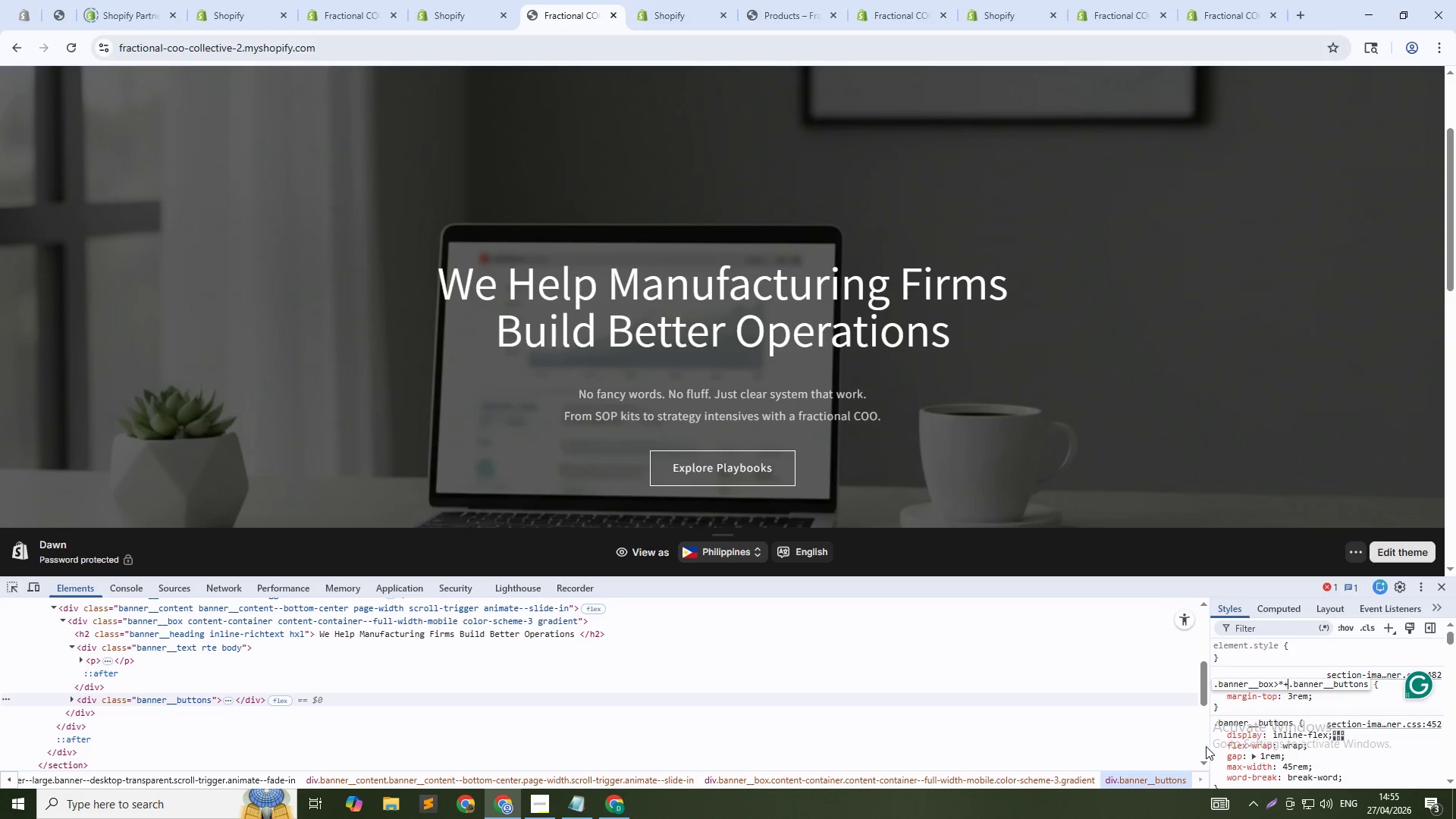 
key(Control+Shift+ArrowRight)
 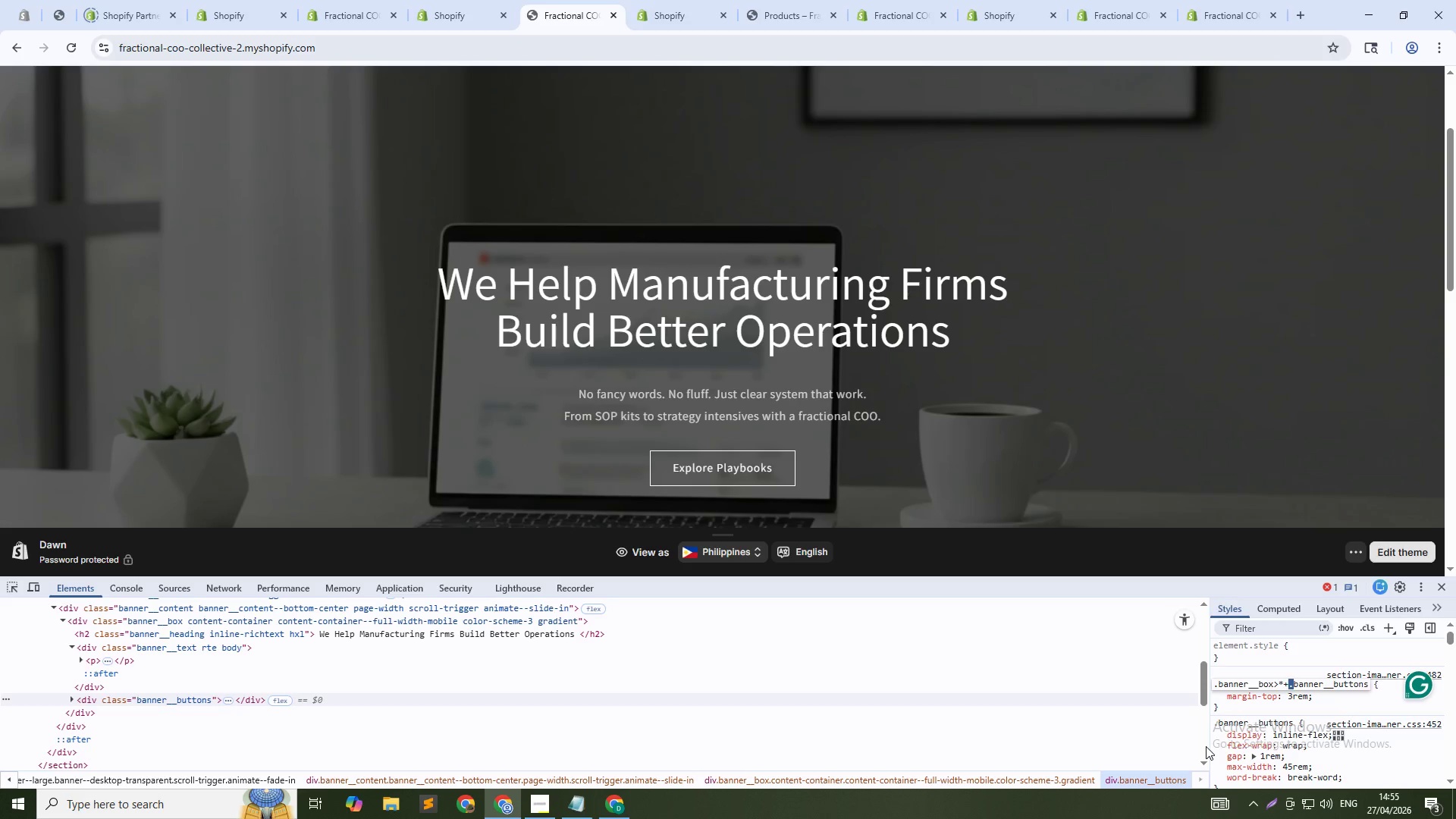 
key(Control+Shift+ArrowRight)
 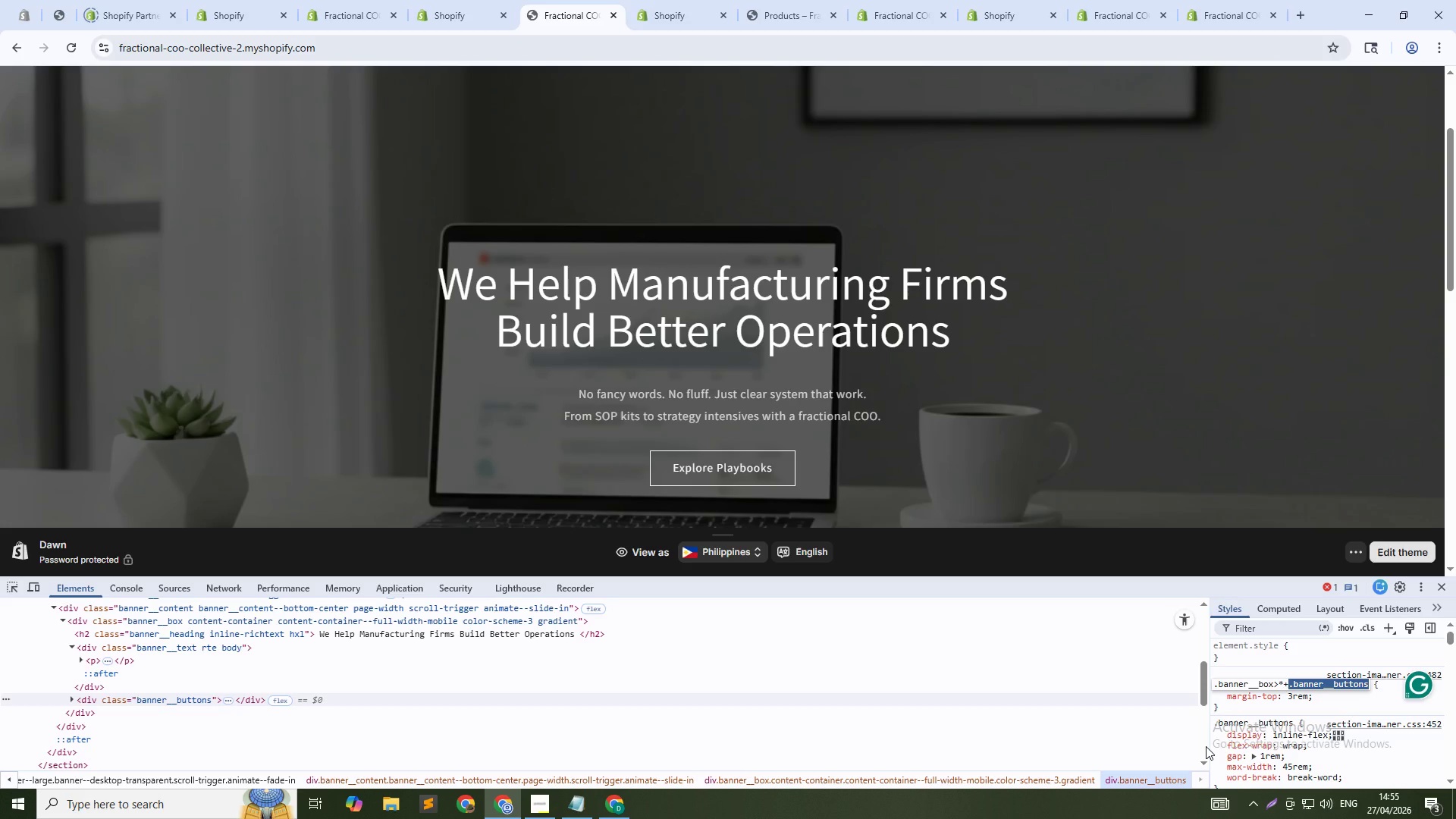 
key(Control+Shift+ArrowRight)
 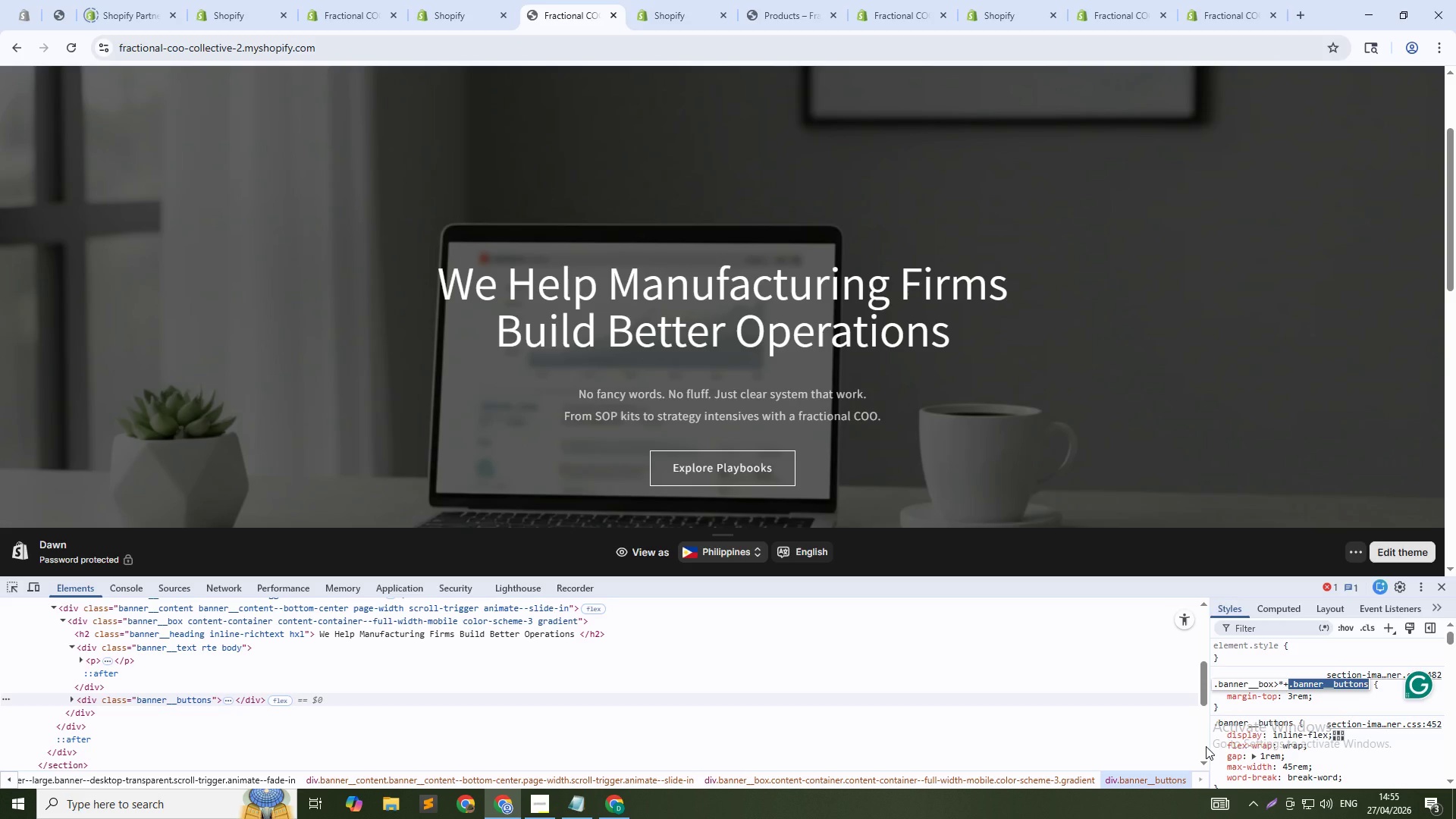 
key(Control+C)
 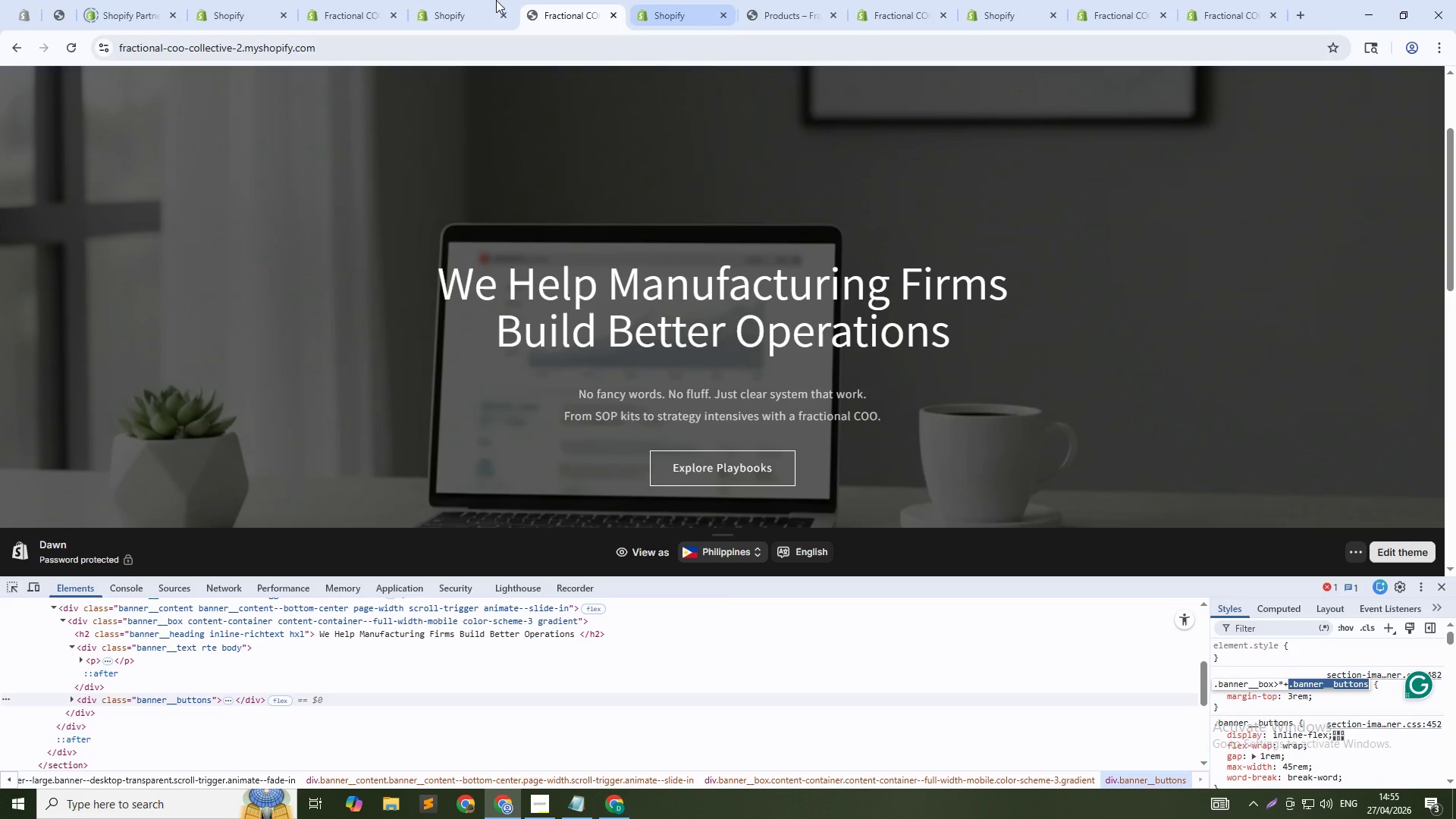 
left_click([467, 0])
 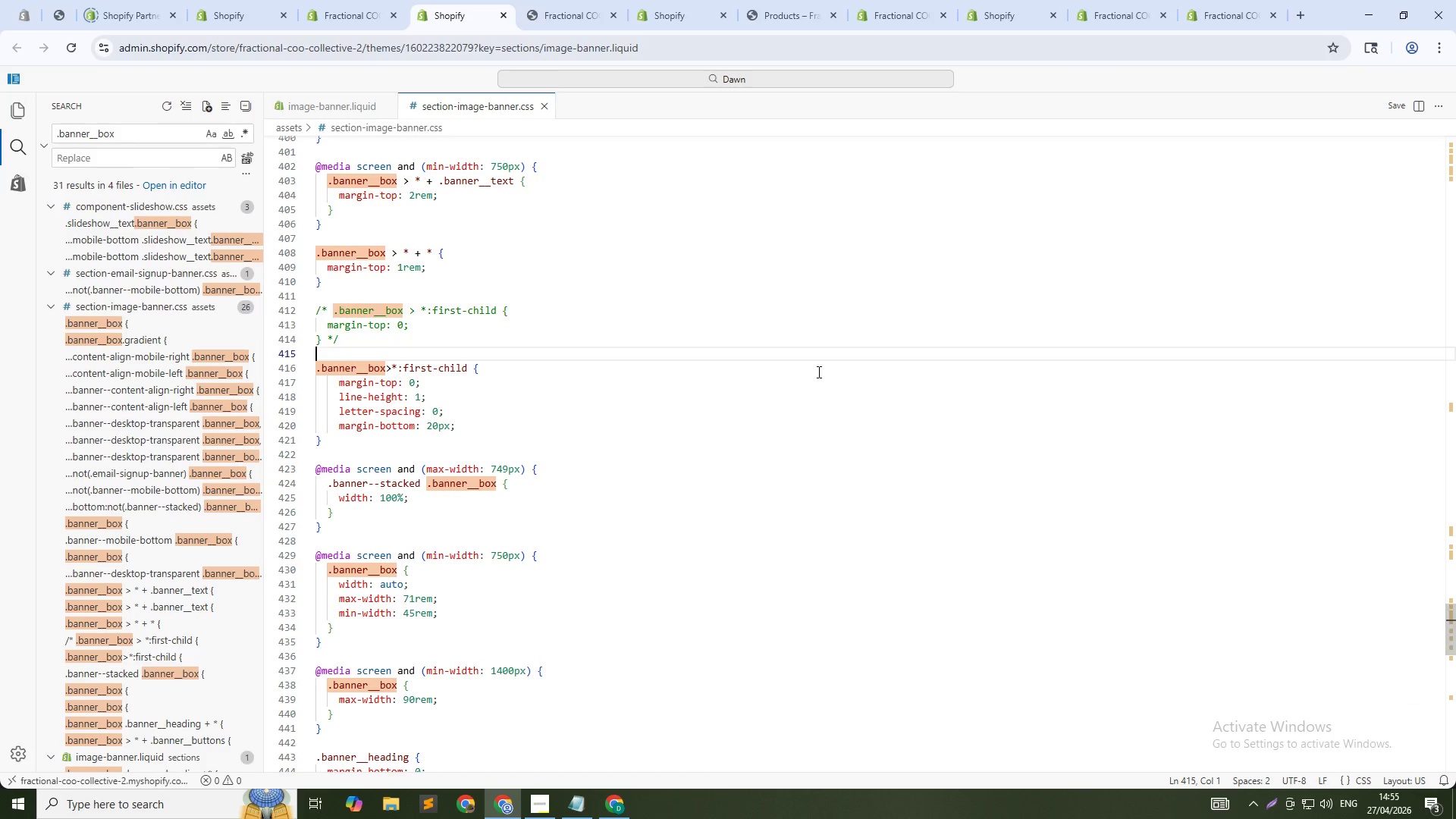 
left_click([817, 372])
 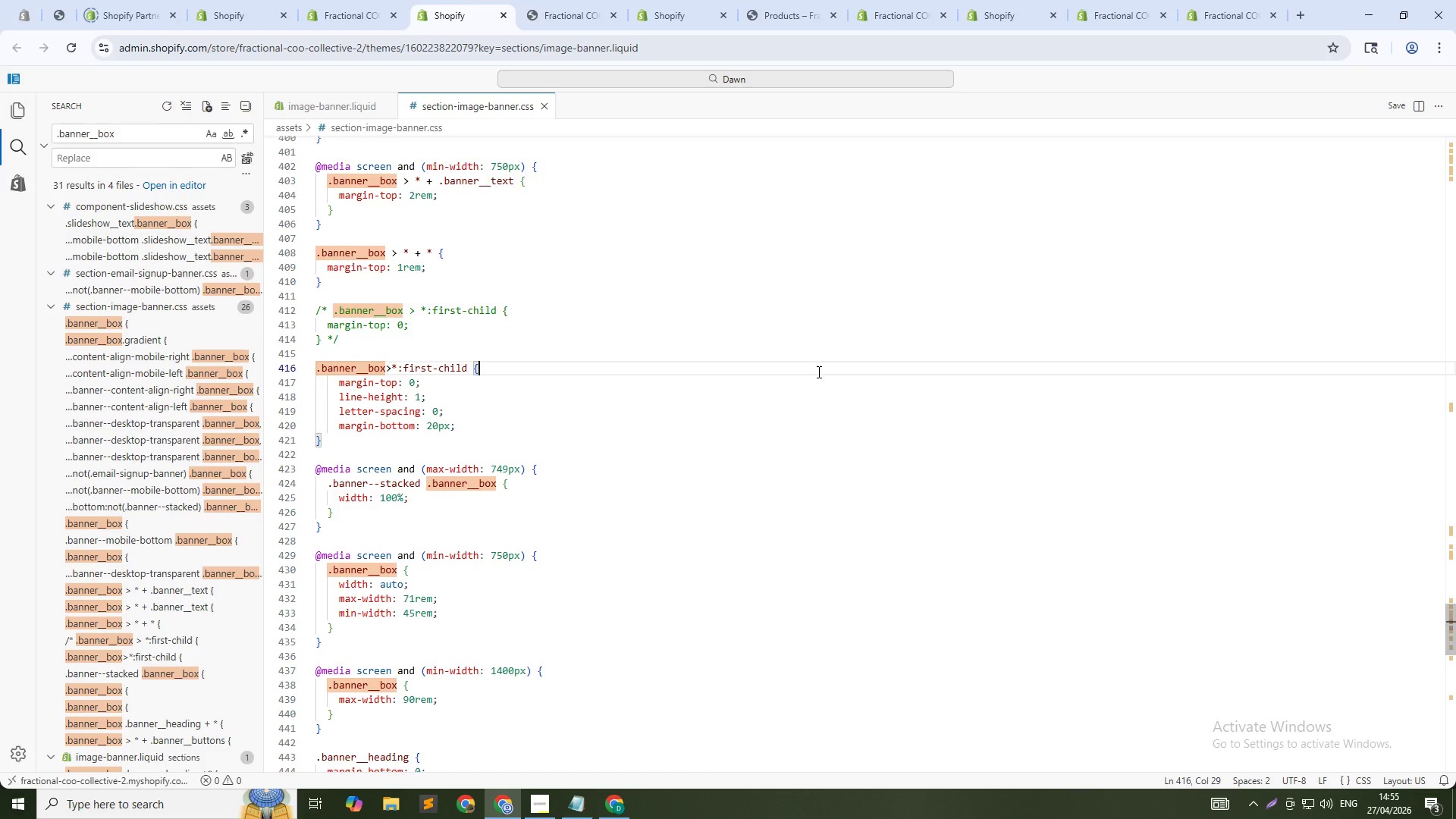 
key(Control+F)
 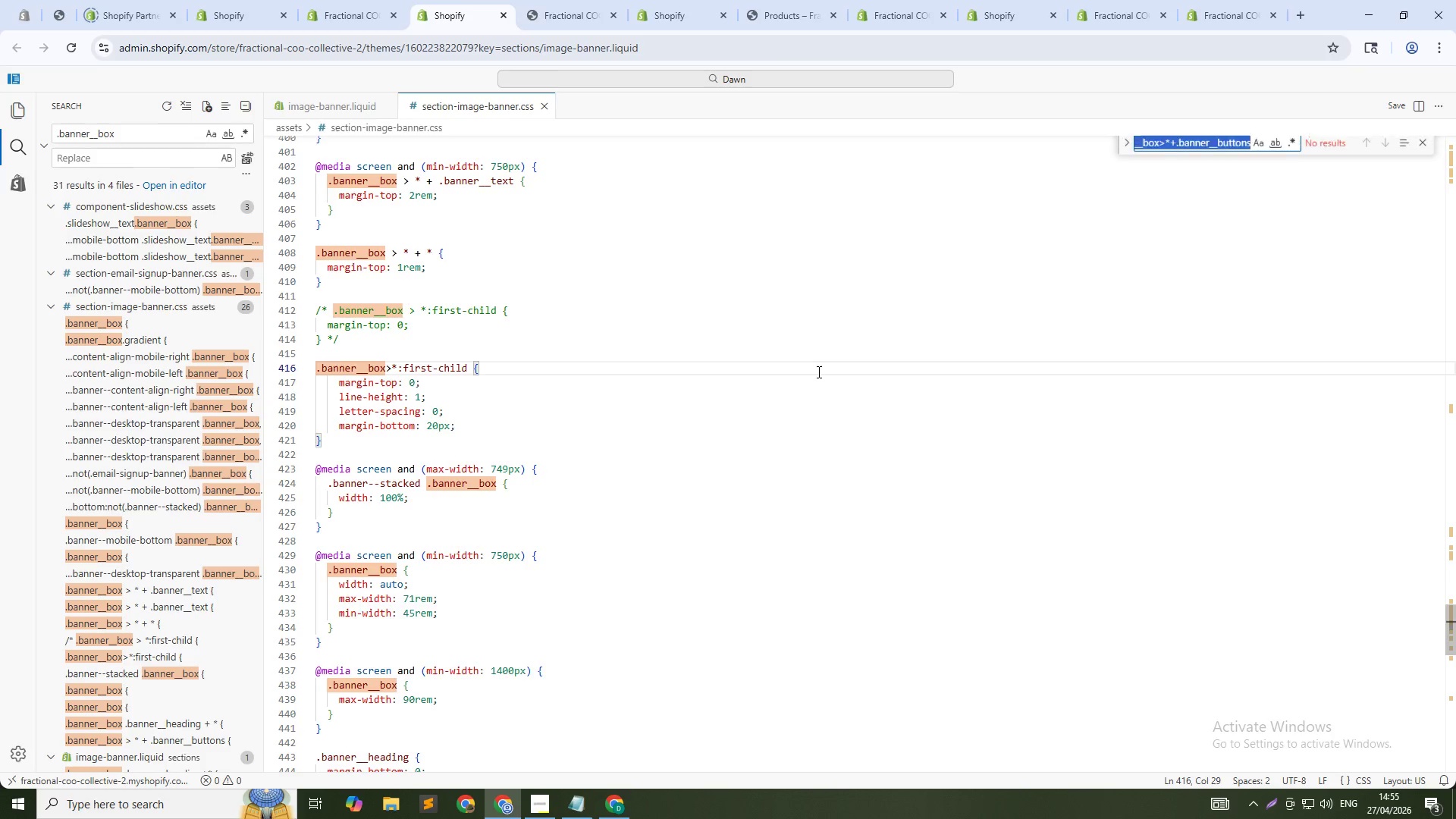 
key(Control+V)
 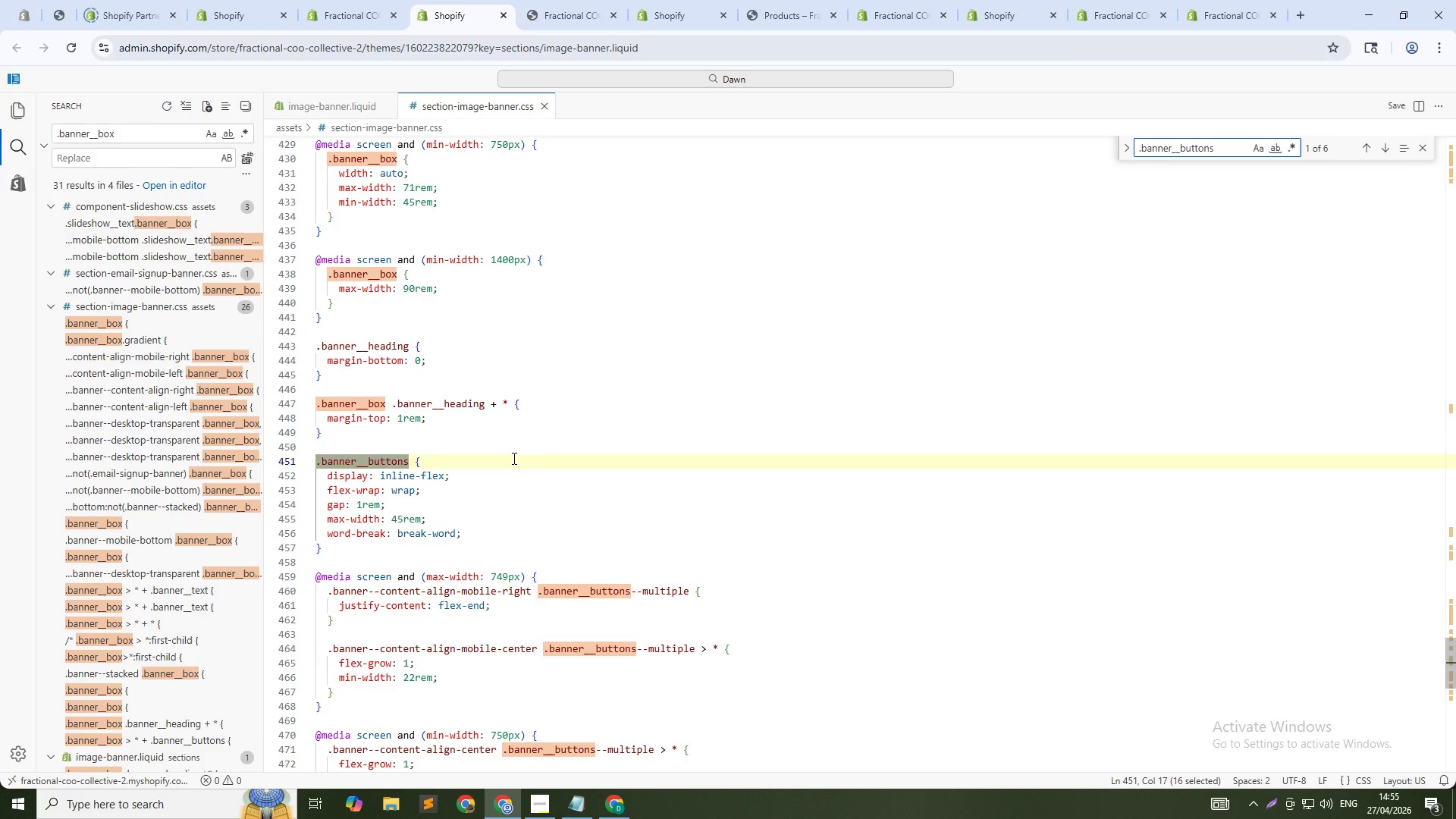 
key(NumpadEnter)
 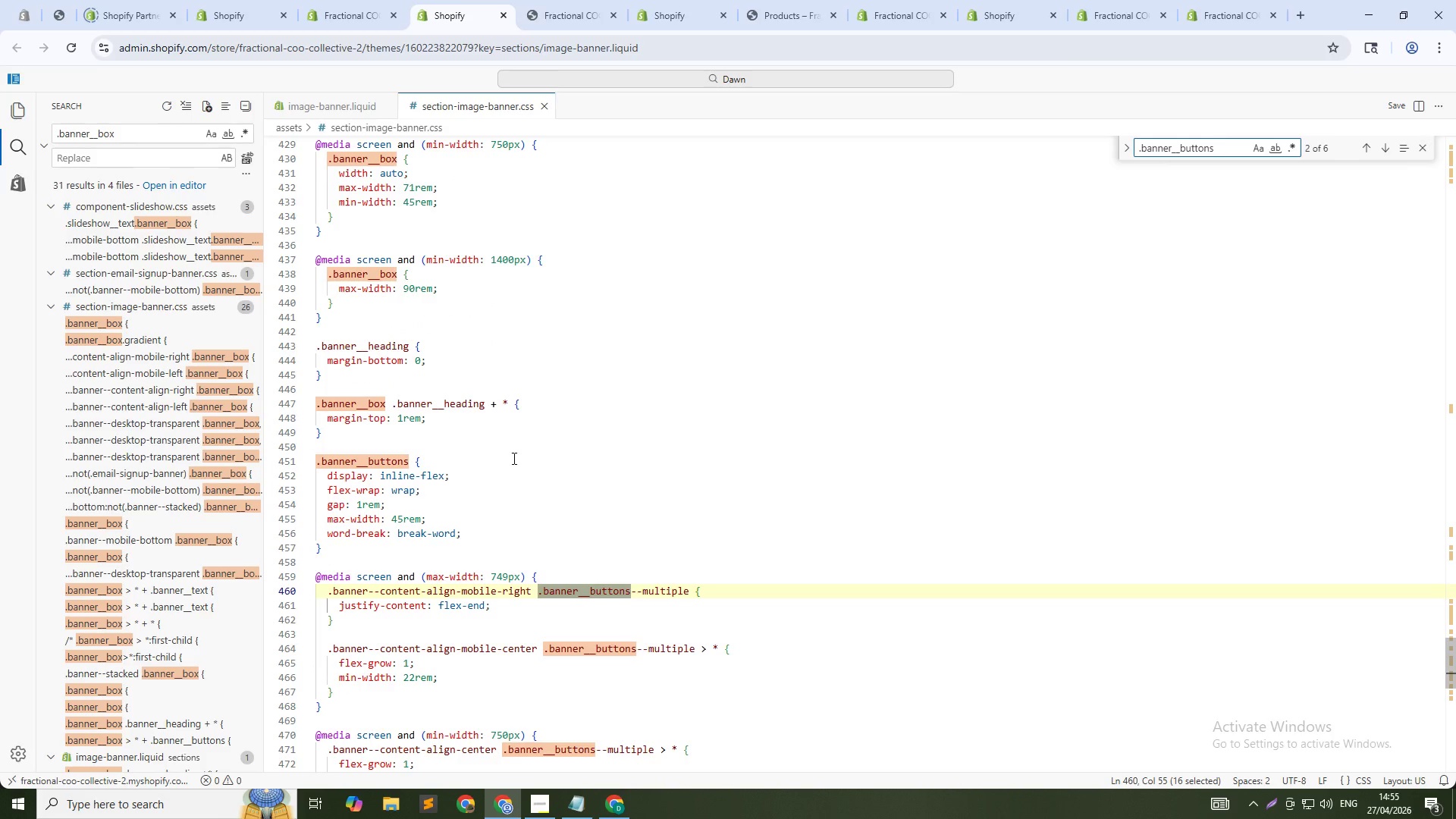 
key(NumpadEnter)
 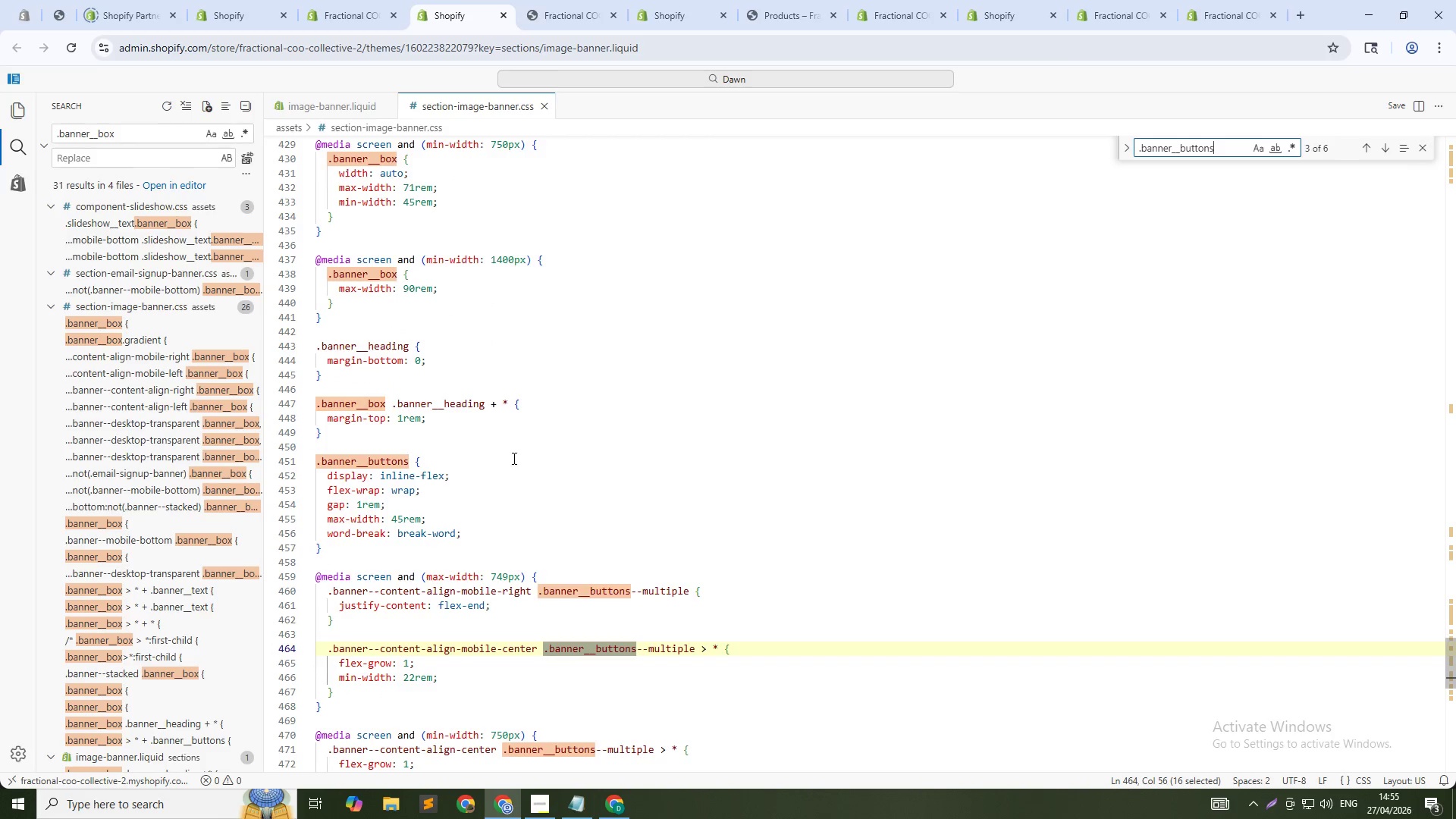 
key(NumpadEnter)
 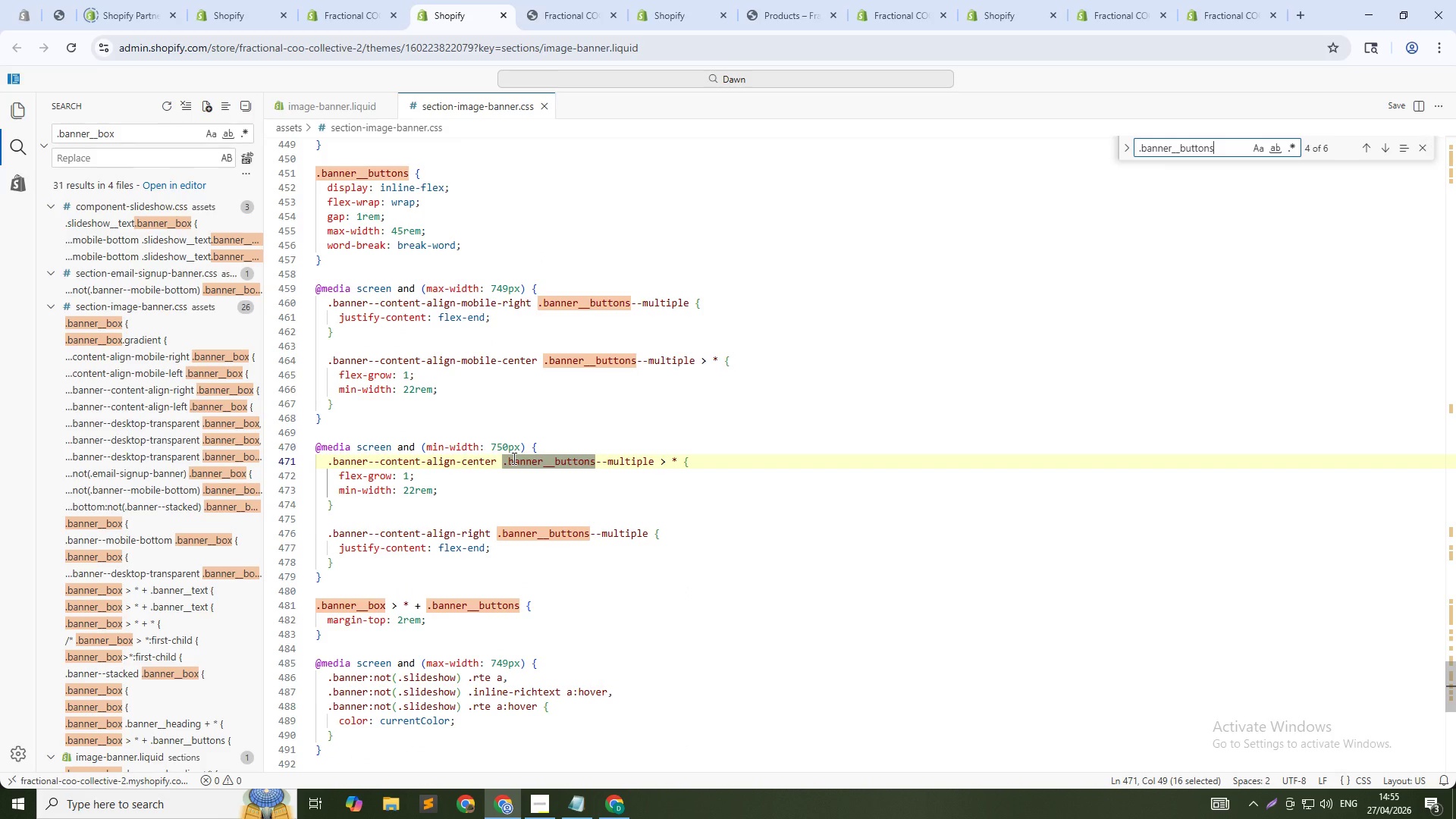 
key(NumpadEnter)
 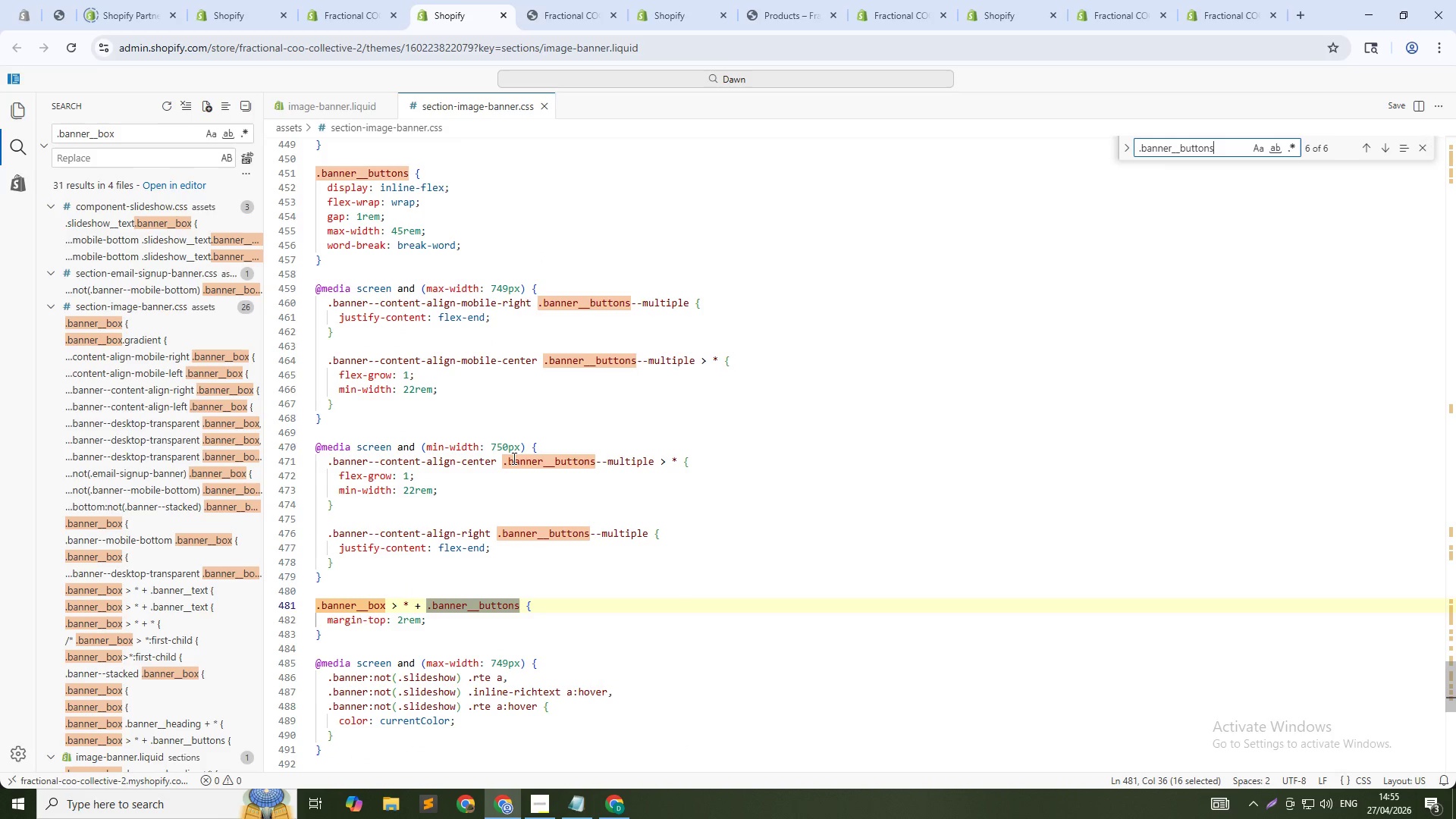 
key(NumpadEnter)
 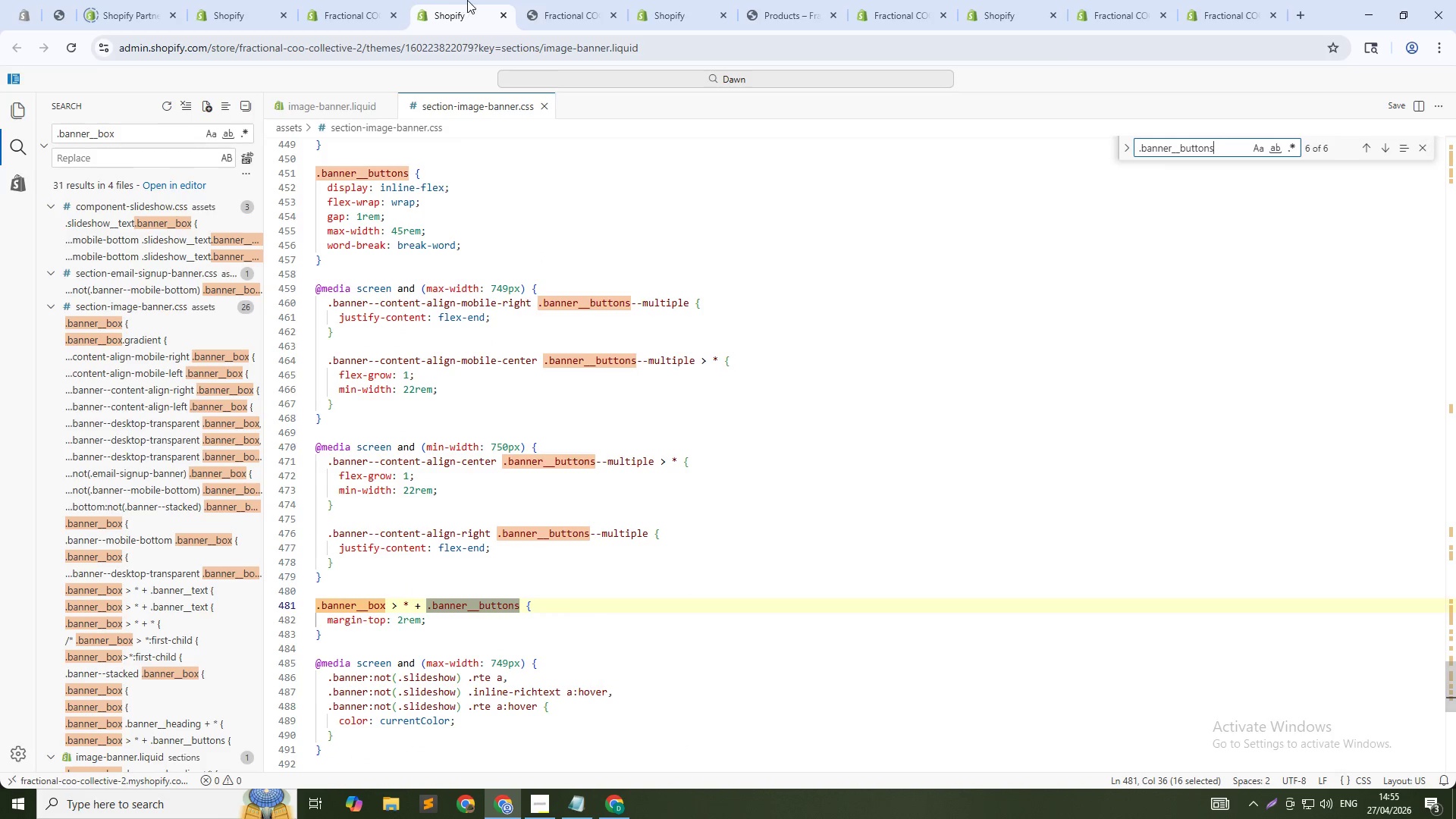 
left_click([529, 0])
 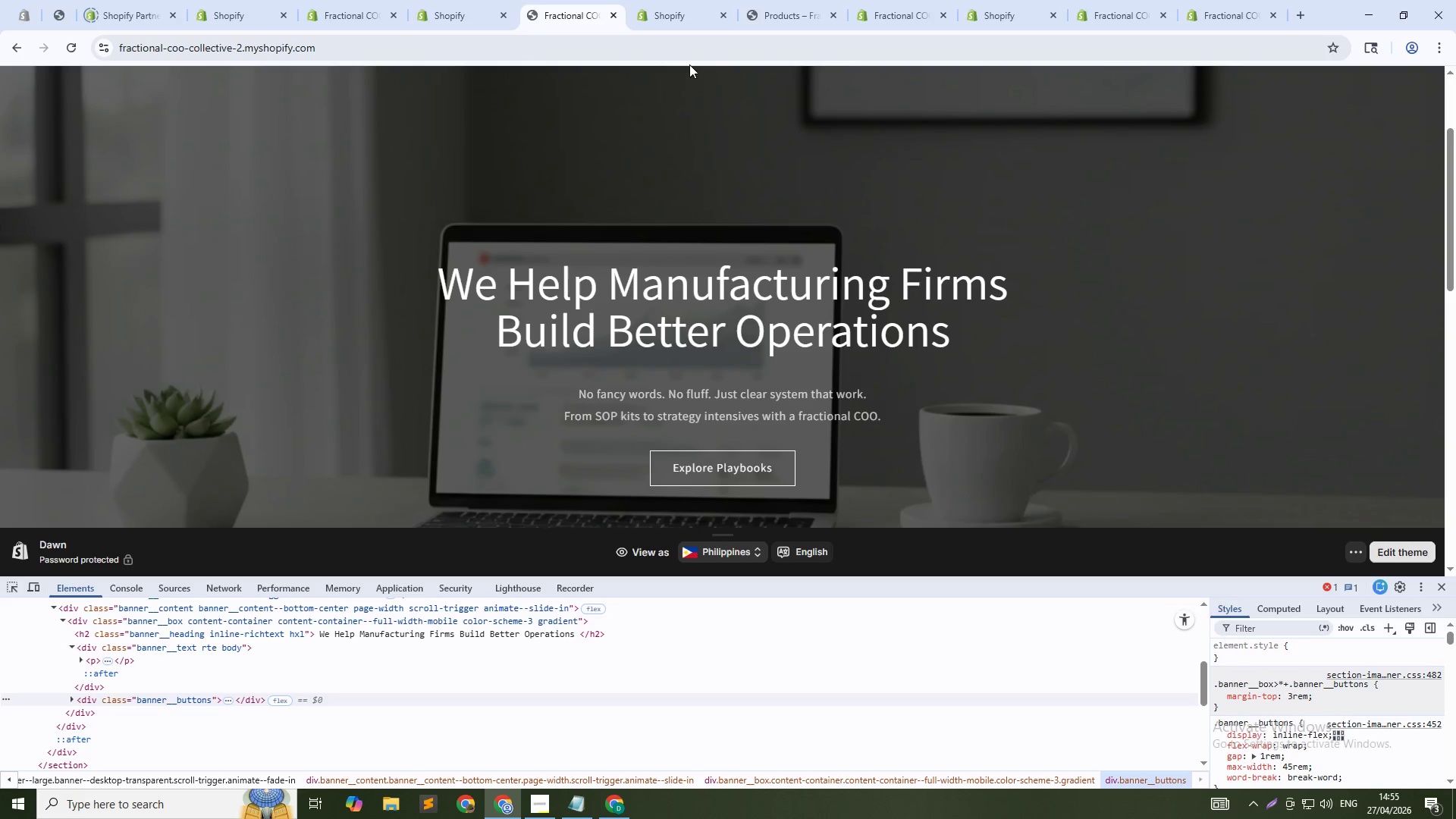 
left_click([472, 0])
 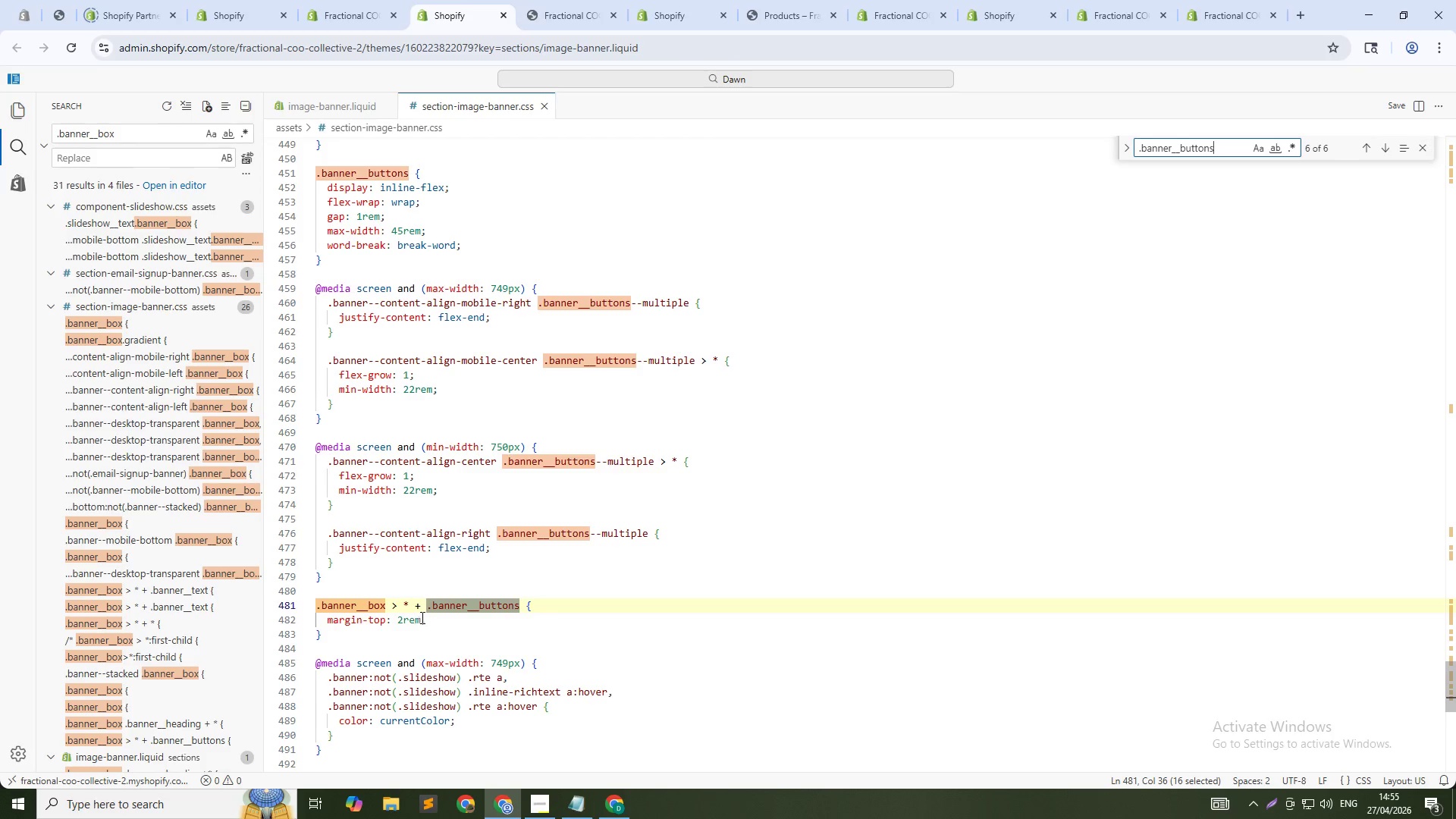 
left_click([401, 623])
 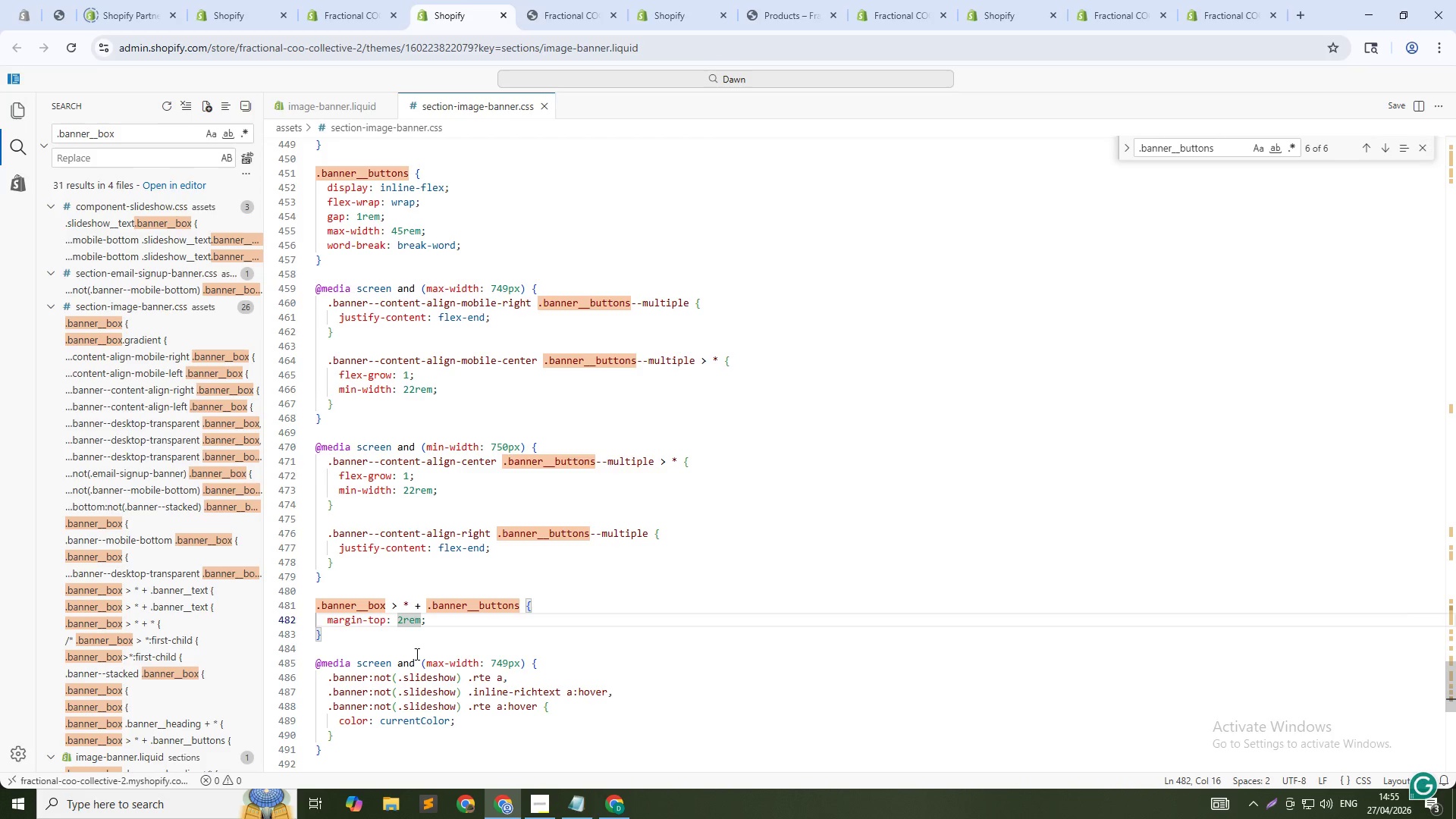 
key(Backspace)
 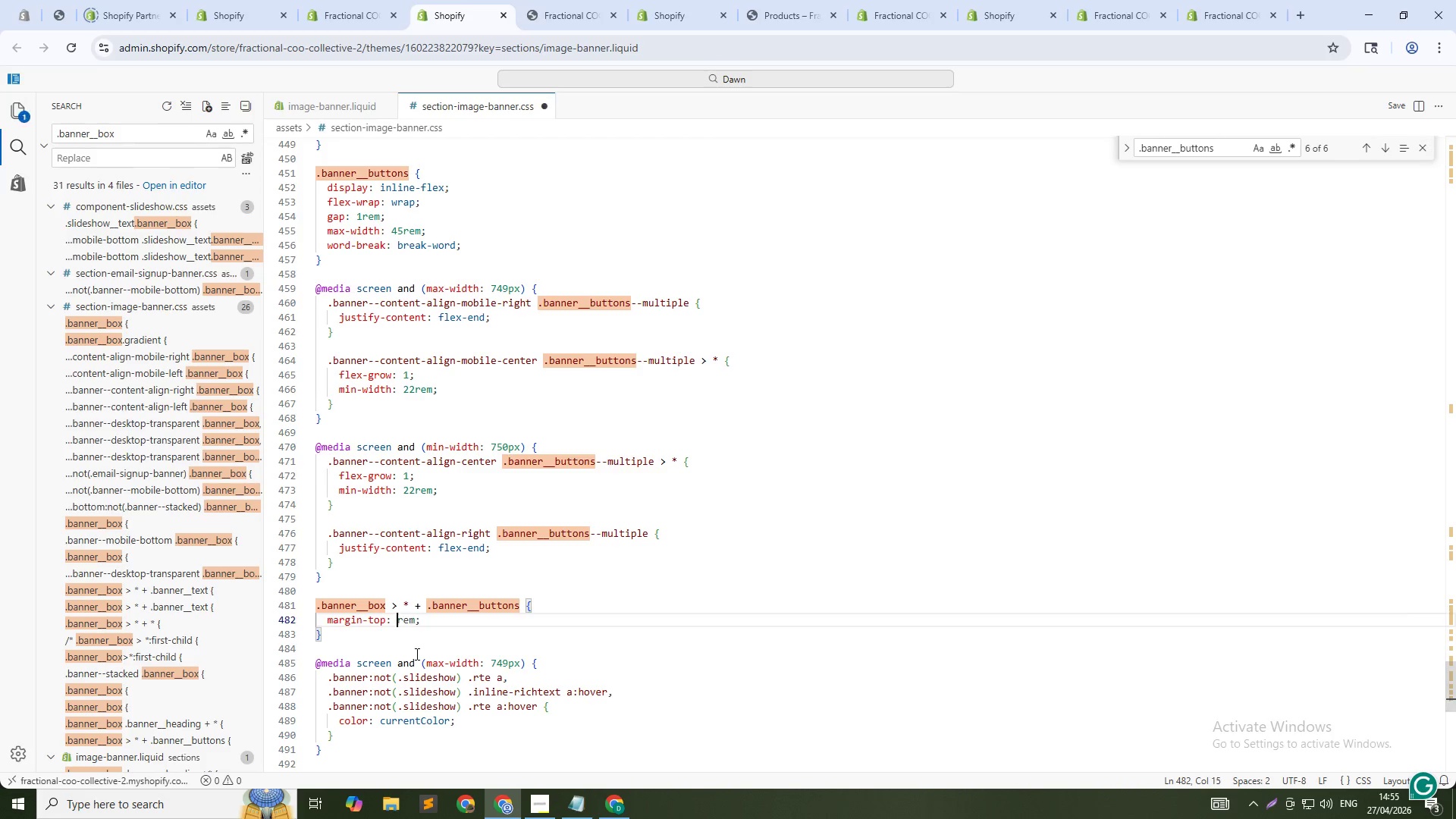 
key(3)
 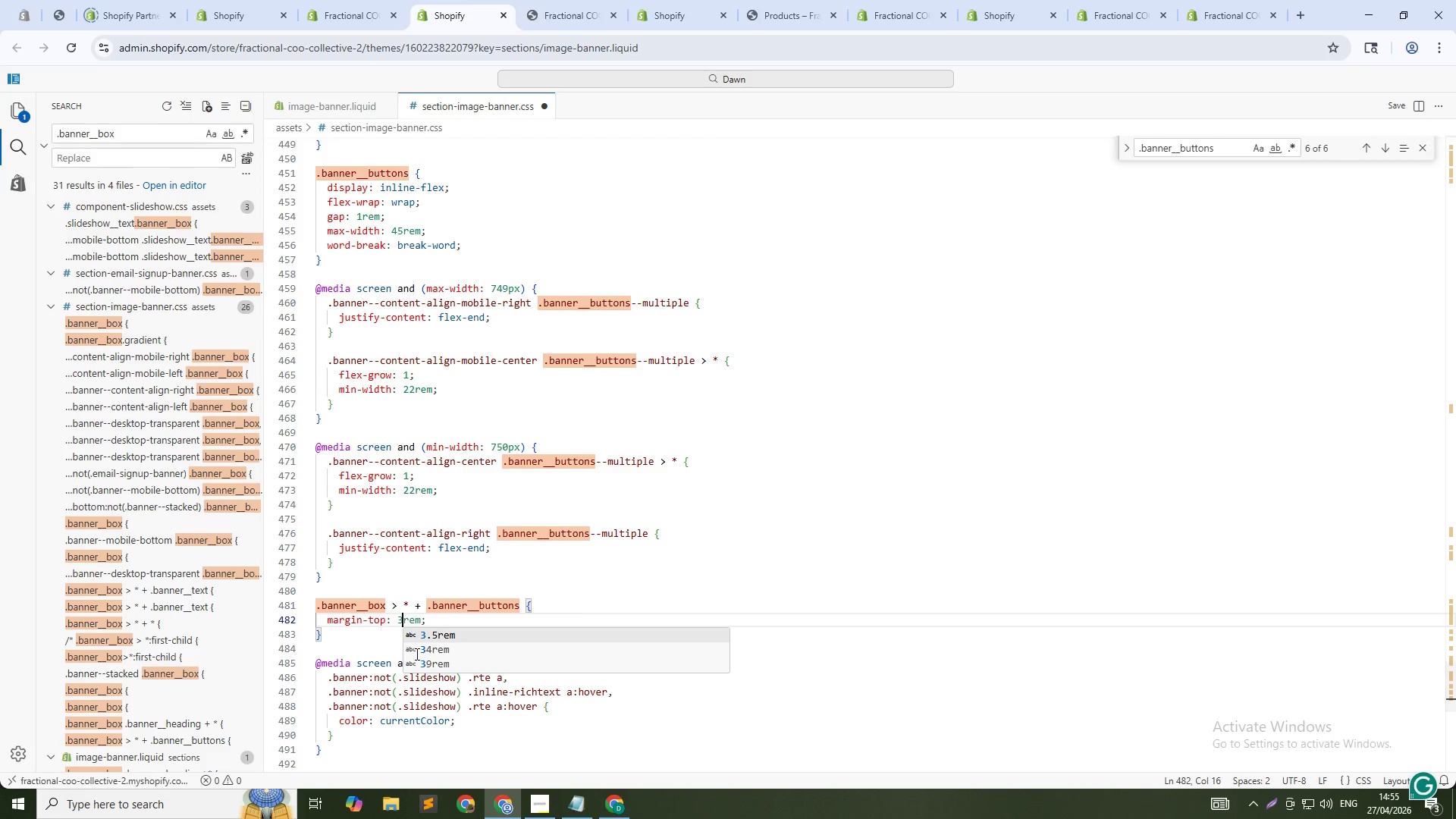 
key(Control+S)
 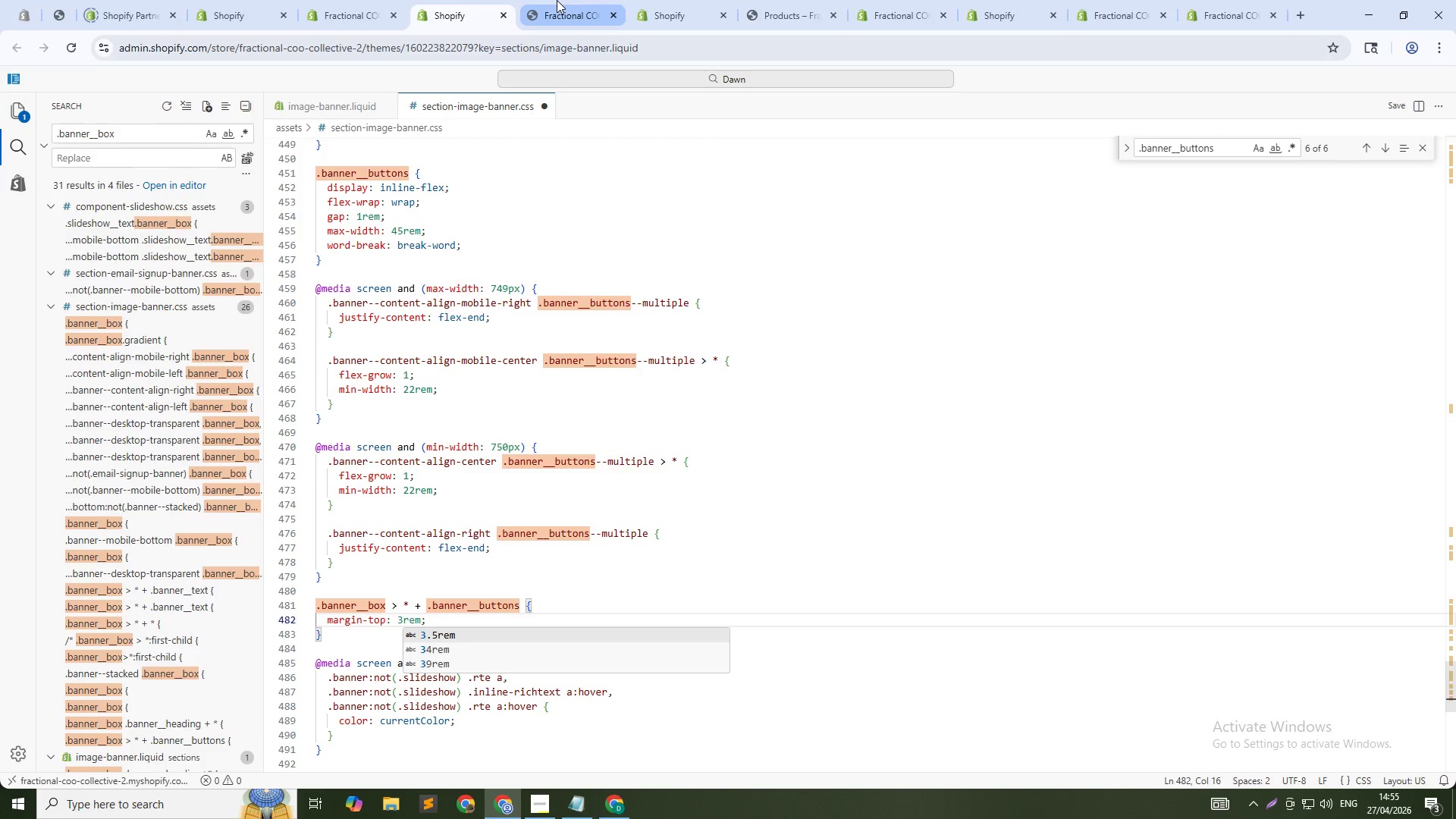 
left_click([557, 0])
 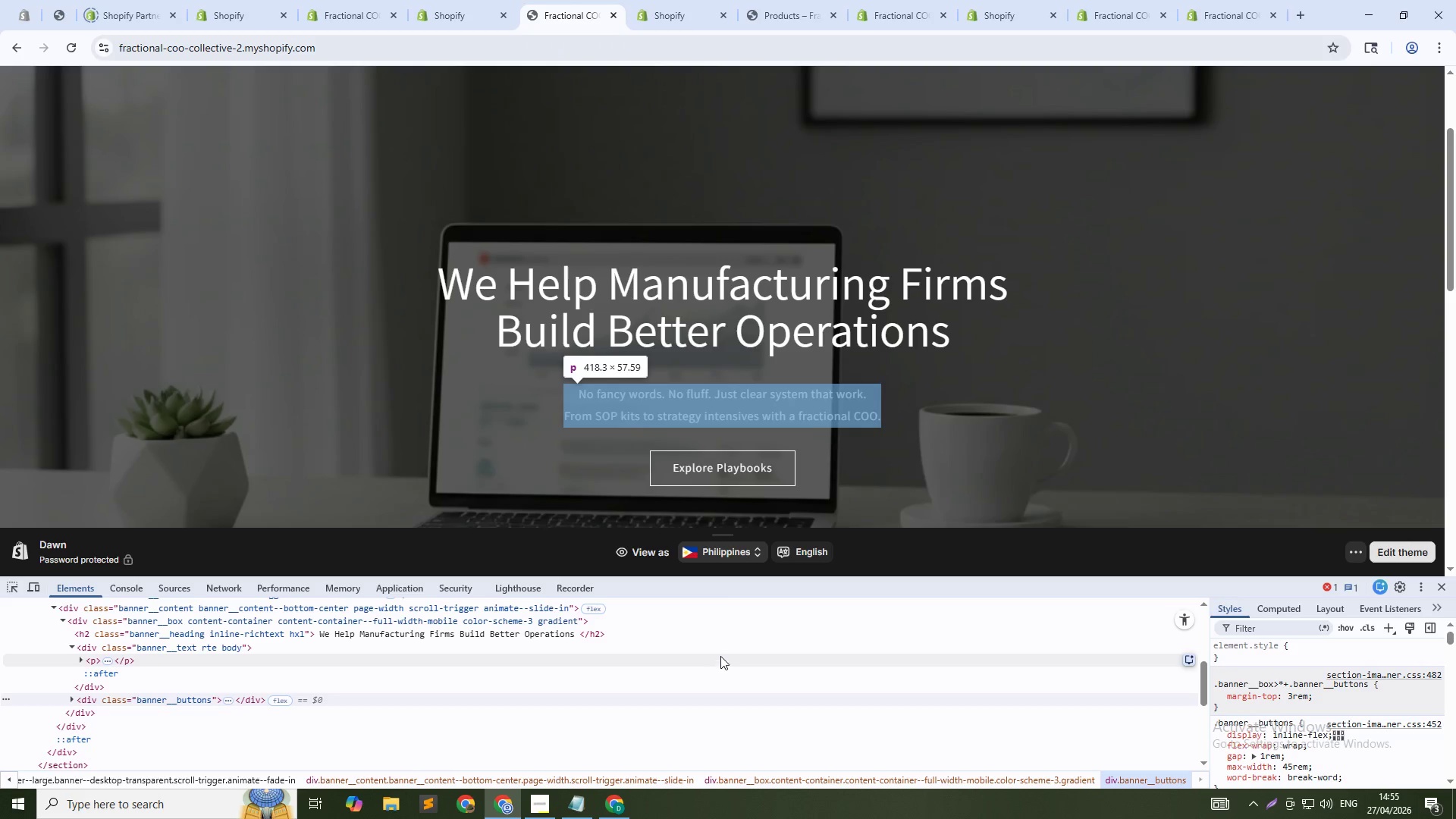 
key(Control+Shift+R)
 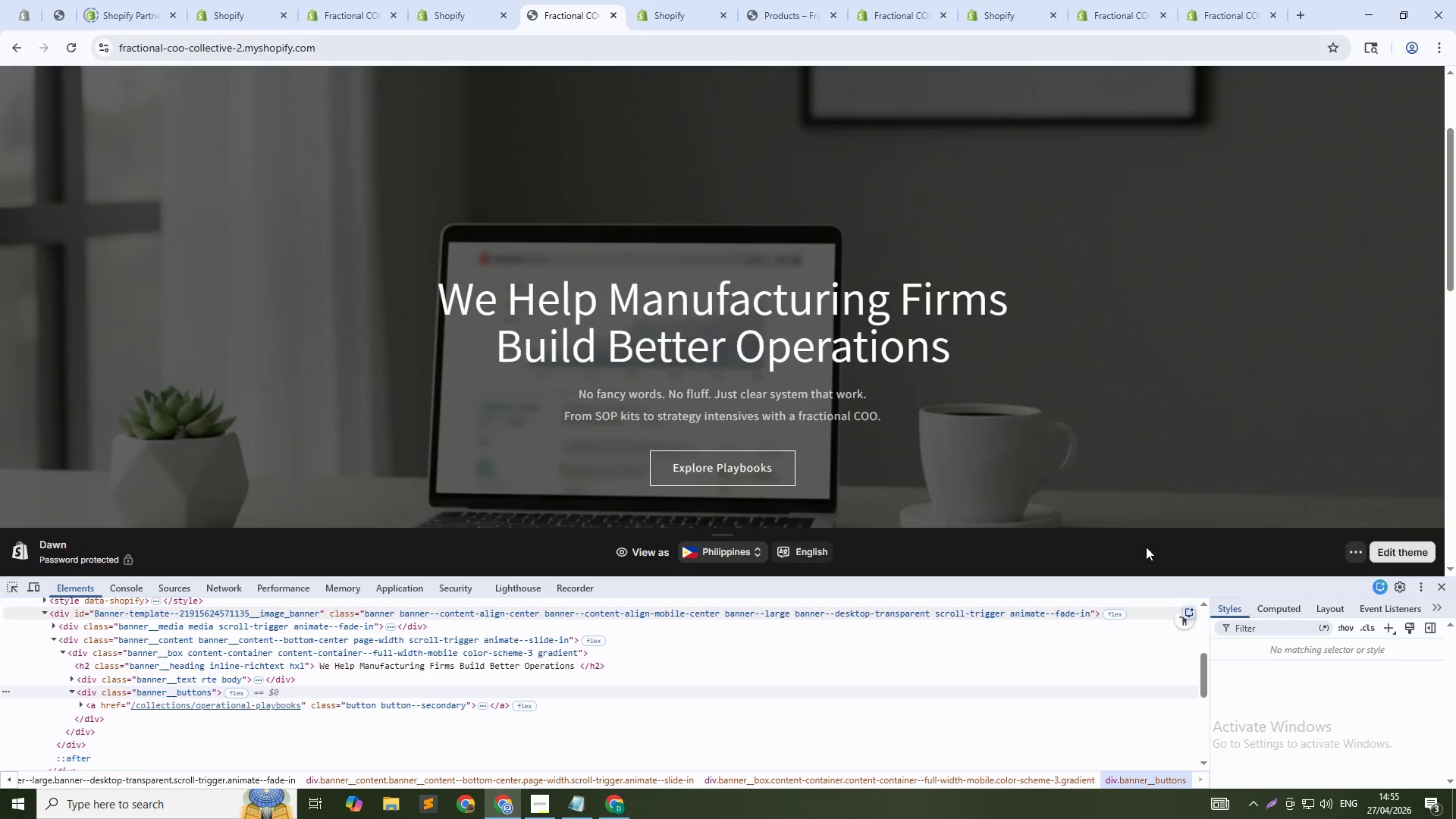 
wait(5.73)
 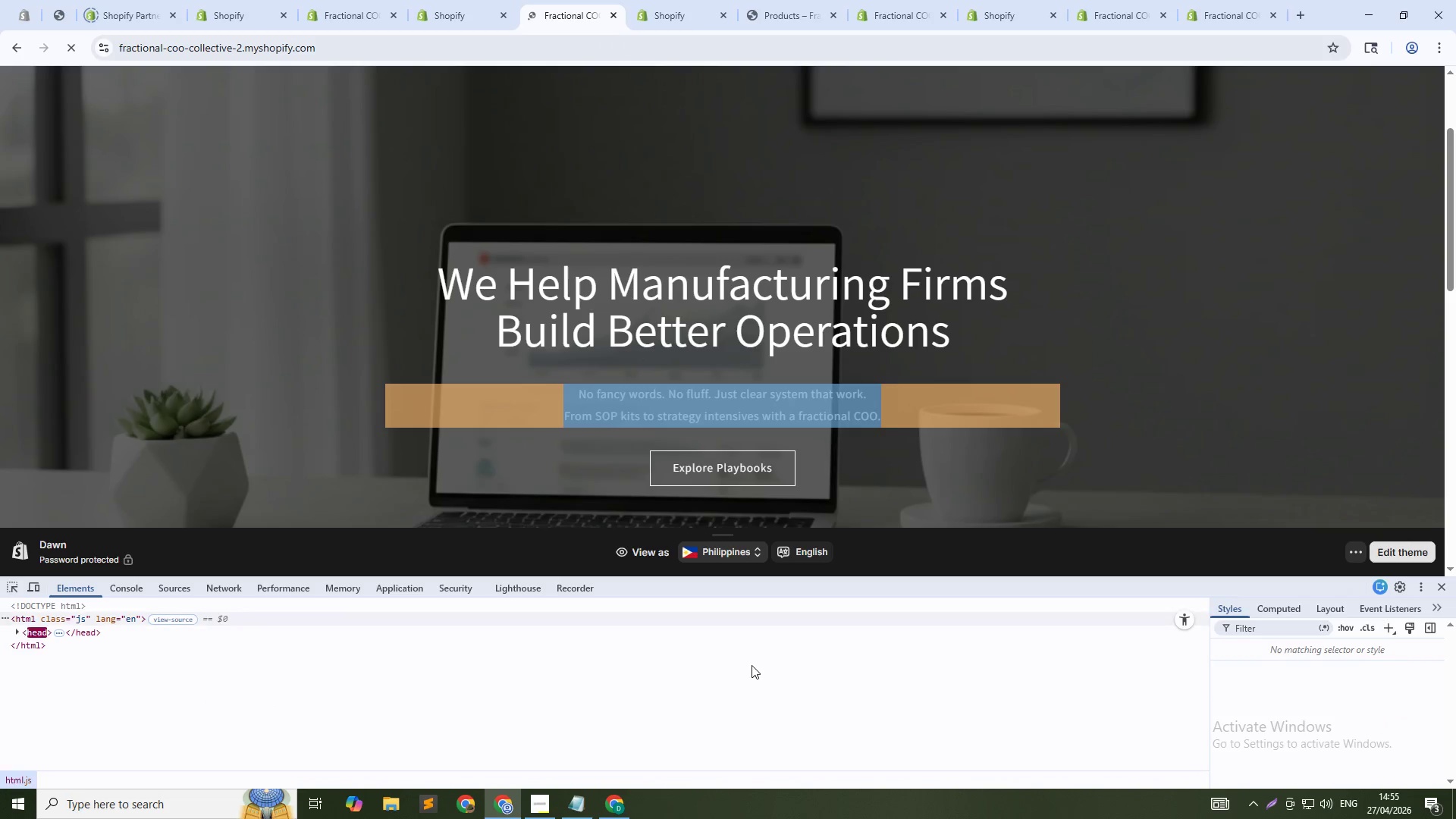 
left_click([1360, 555])
 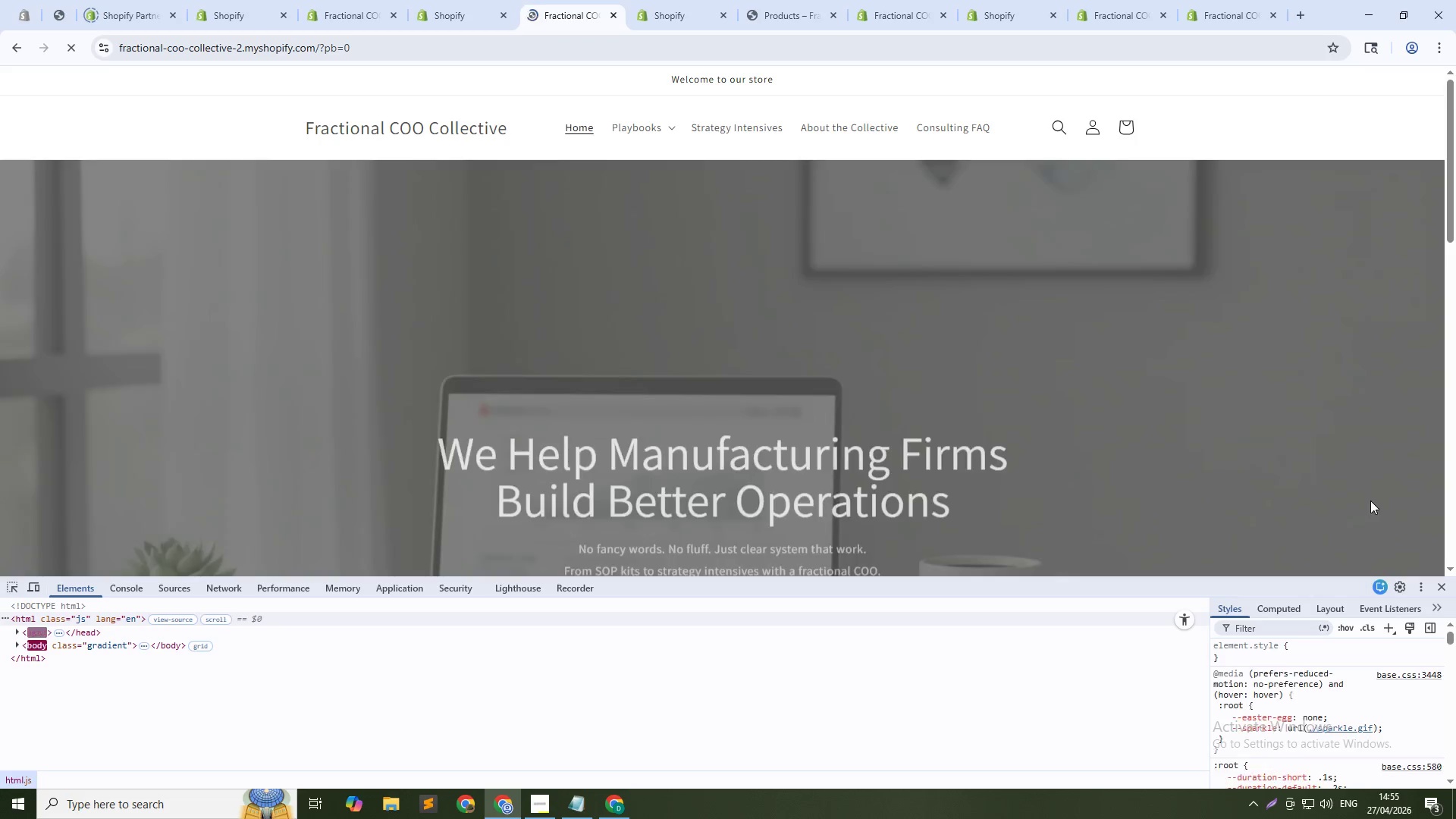 
left_click([1436, 584])
 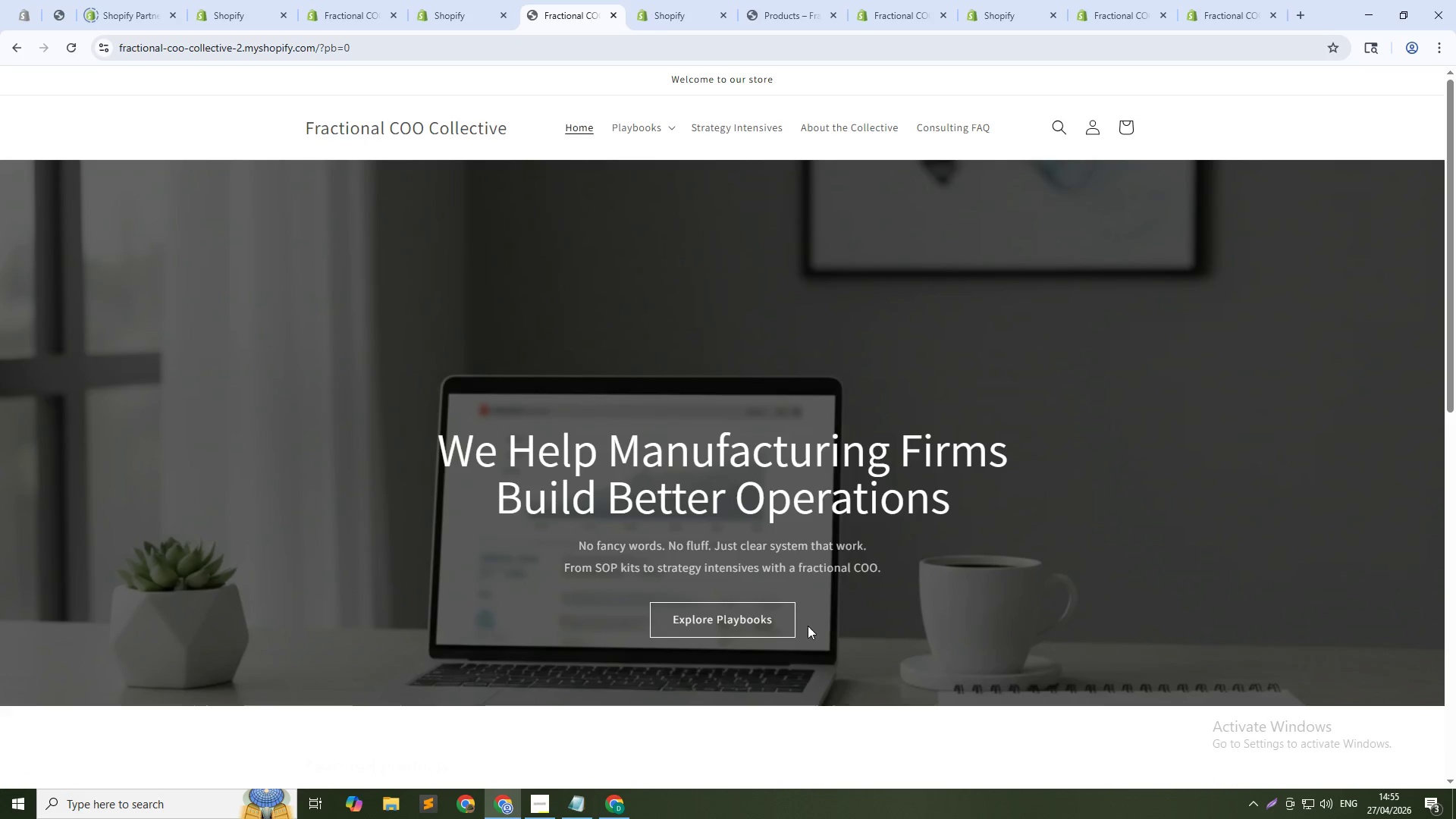 
scroll: coordinate [792, 623], scroll_direction: down, amount: 3.0
 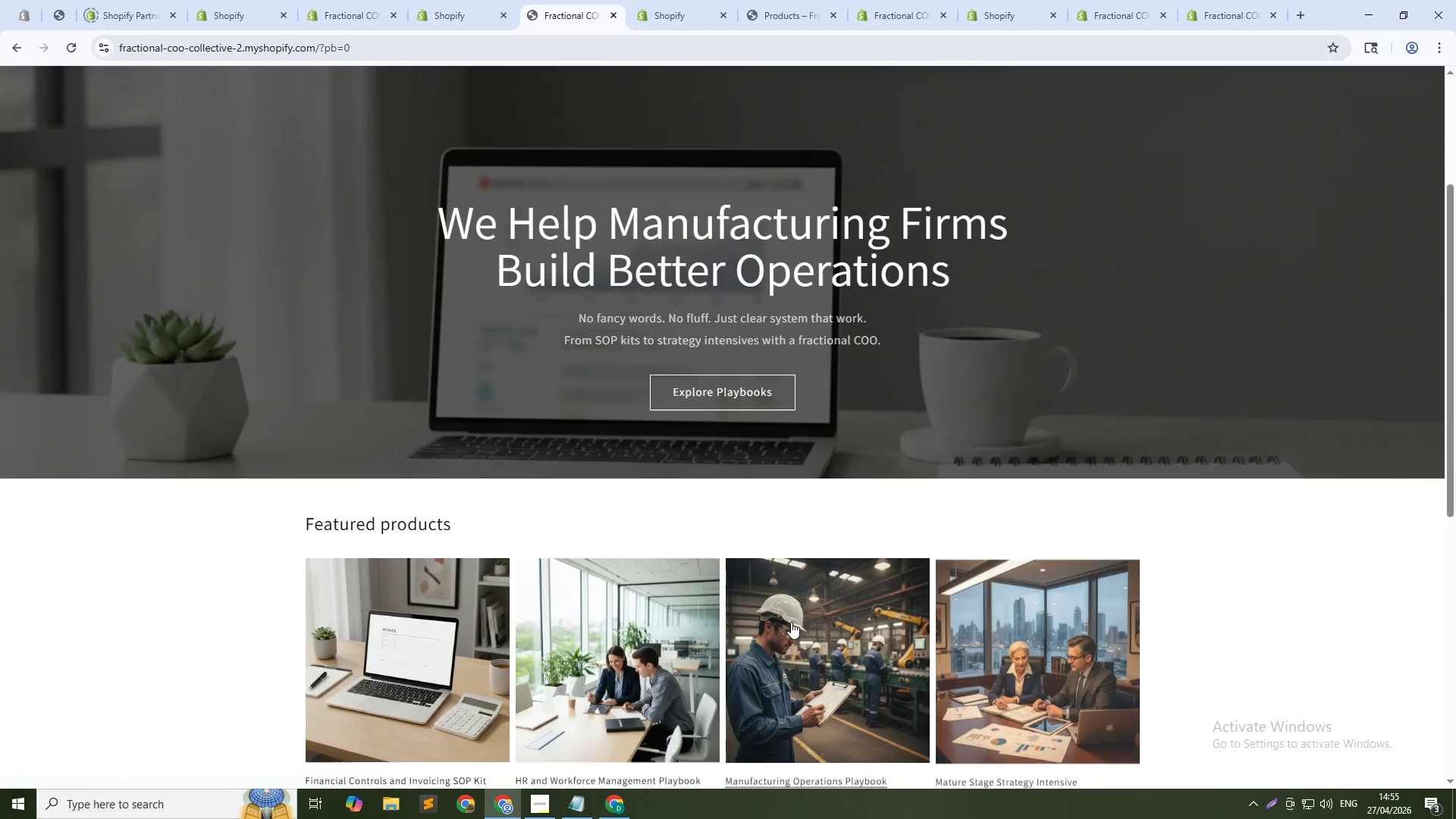 
scroll: coordinate [791, 622], scroll_direction: up, amount: 2.0
 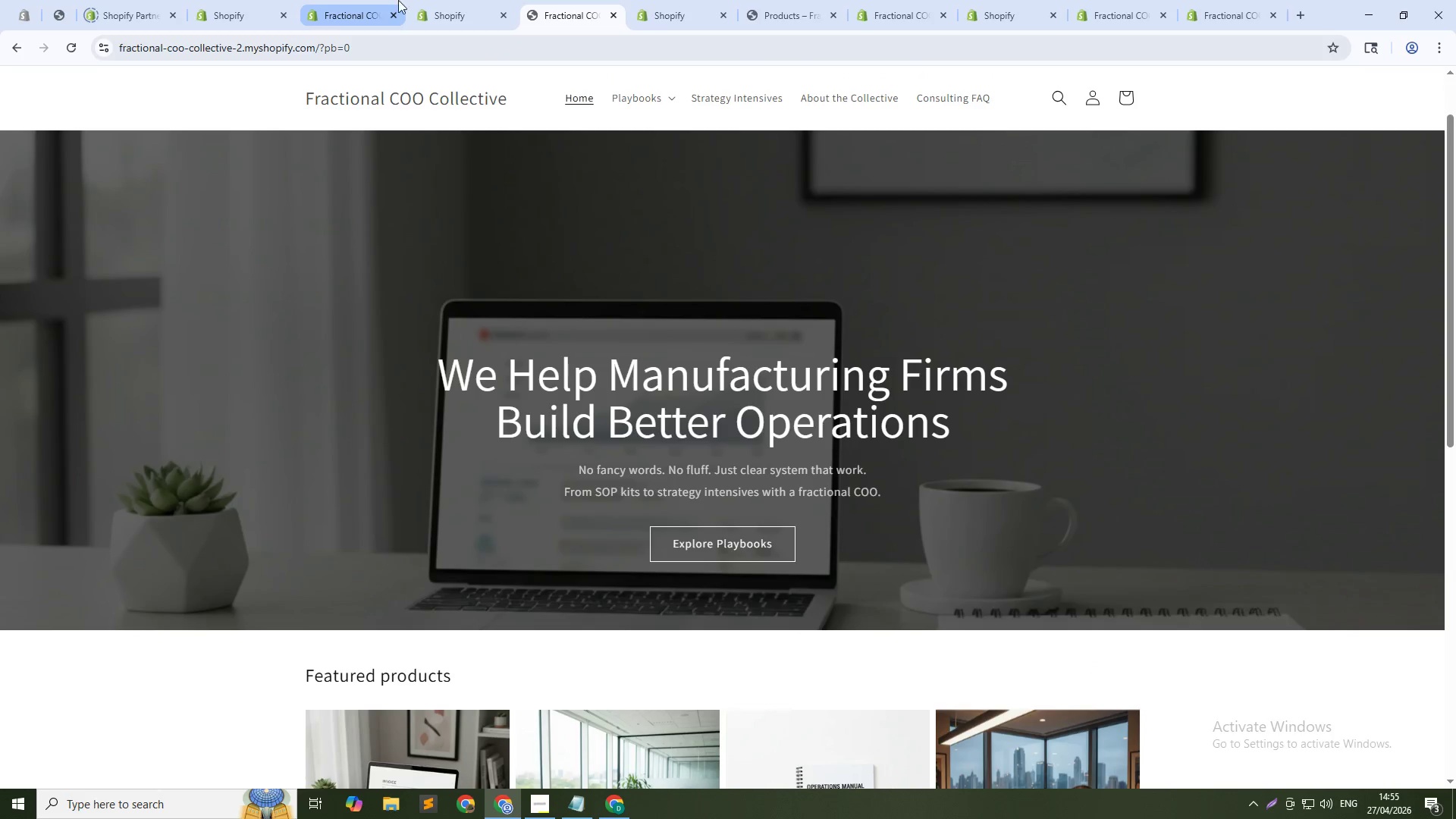 
left_click([425, 0])
 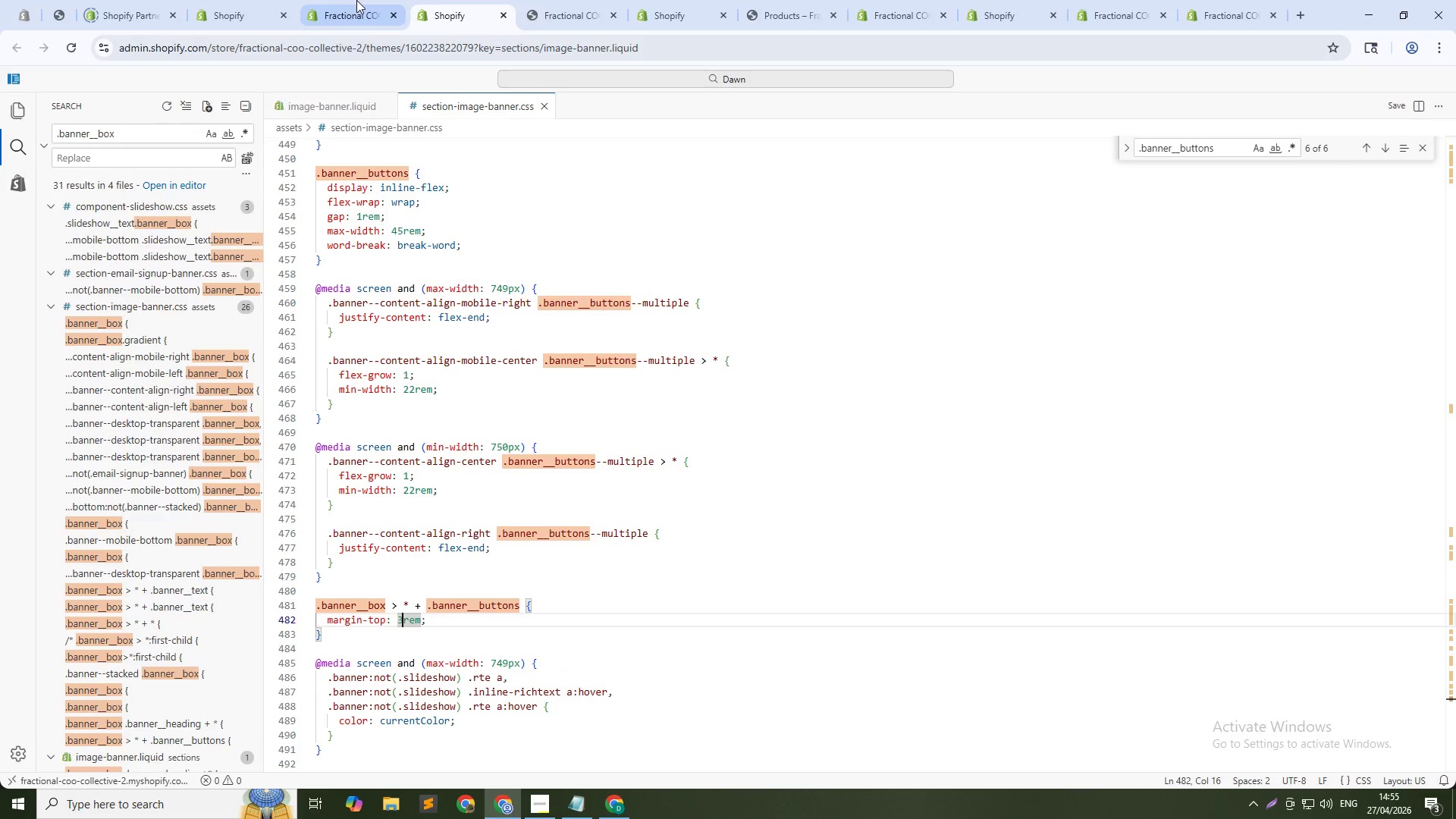 
left_click([352, 0])
 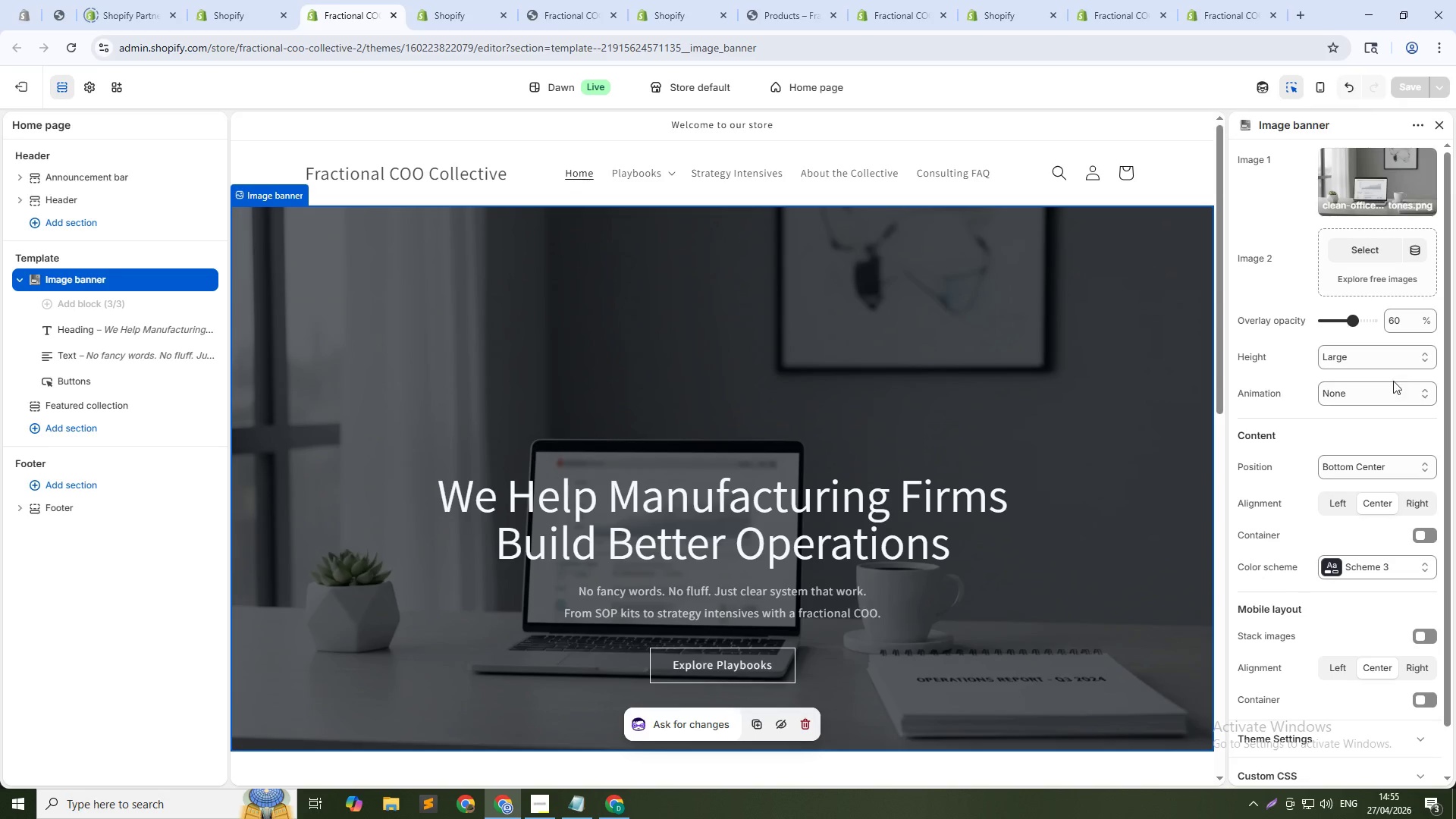 
double_click([1404, 313])
 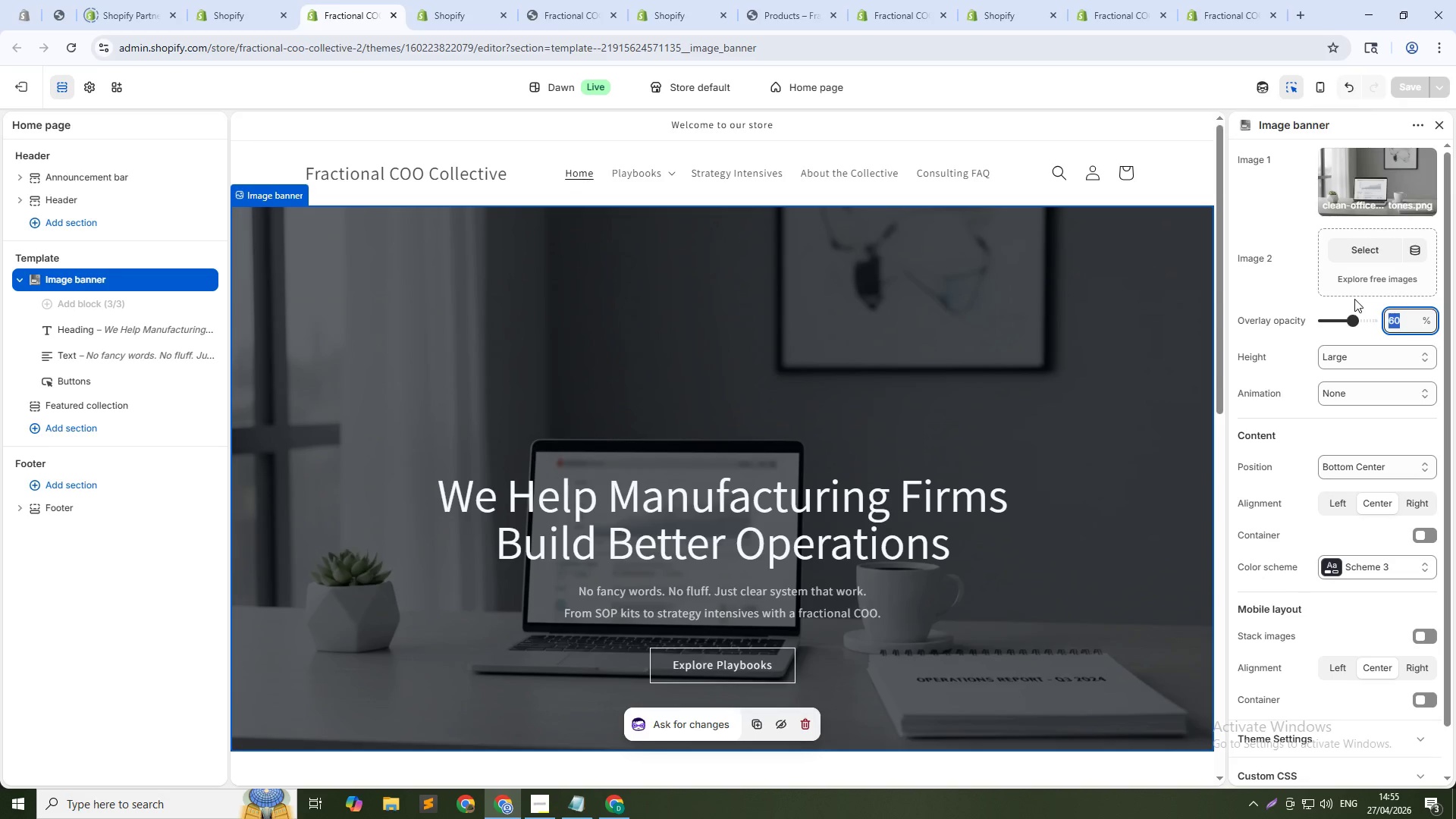 
key(Numpad7)
 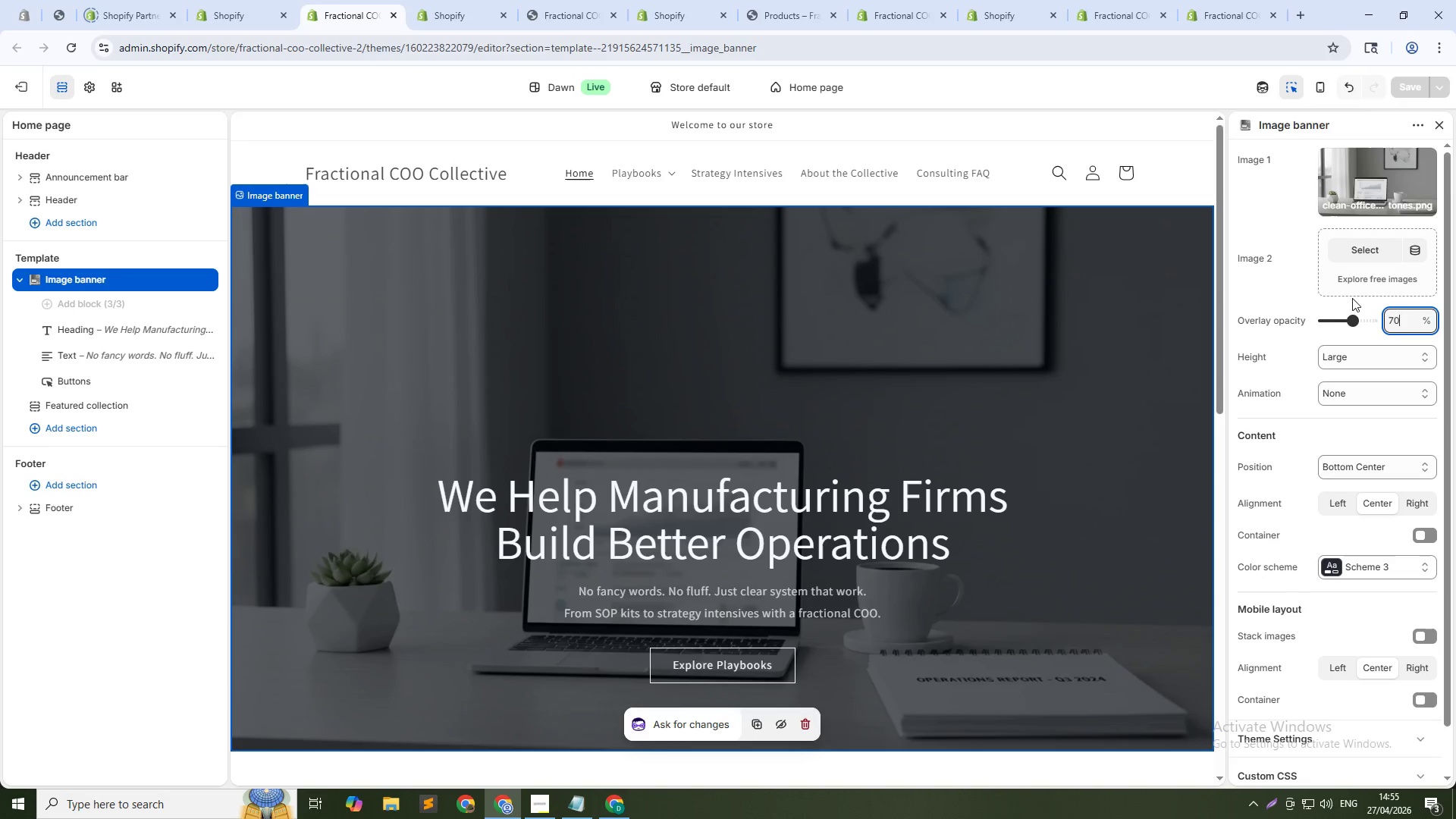 
key(Numpad0)
 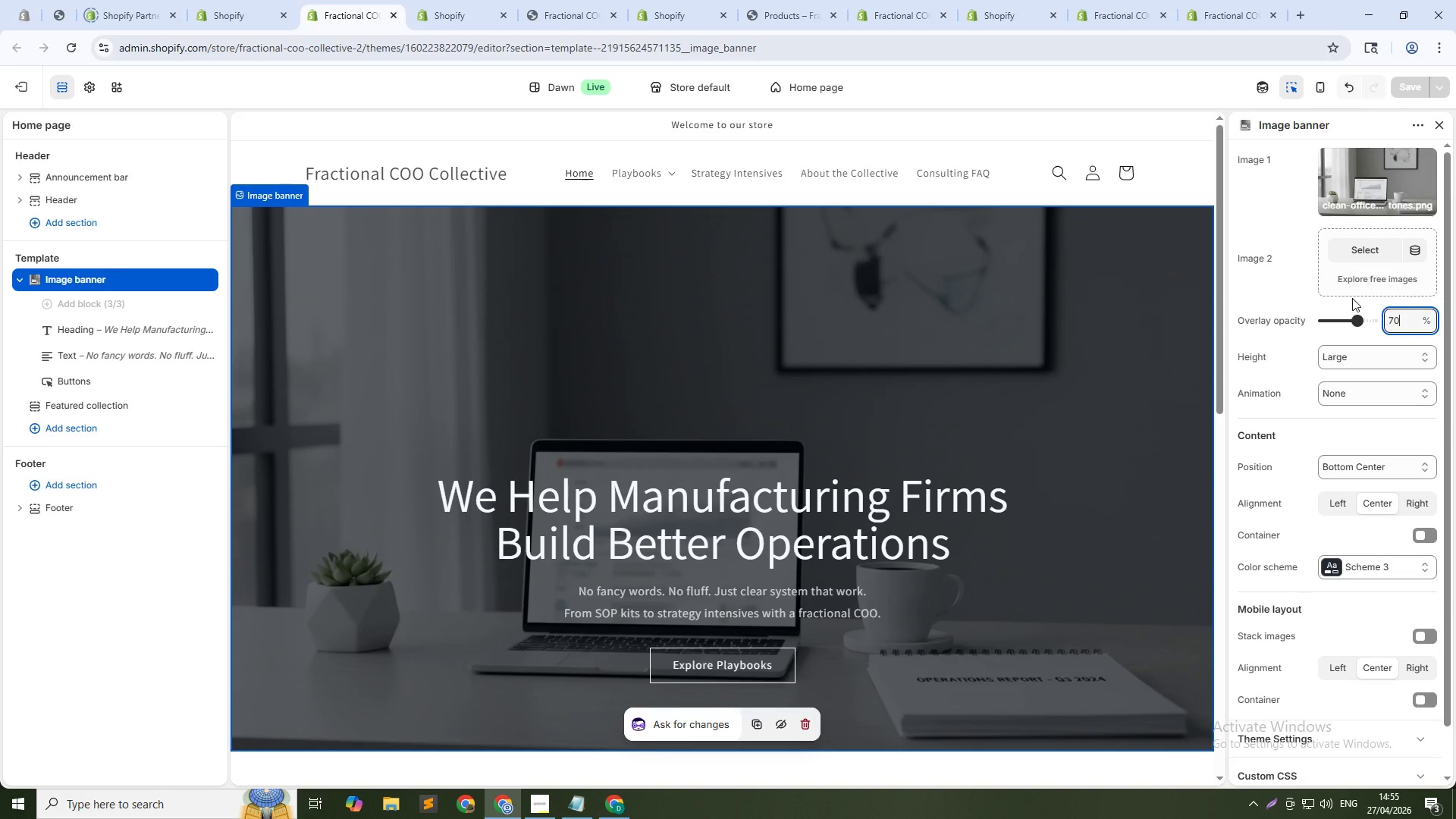 
key(NumpadEnter)
 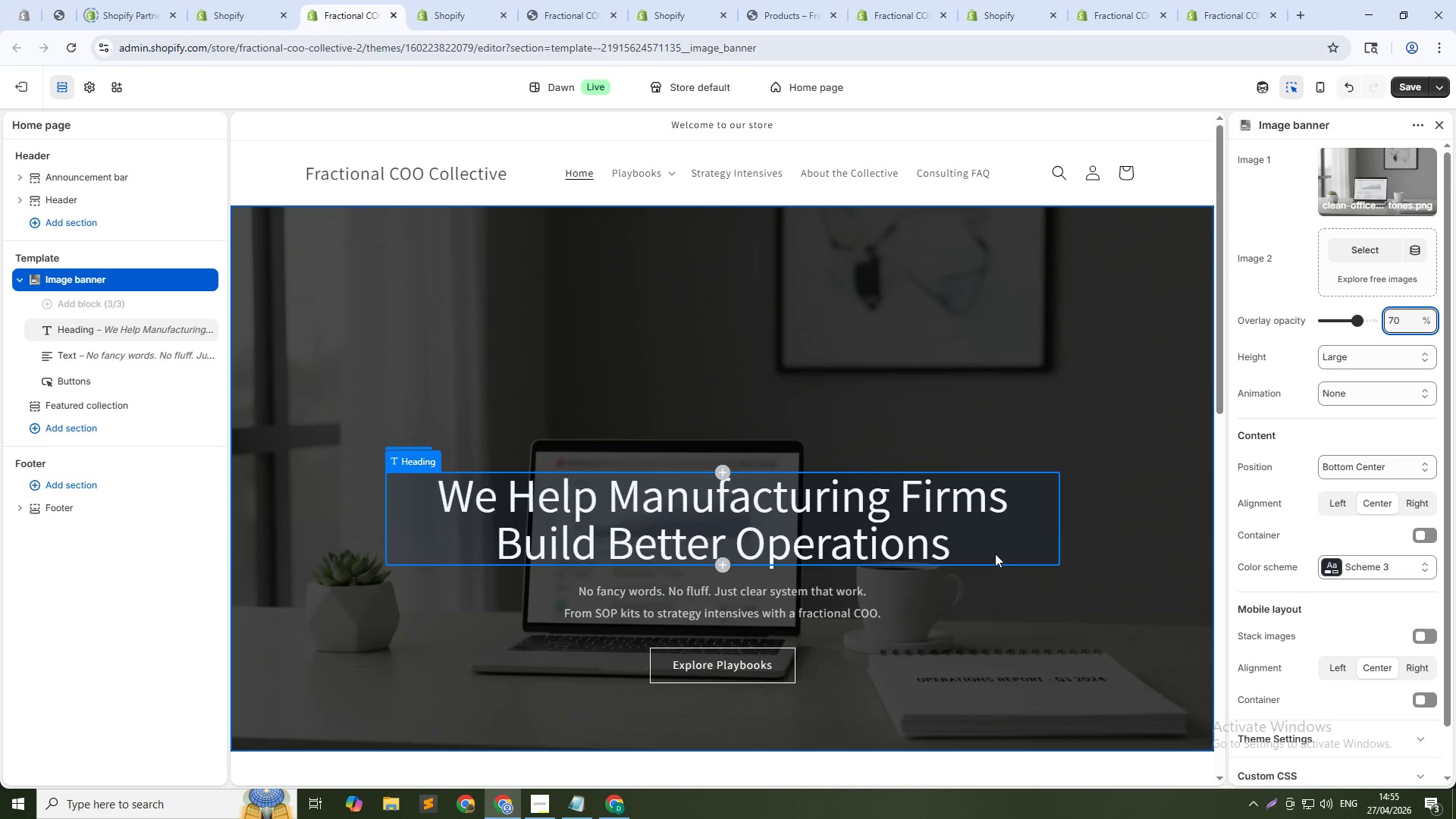 
left_click([1416, 86])
 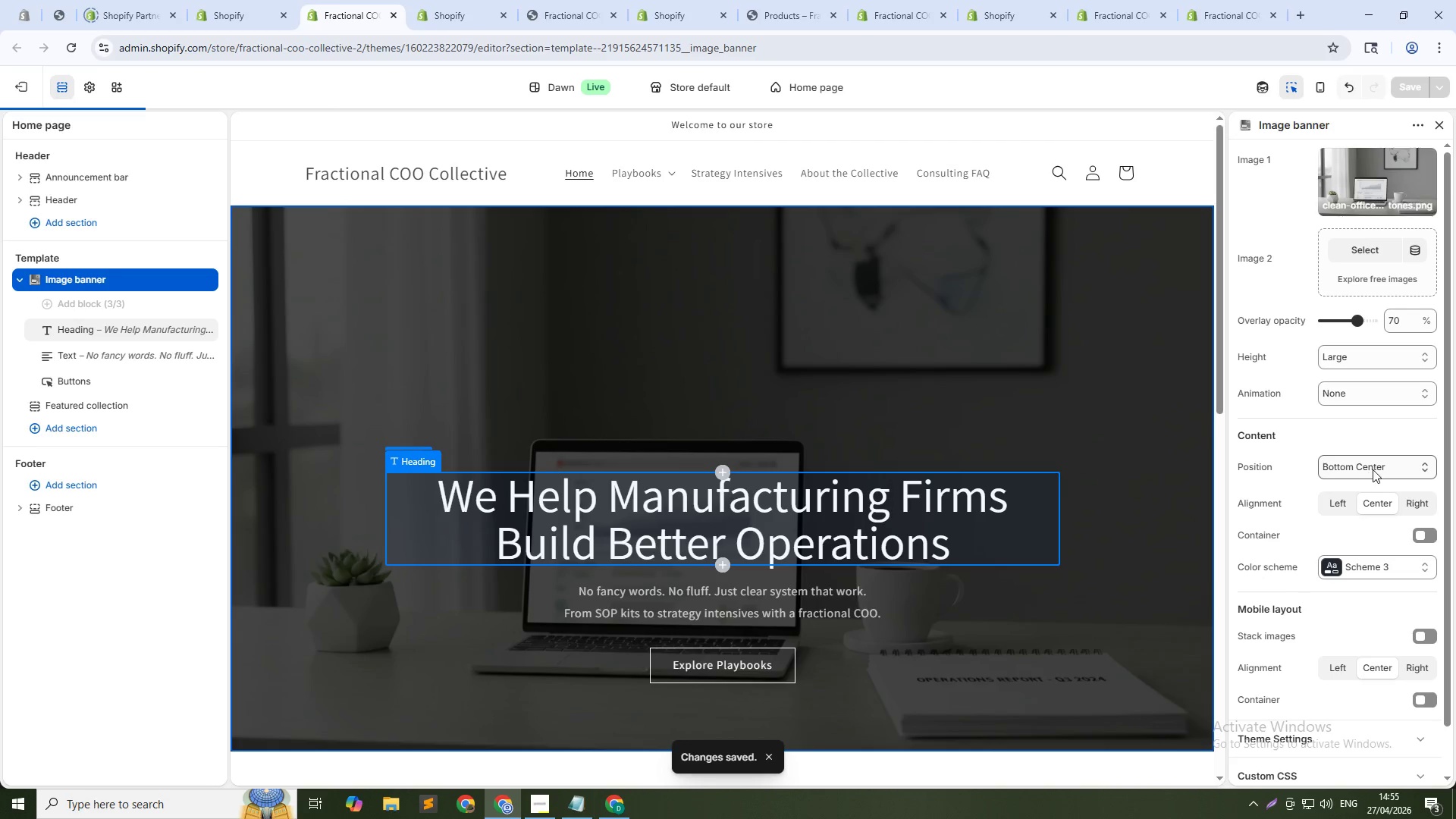 
left_click([1373, 469])
 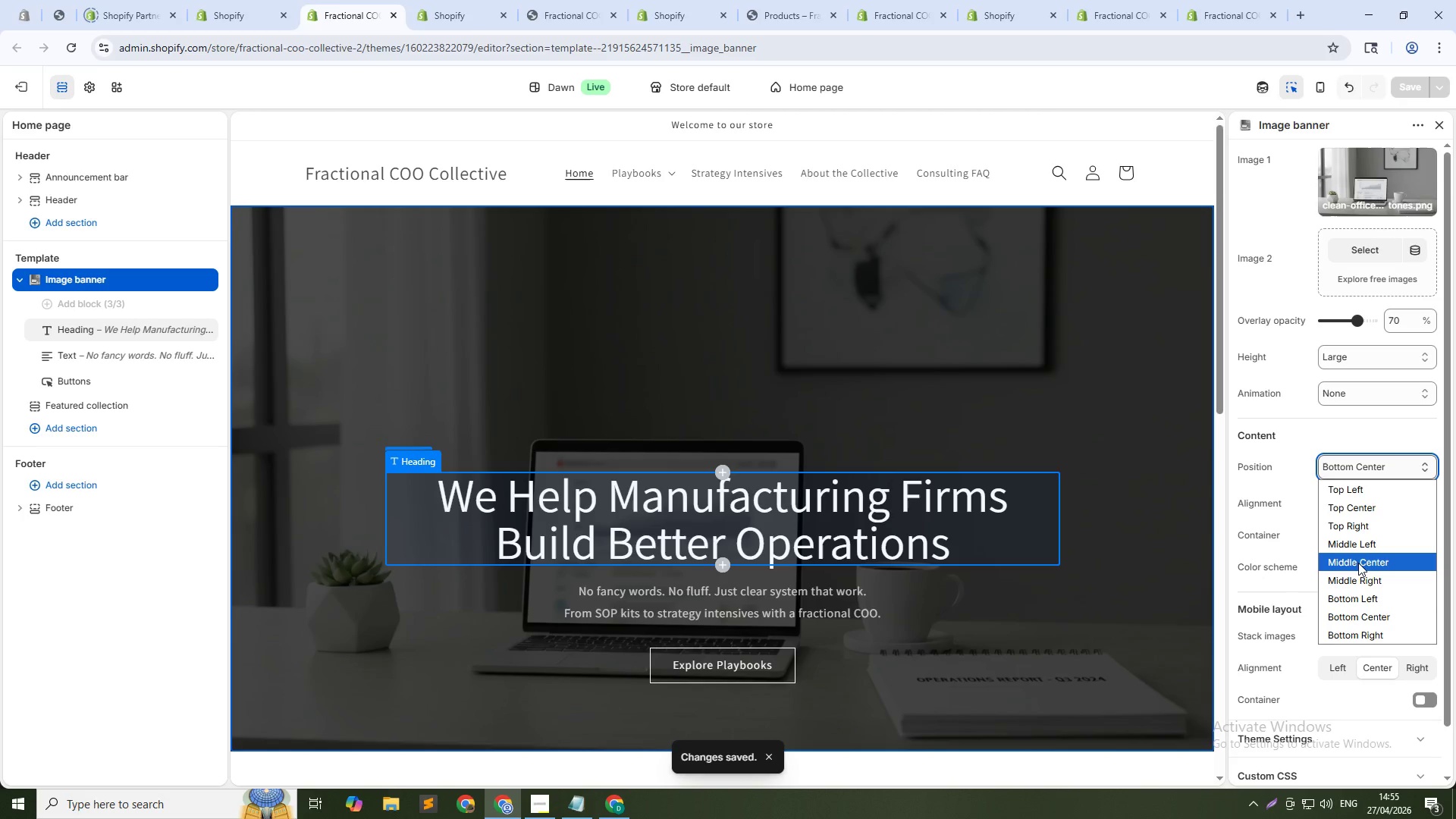 
left_click([1360, 568])
 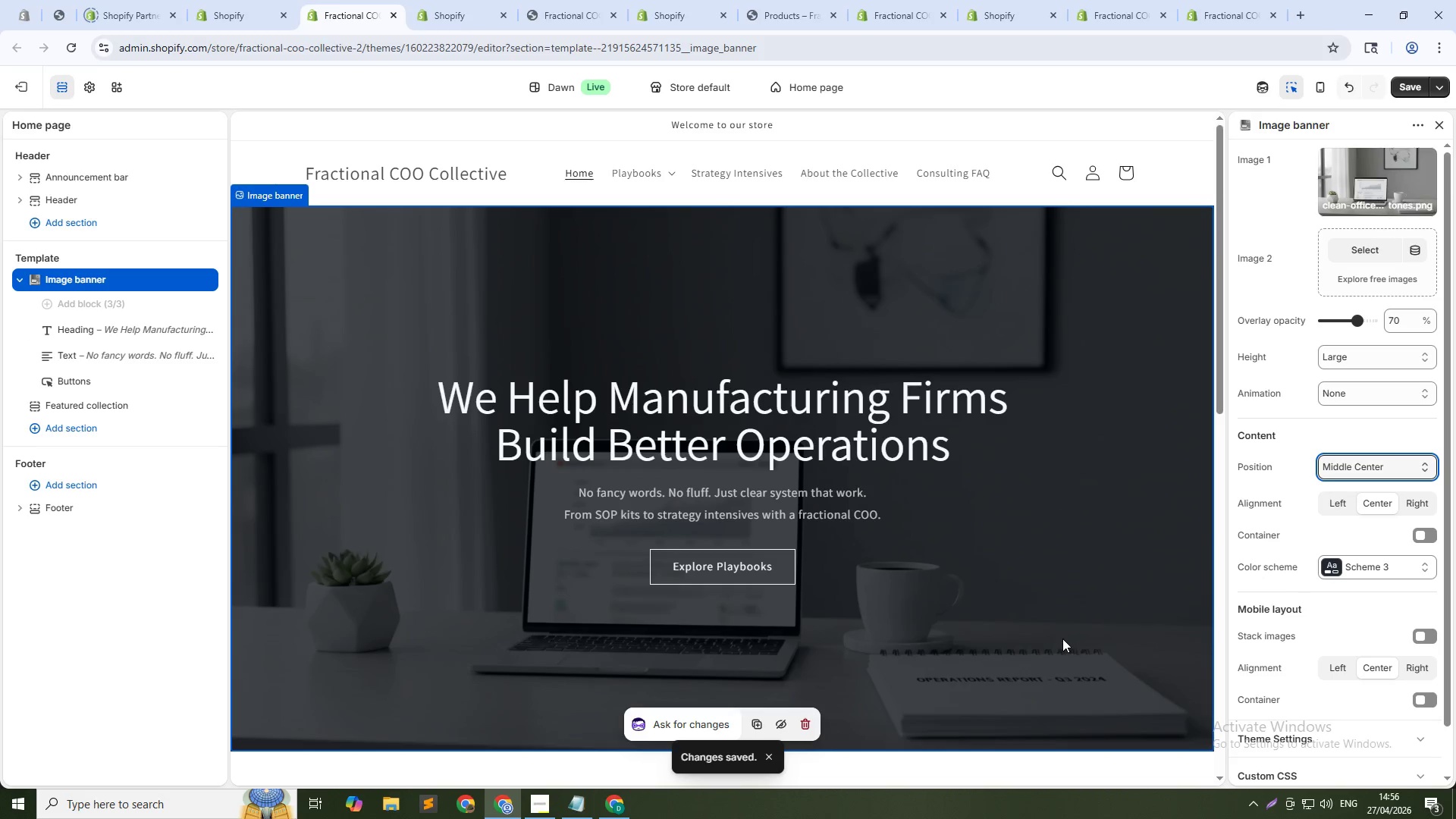 
wait(5.41)
 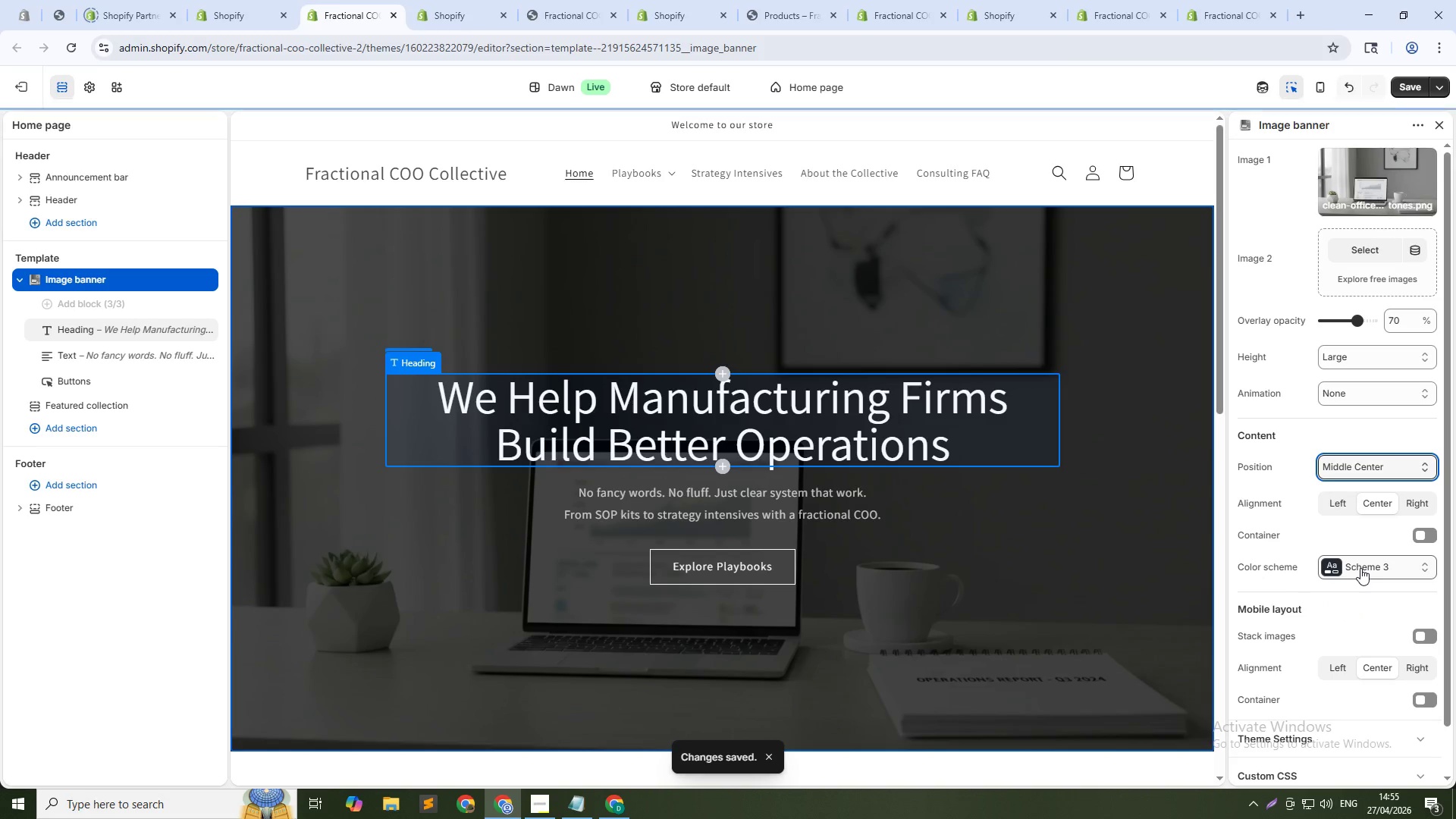 
left_click([1341, 502])
 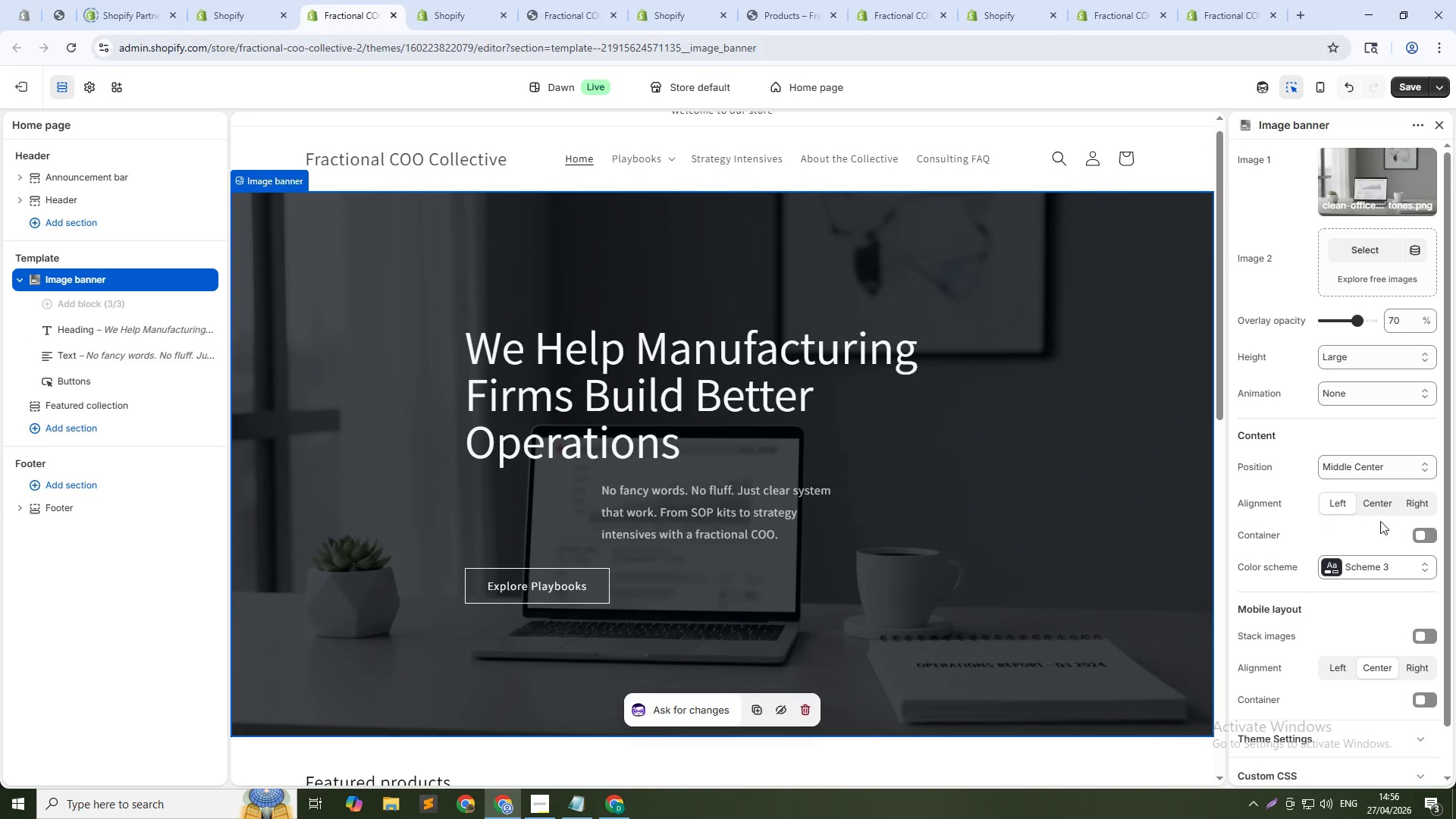 
left_click([1377, 504])
 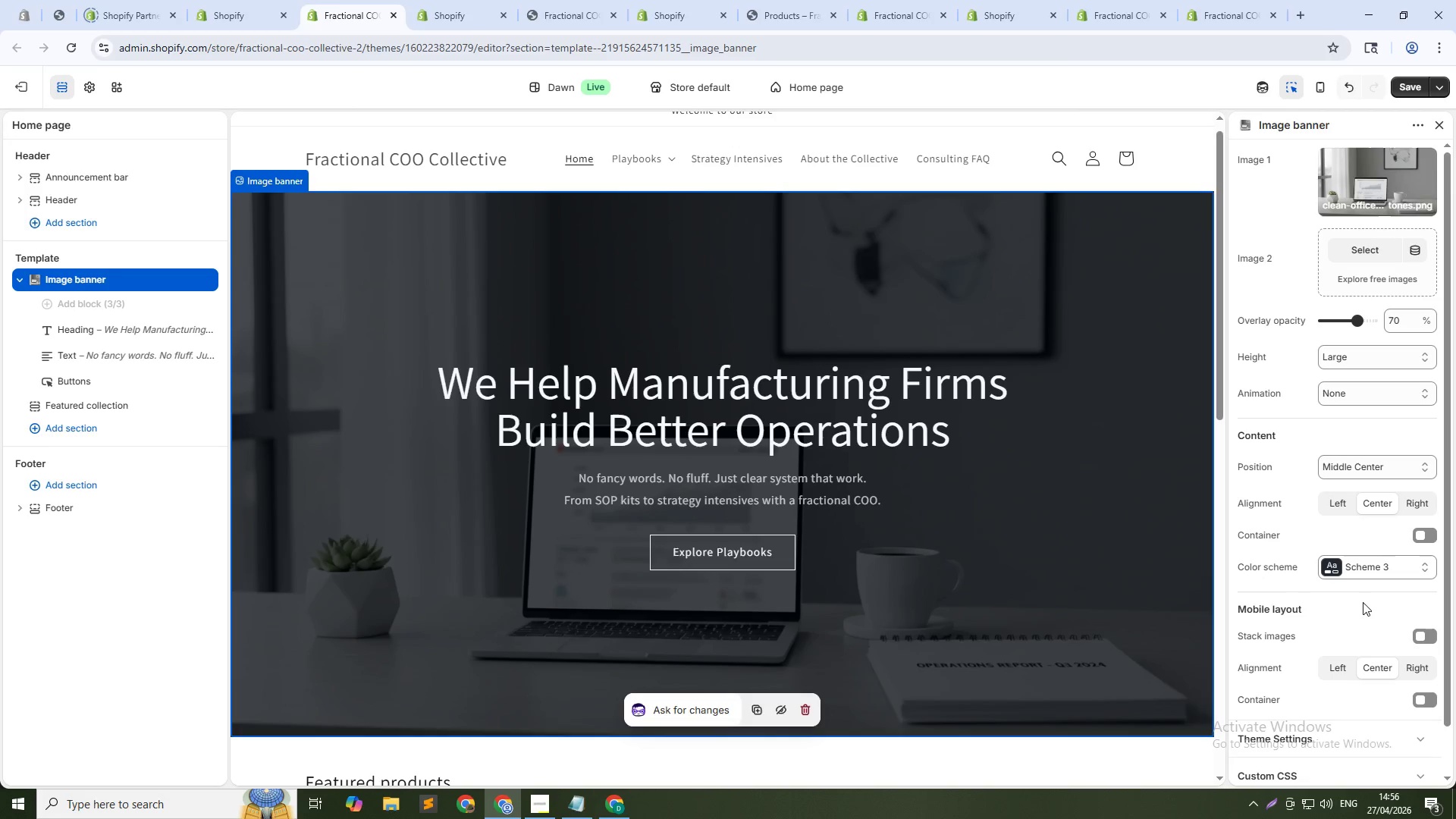 
left_click([1382, 471])
 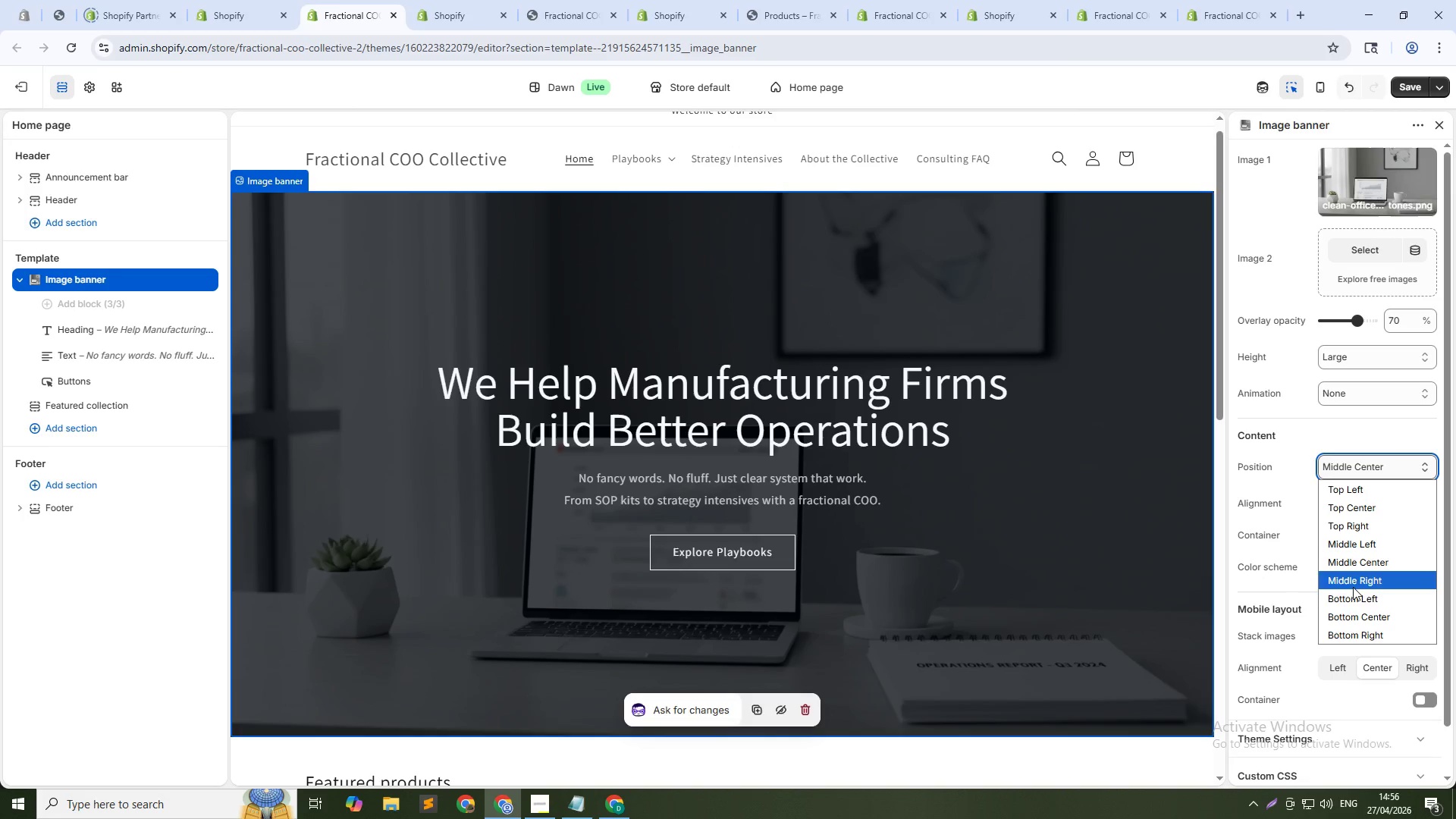 
left_click([1354, 590])
 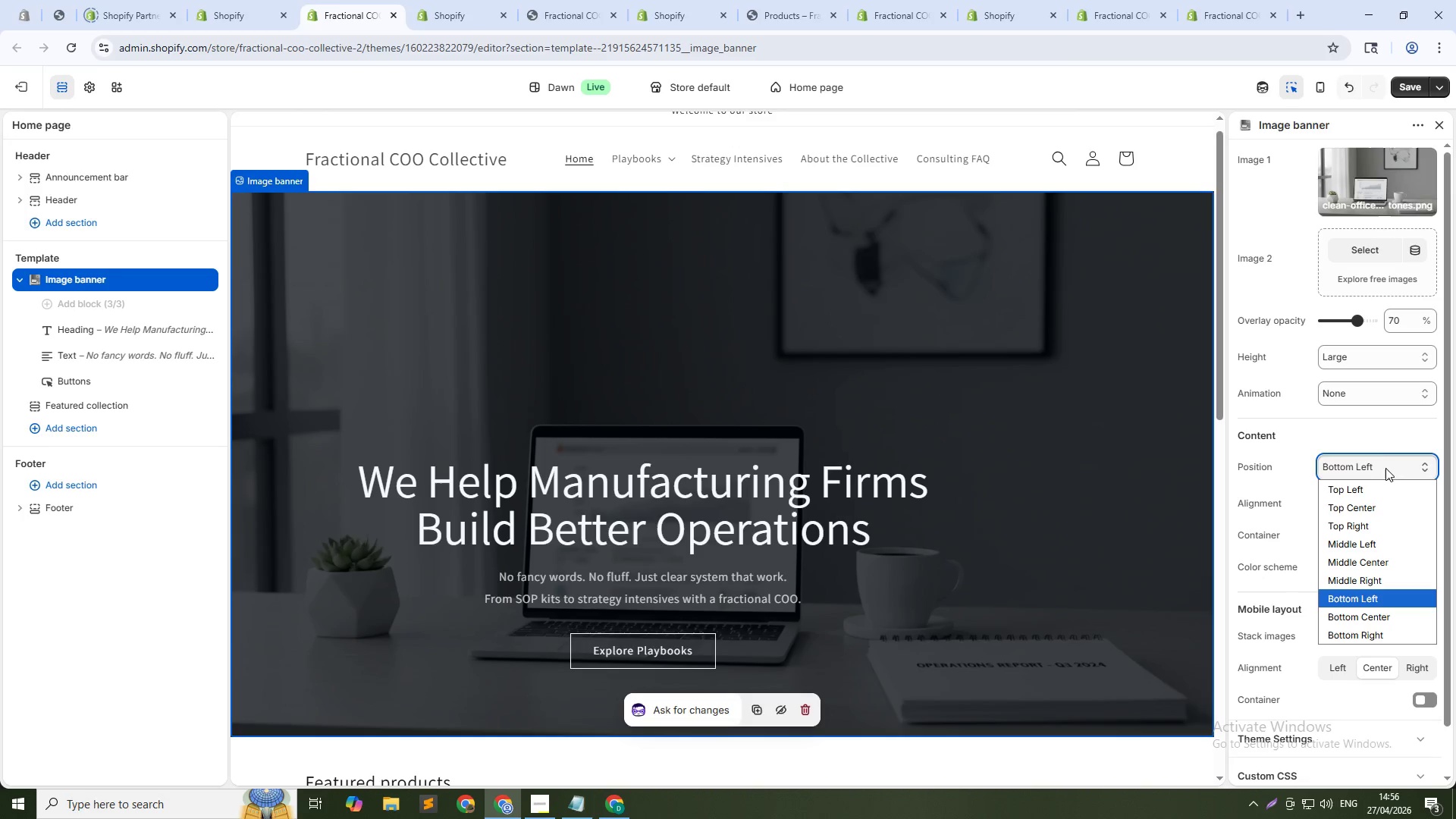 
left_click([1365, 618])
 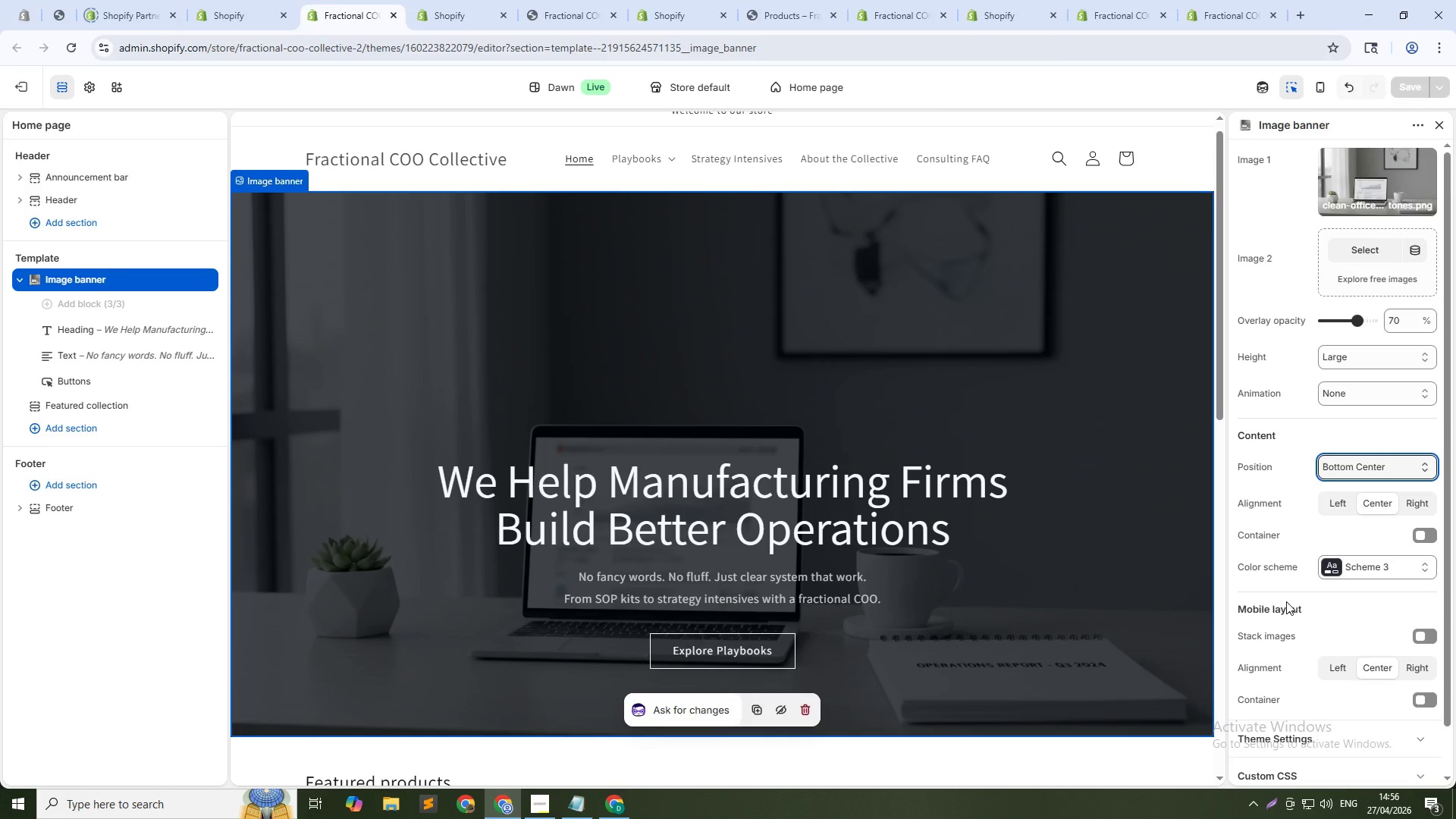 
scroll: coordinate [792, 599], scroll_direction: down, amount: 2.0
 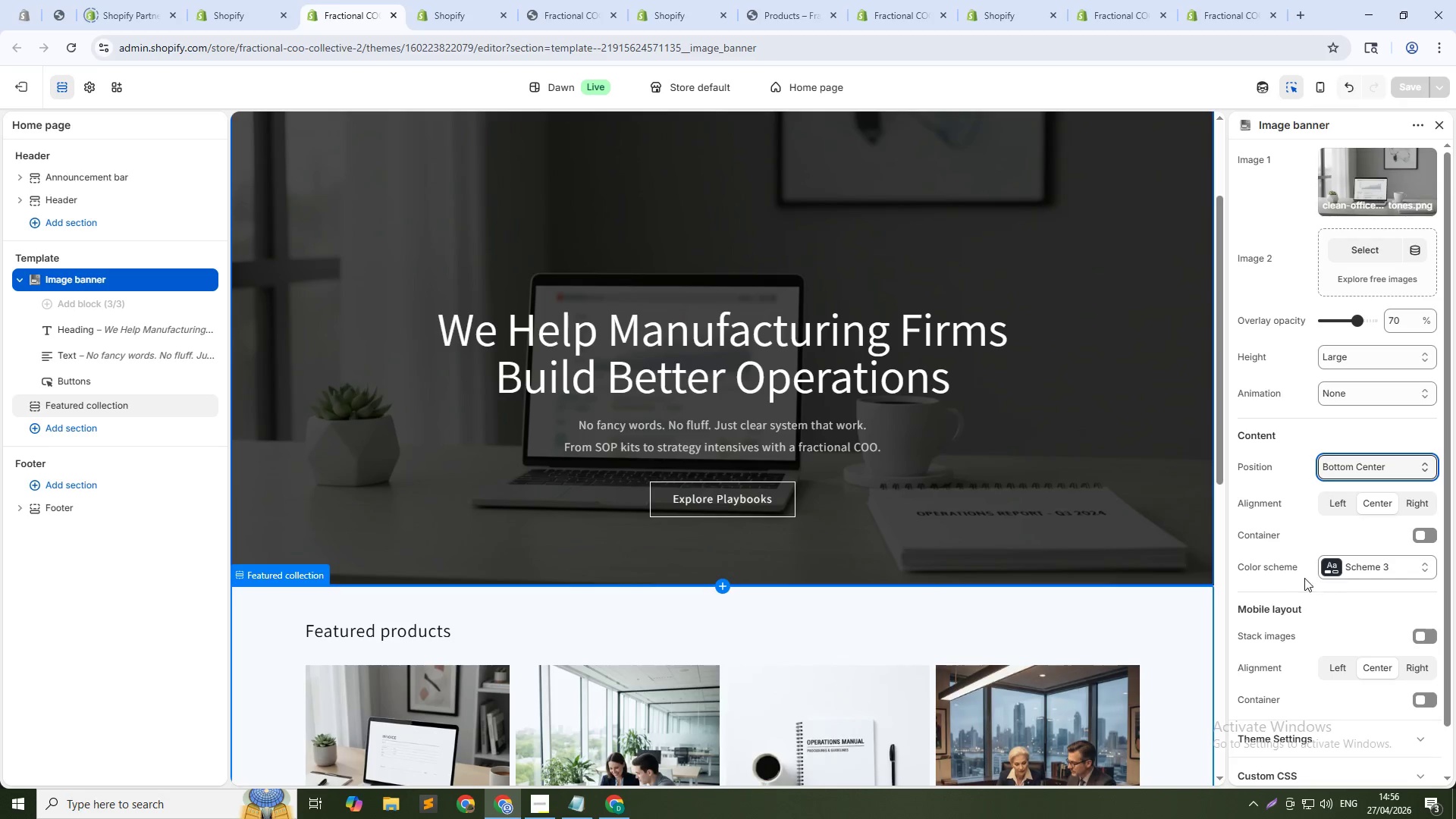 
scroll: coordinate [1319, 271], scroll_direction: up, amount: 5.0
 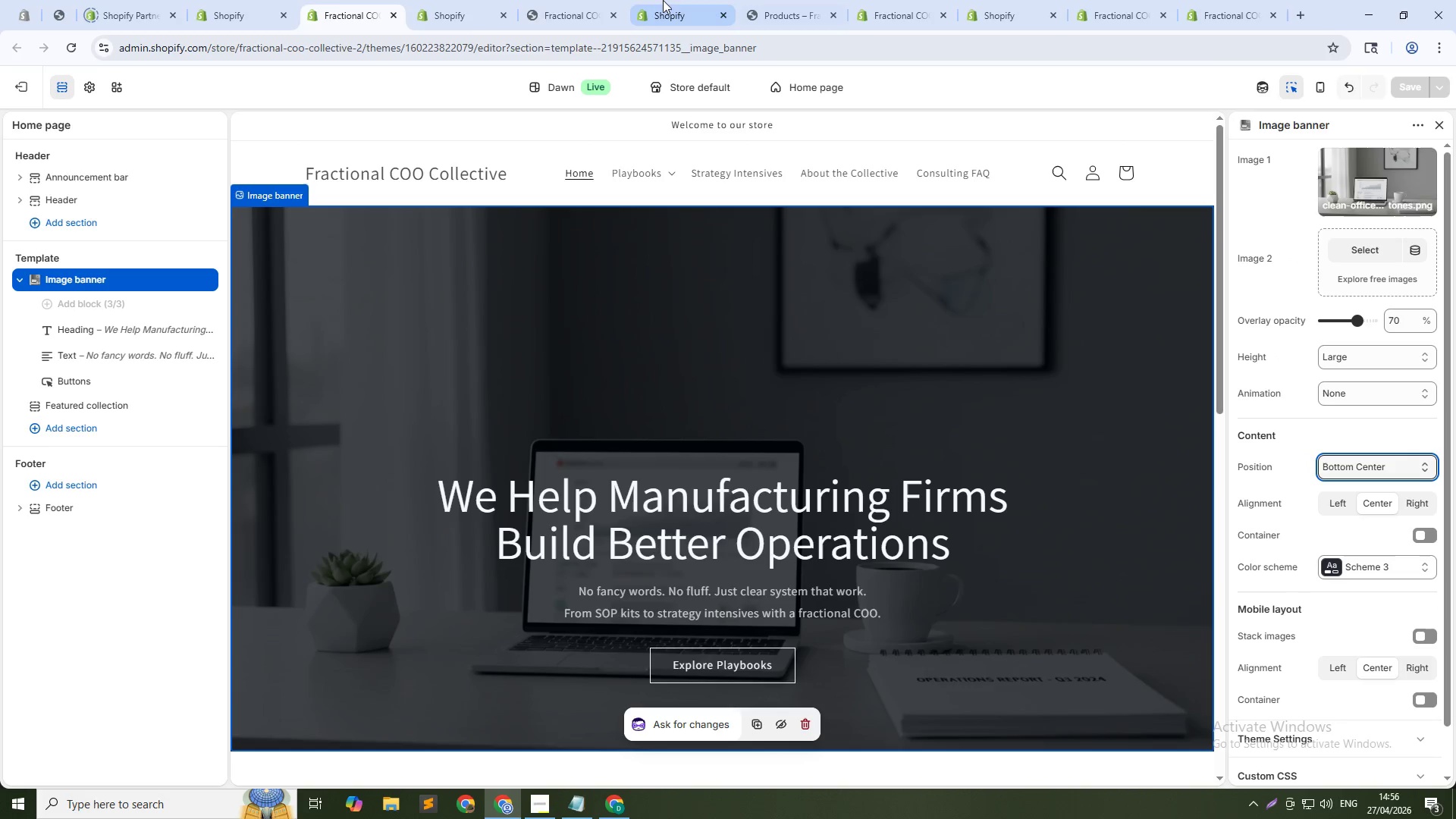 
left_click([565, 0])
 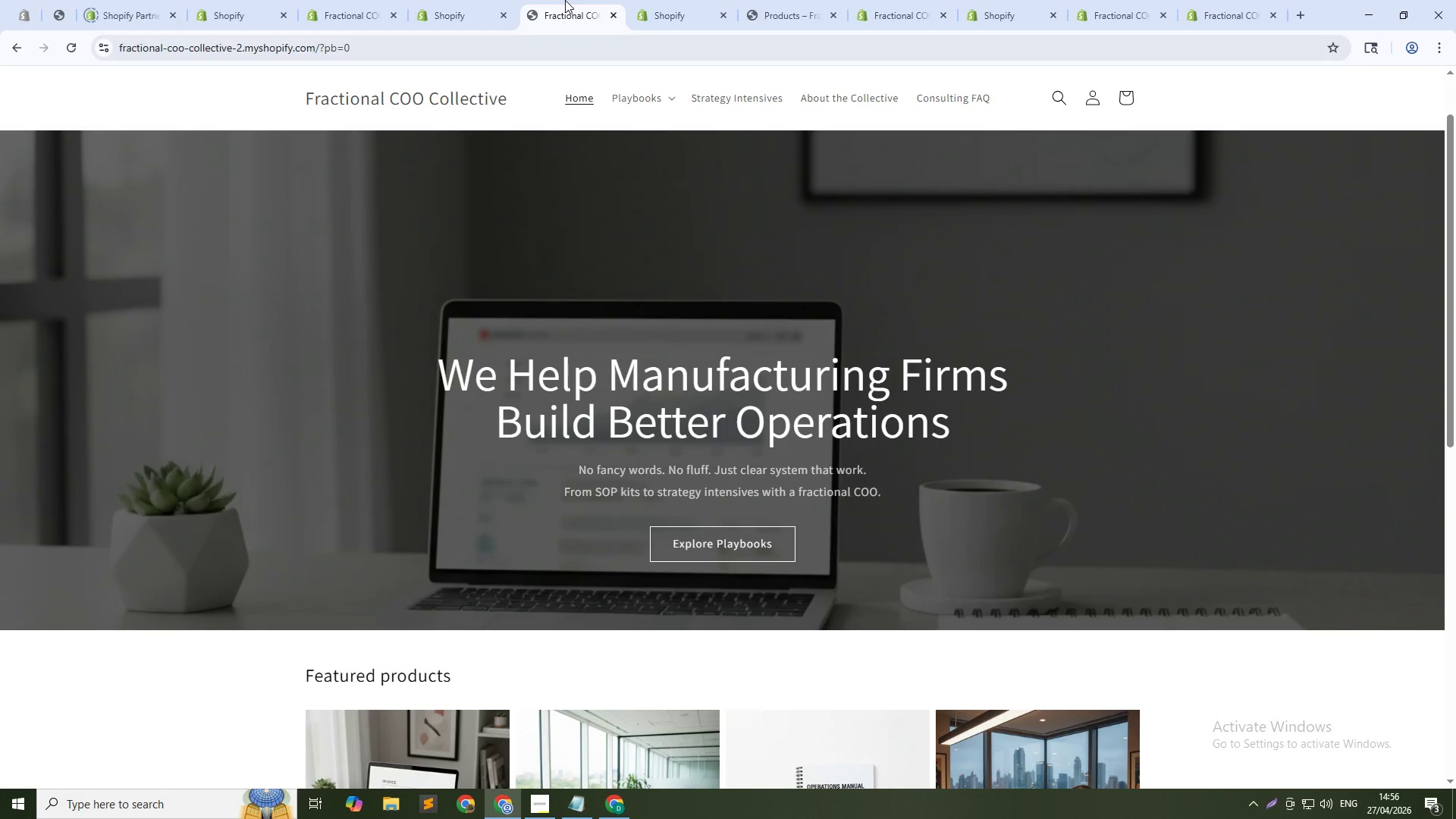 
key(Control+Shift+R)
 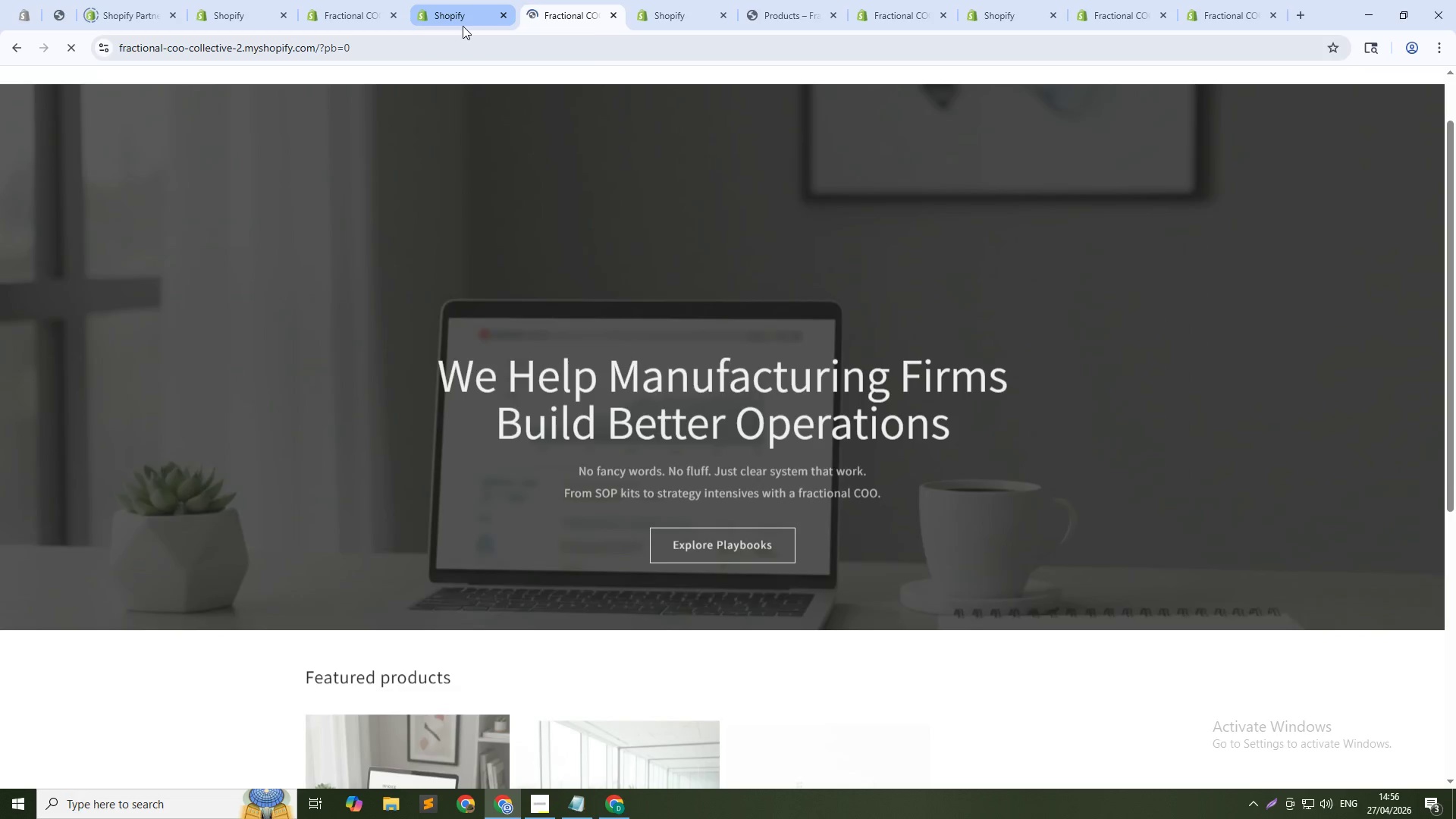 
left_click([463, 26])
 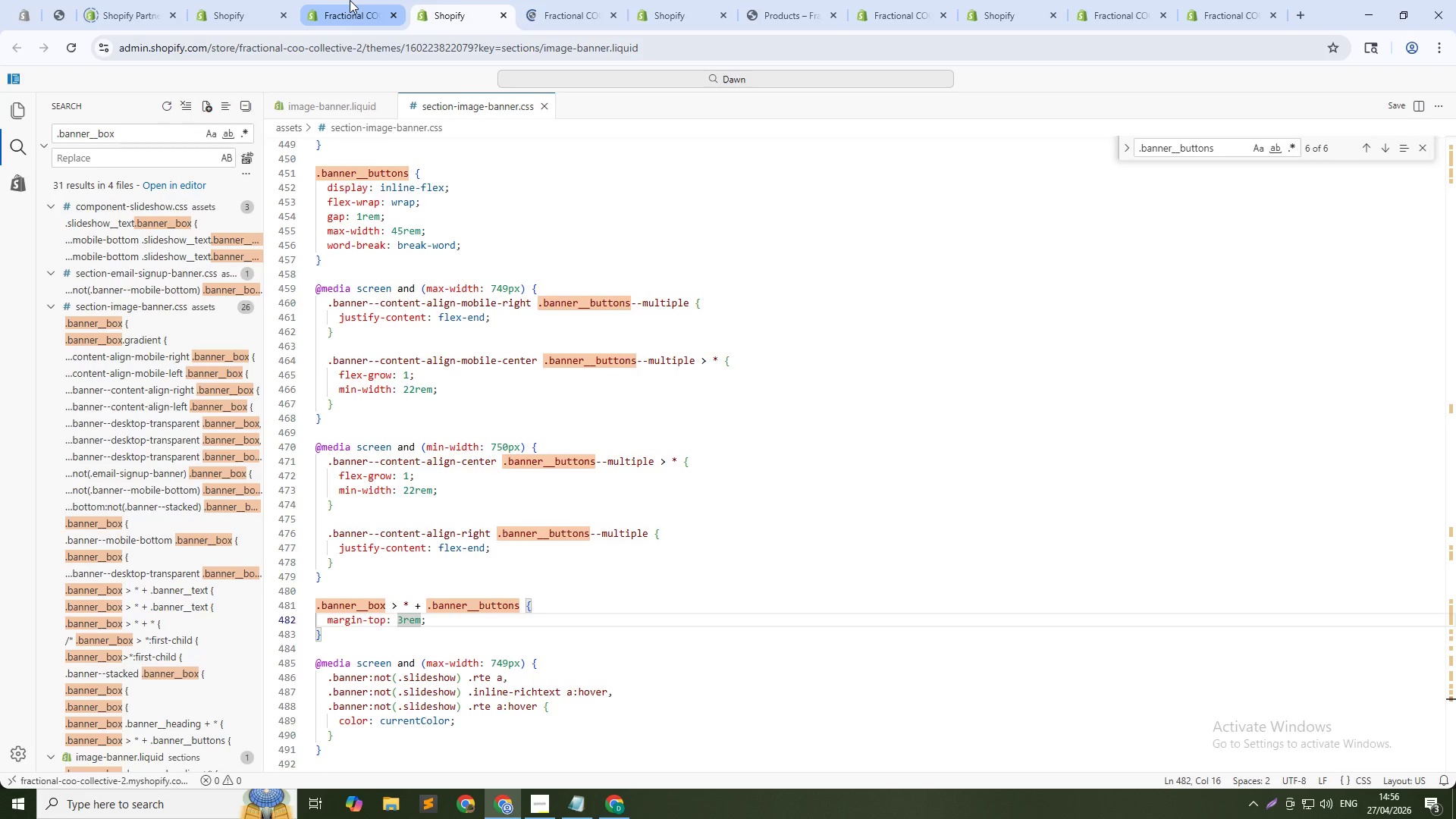 
left_click([343, 0])
 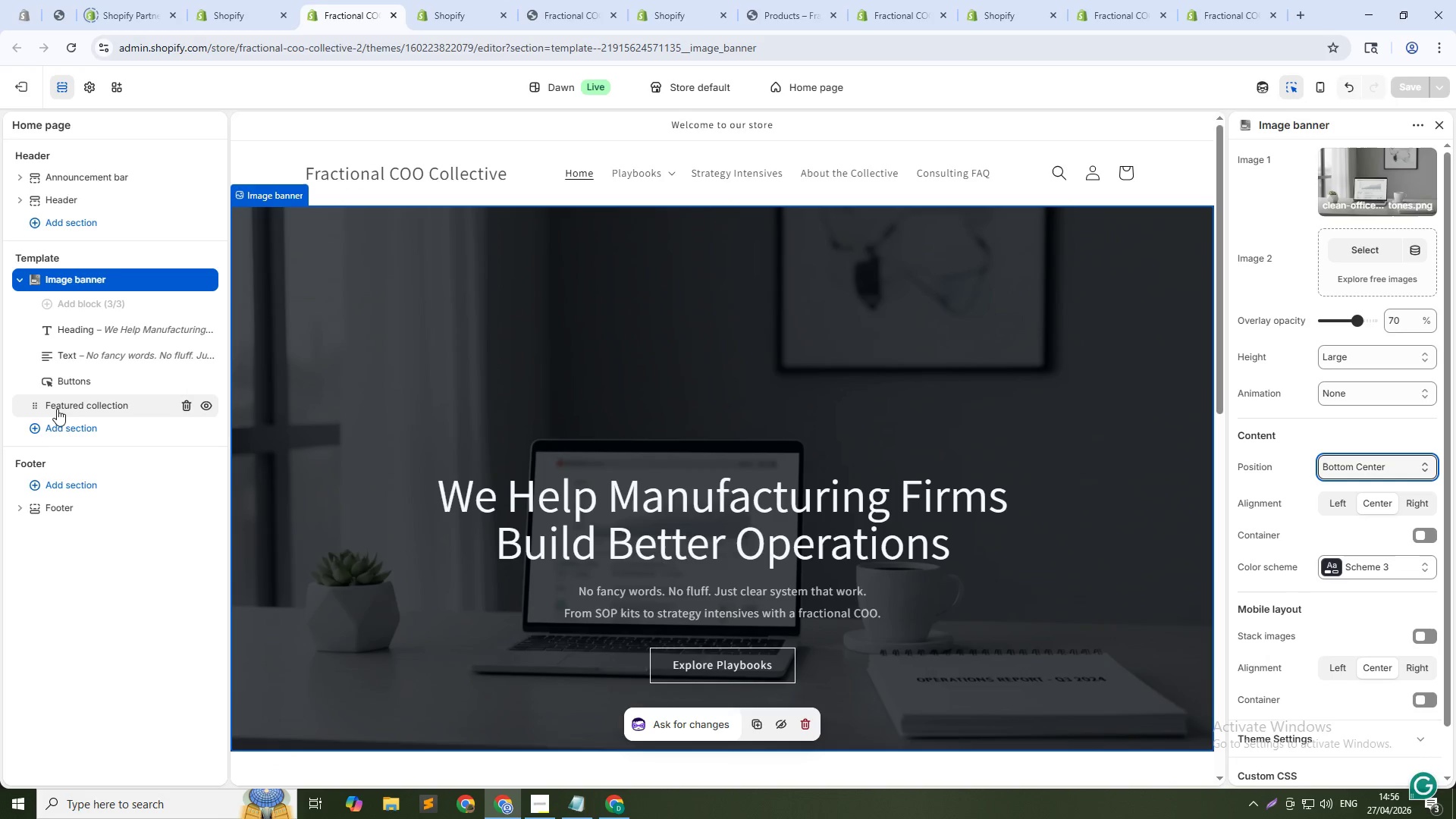 
left_click([57, 409])
 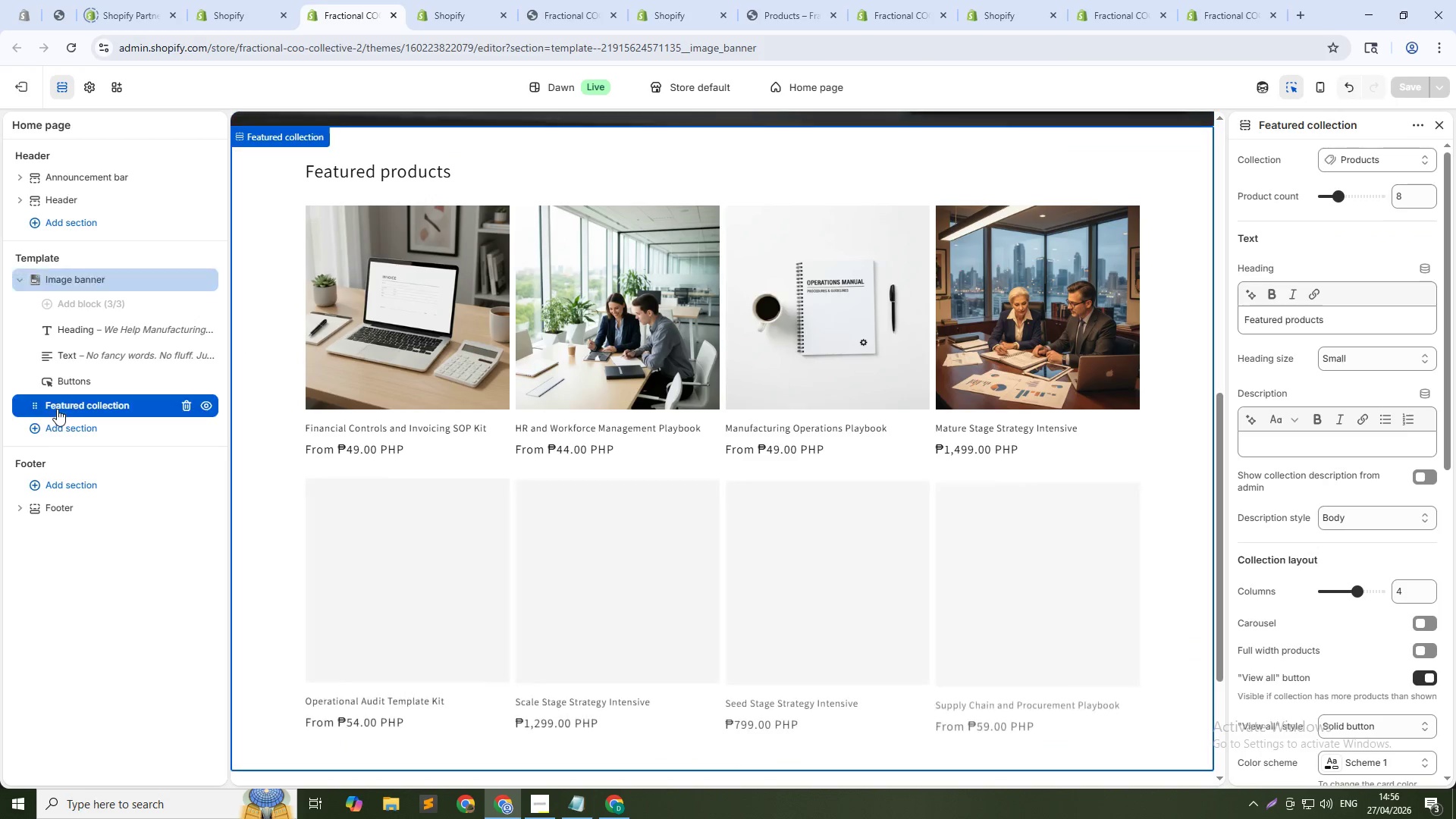 
mouse_move([647, 521])
 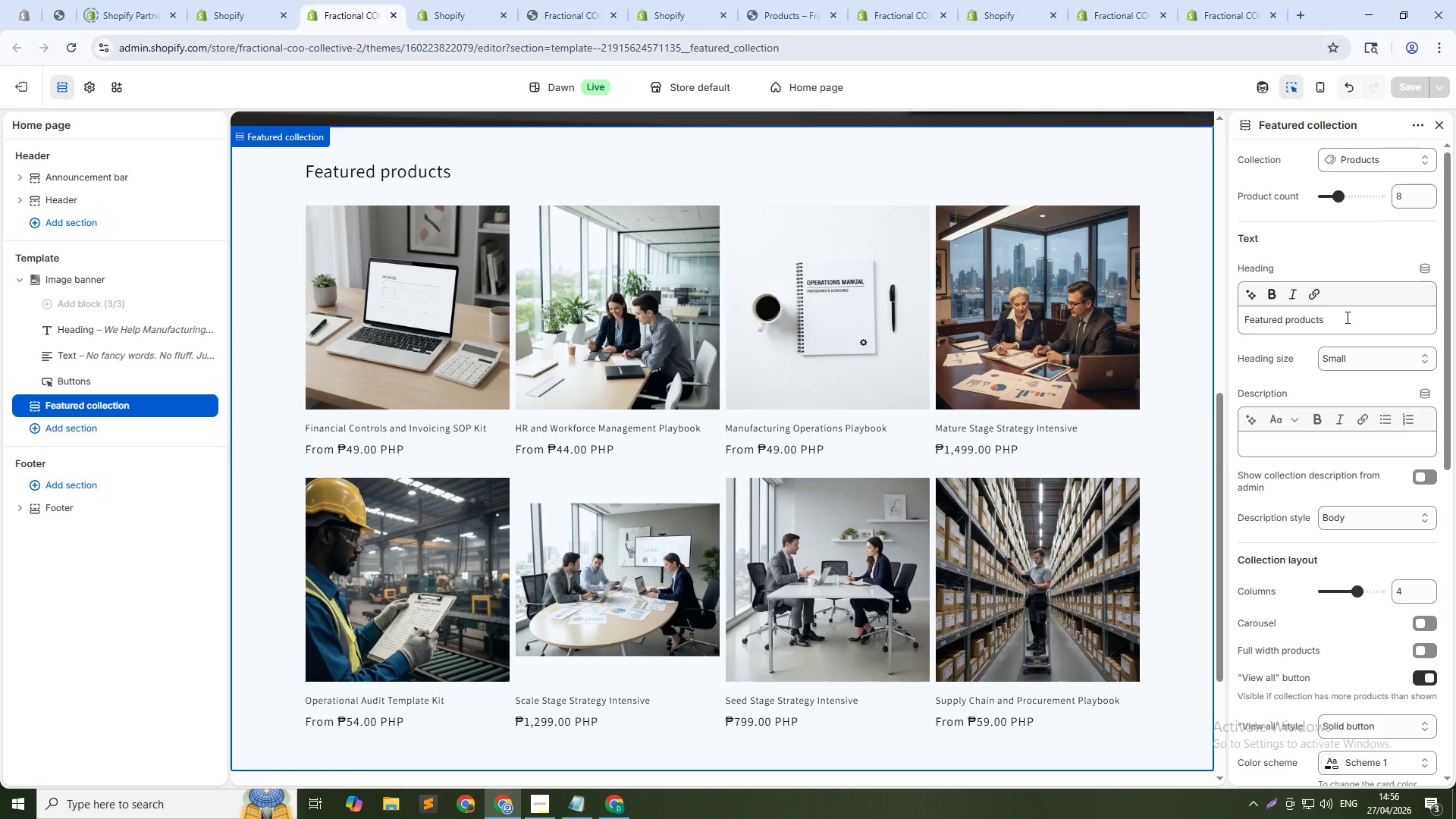 
wait(7.65)
 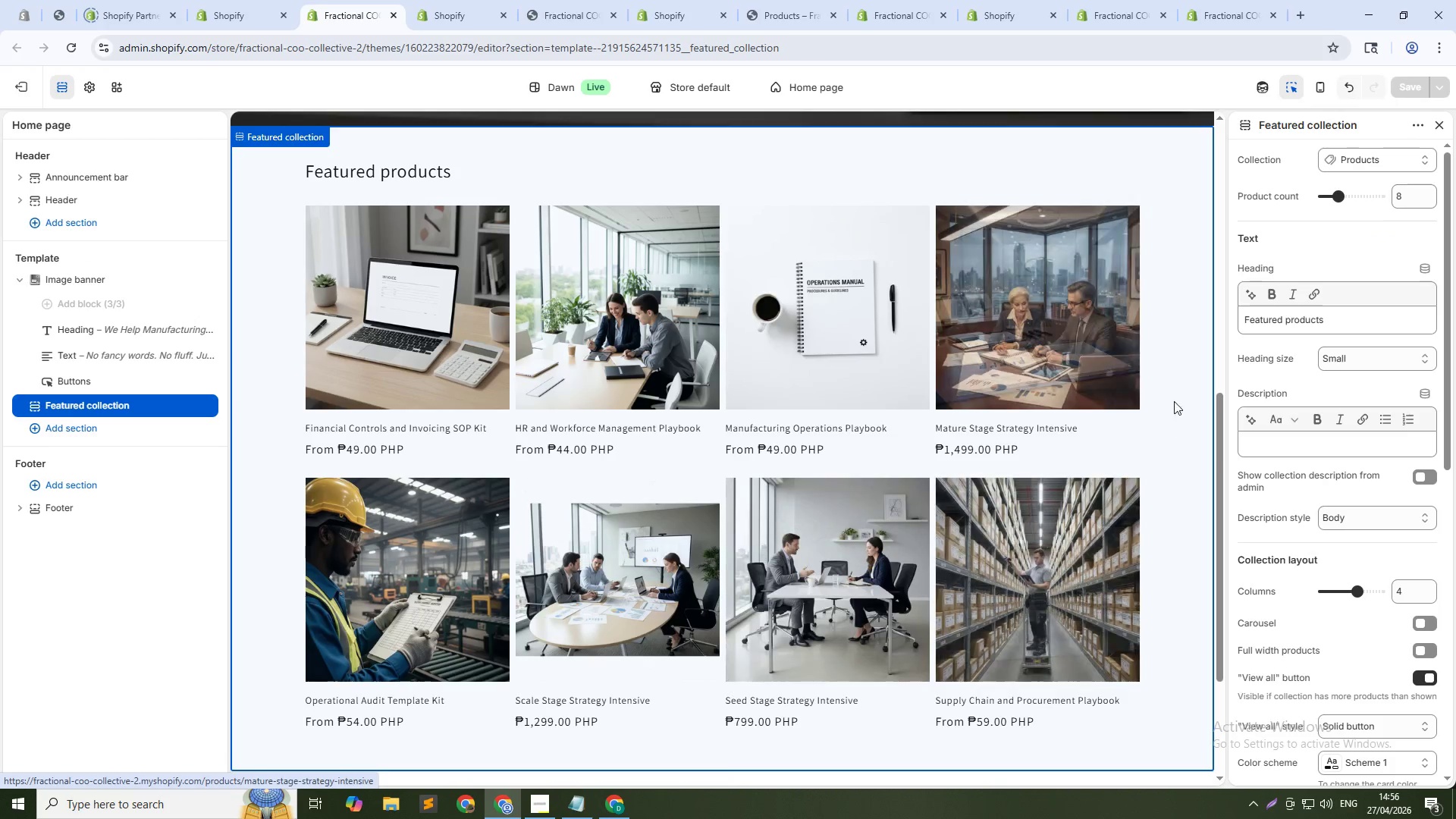 
left_click([1341, 154])
 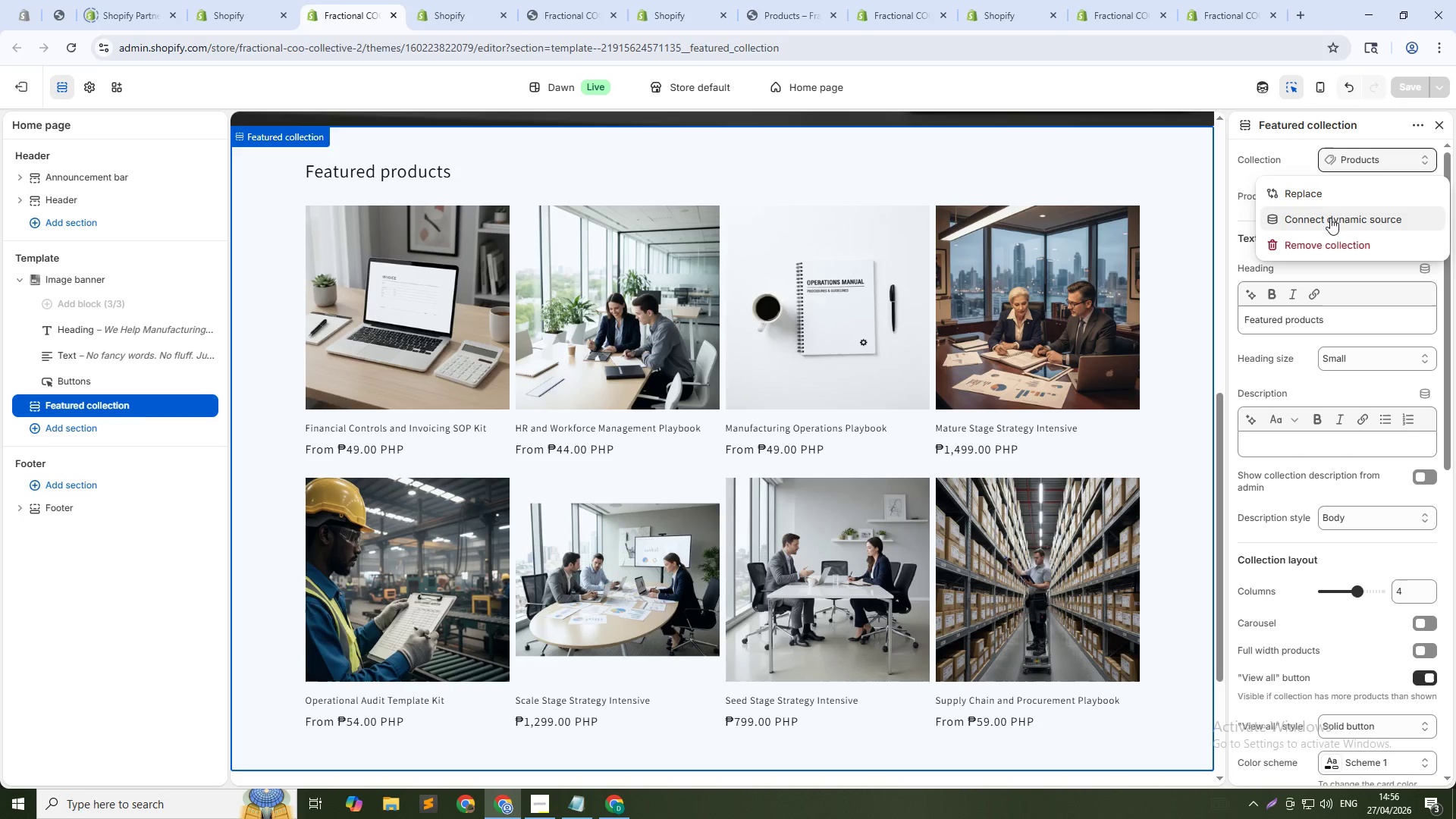 
left_click([1288, 185])
 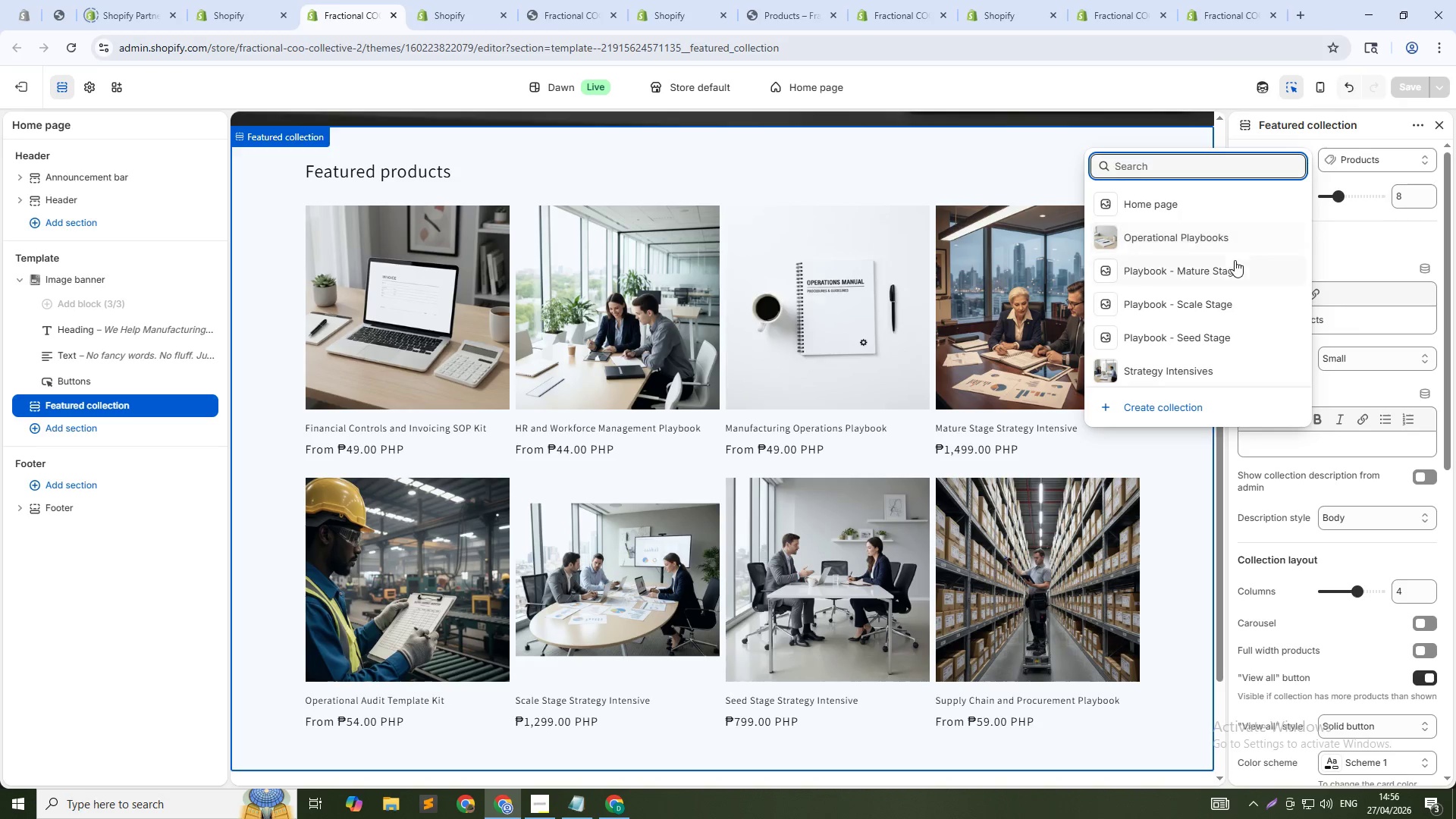 
left_click([1183, 376])
 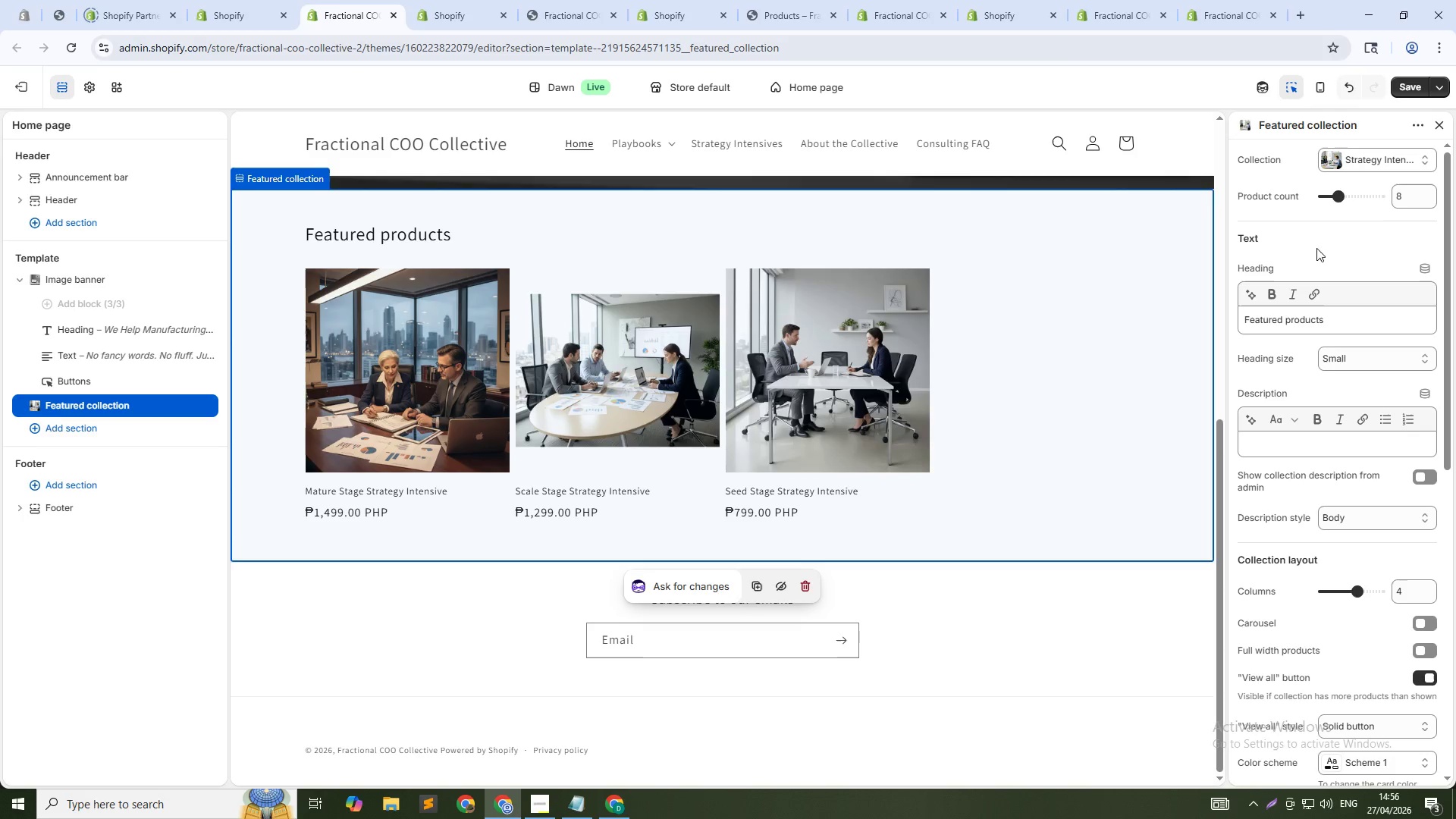 
double_click([1414, 199])
 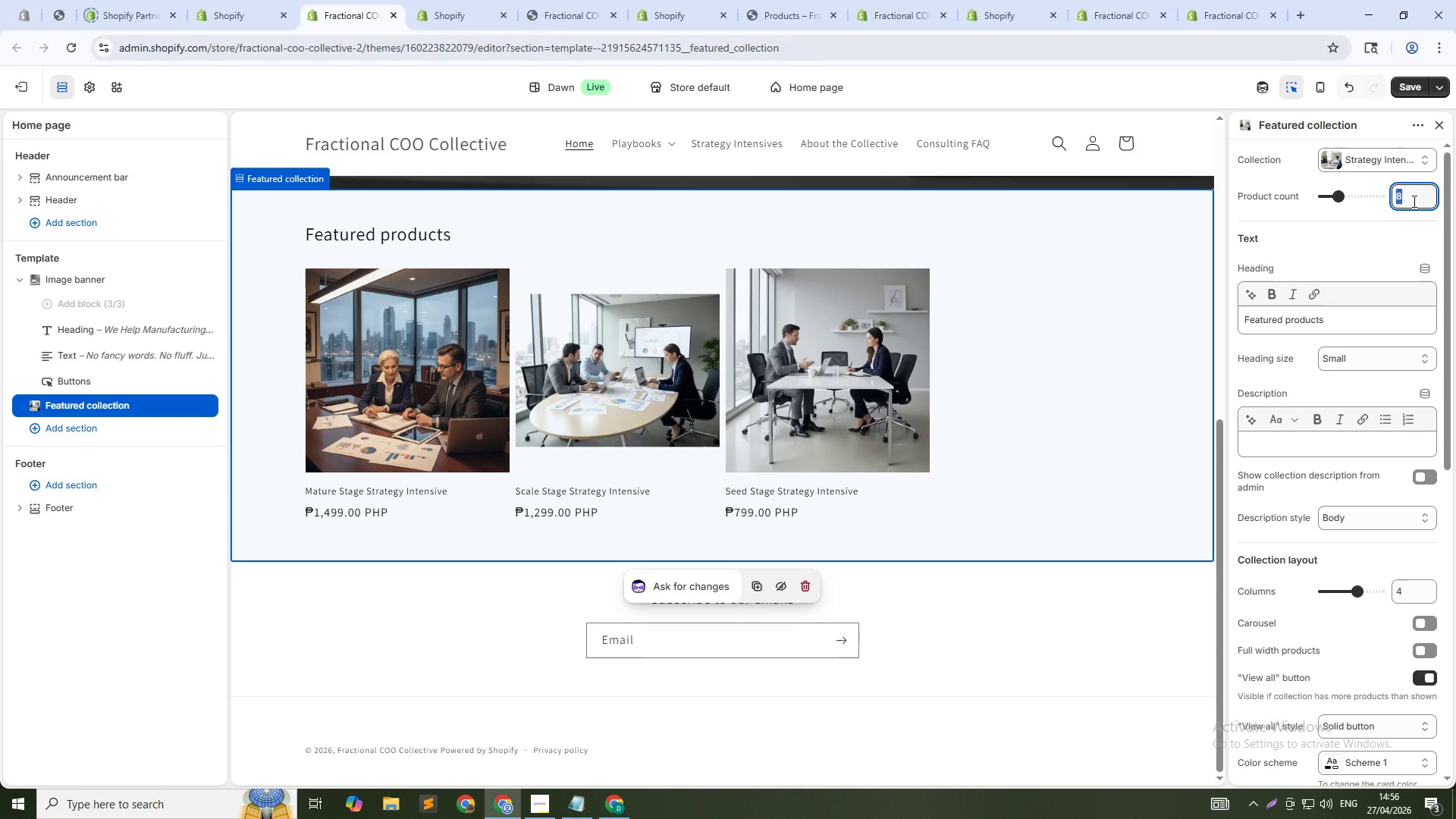 
key(Numpad3)
 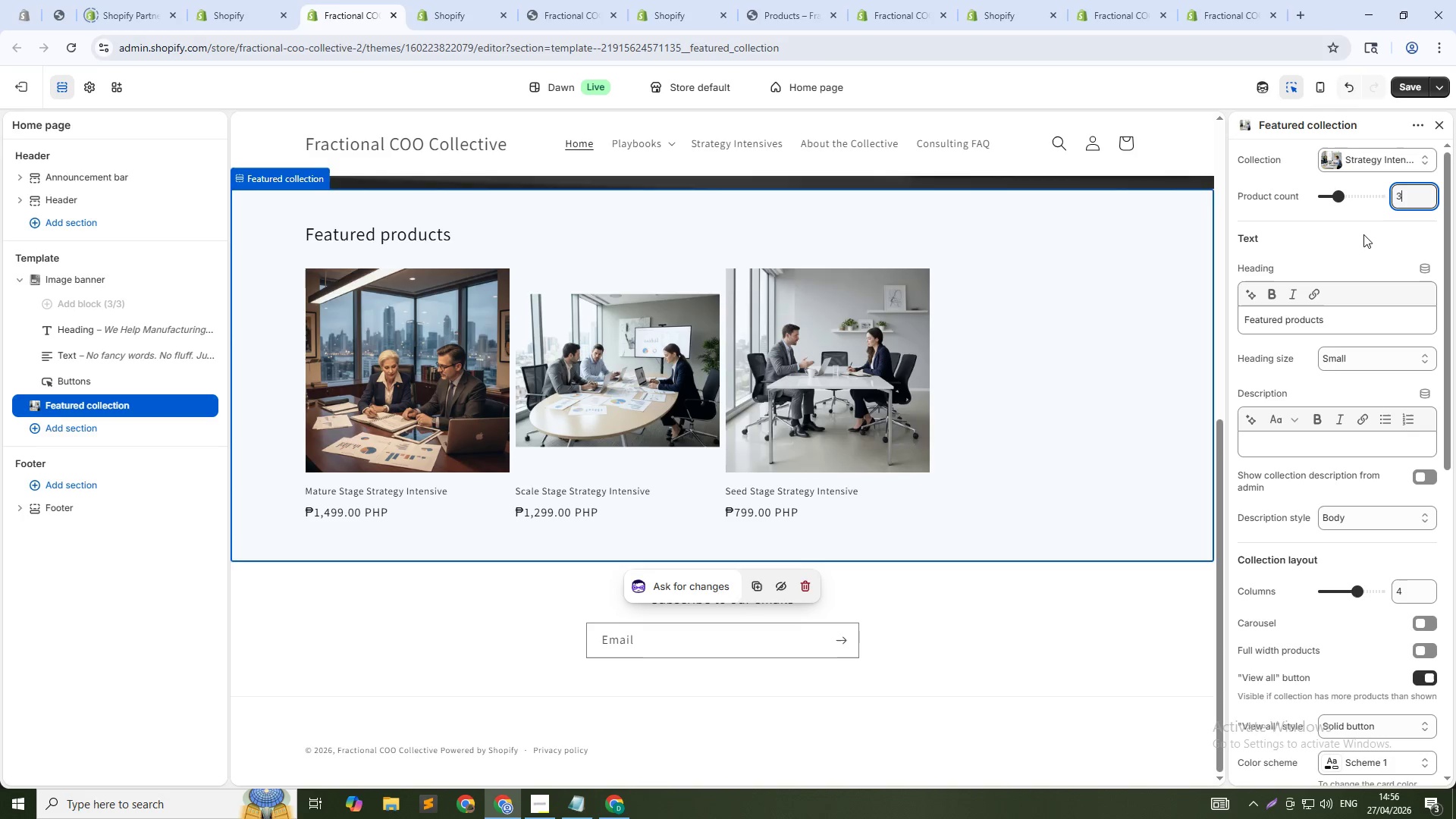 
left_click([1357, 237])
 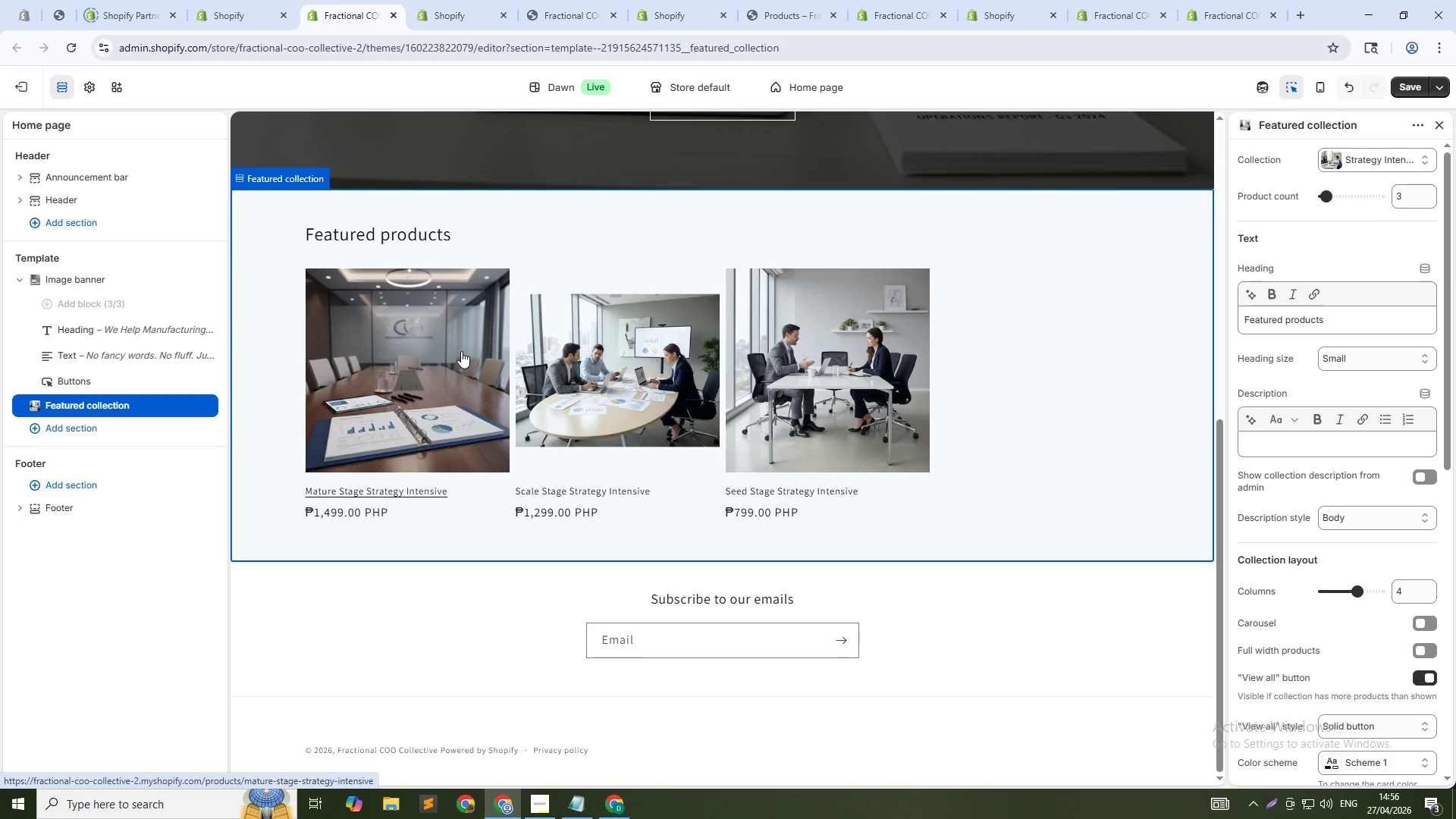 
wait(11.49)
 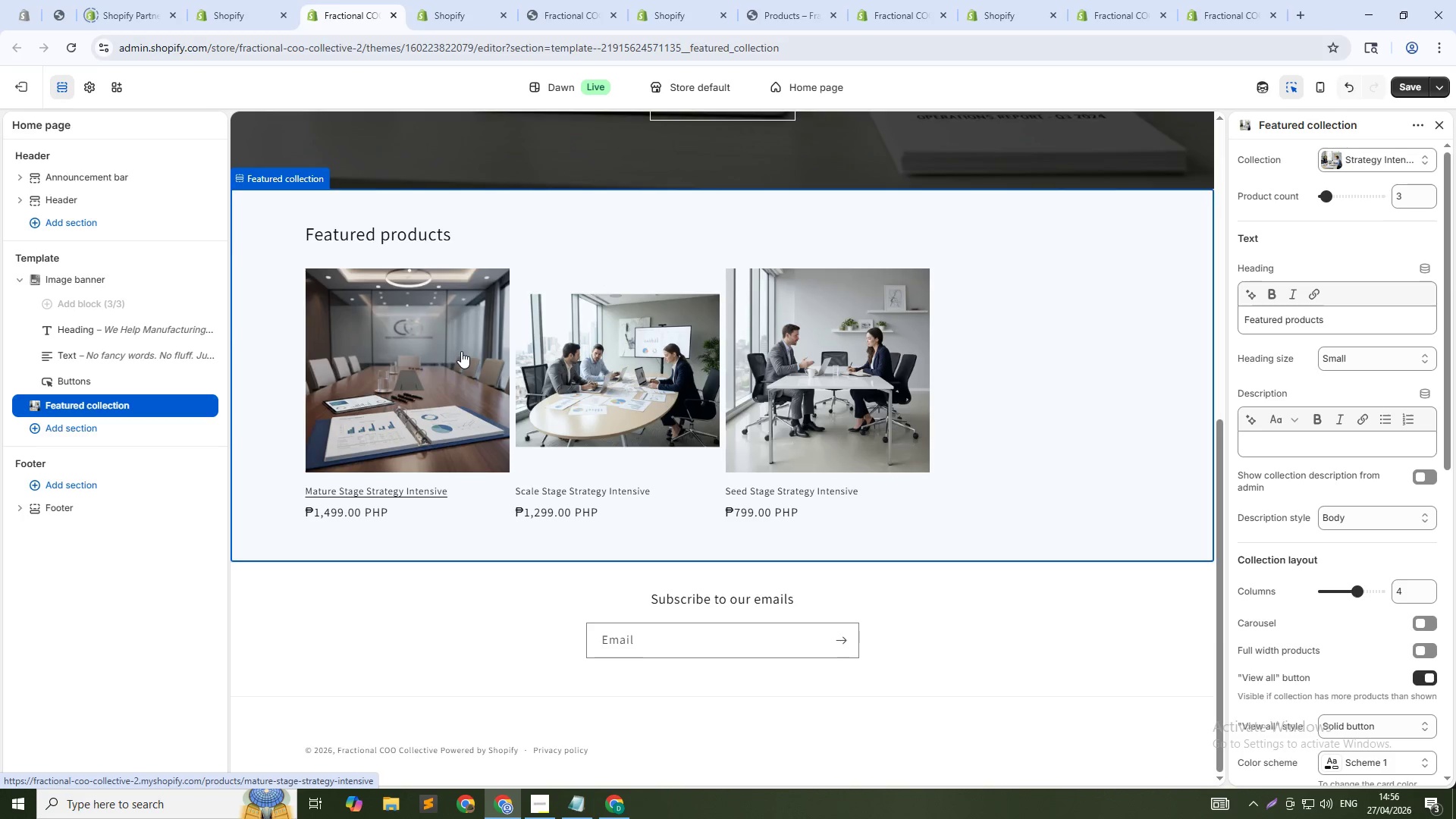 
left_click([1087, 3])
 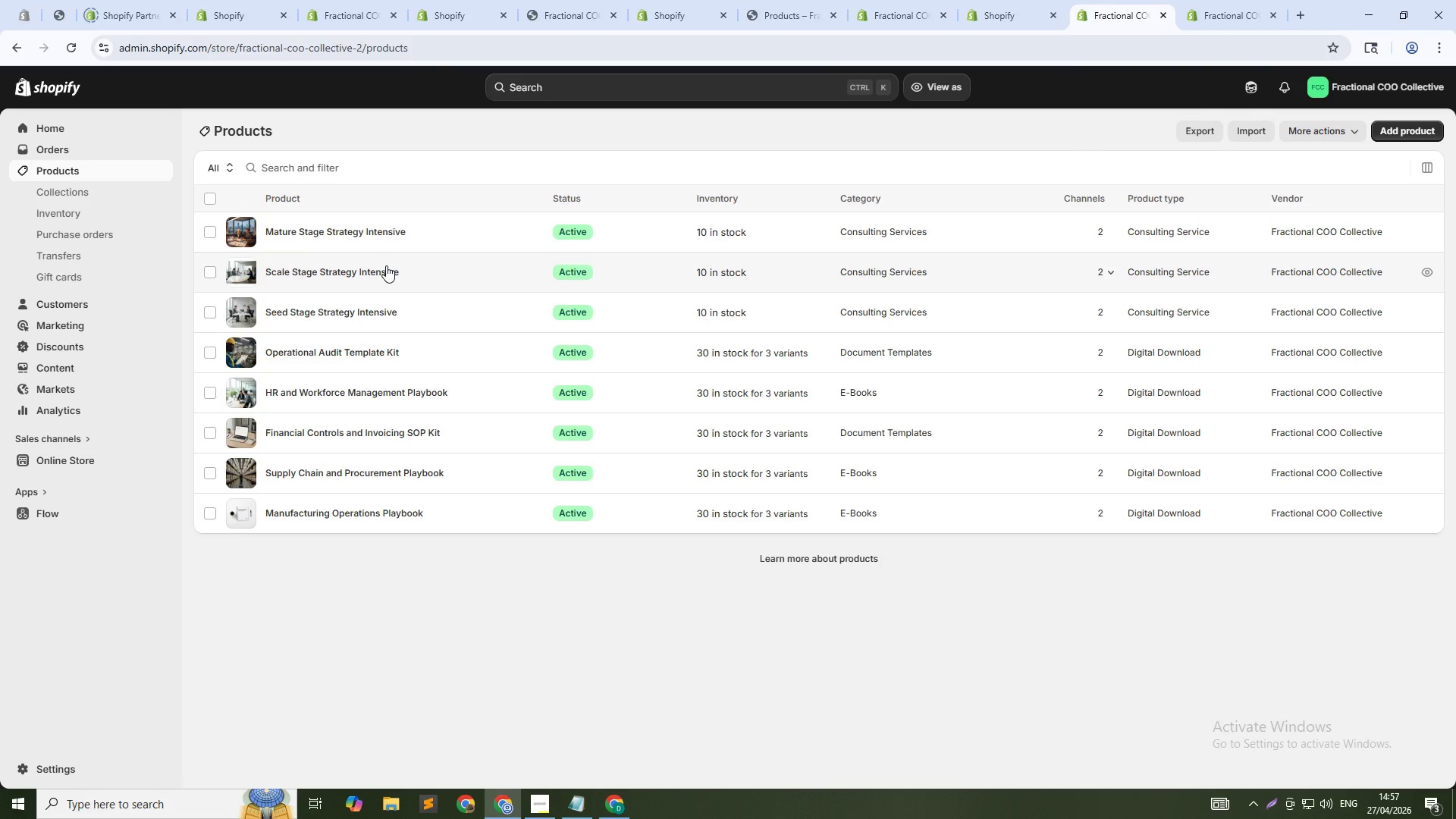 
left_click([386, 268])
 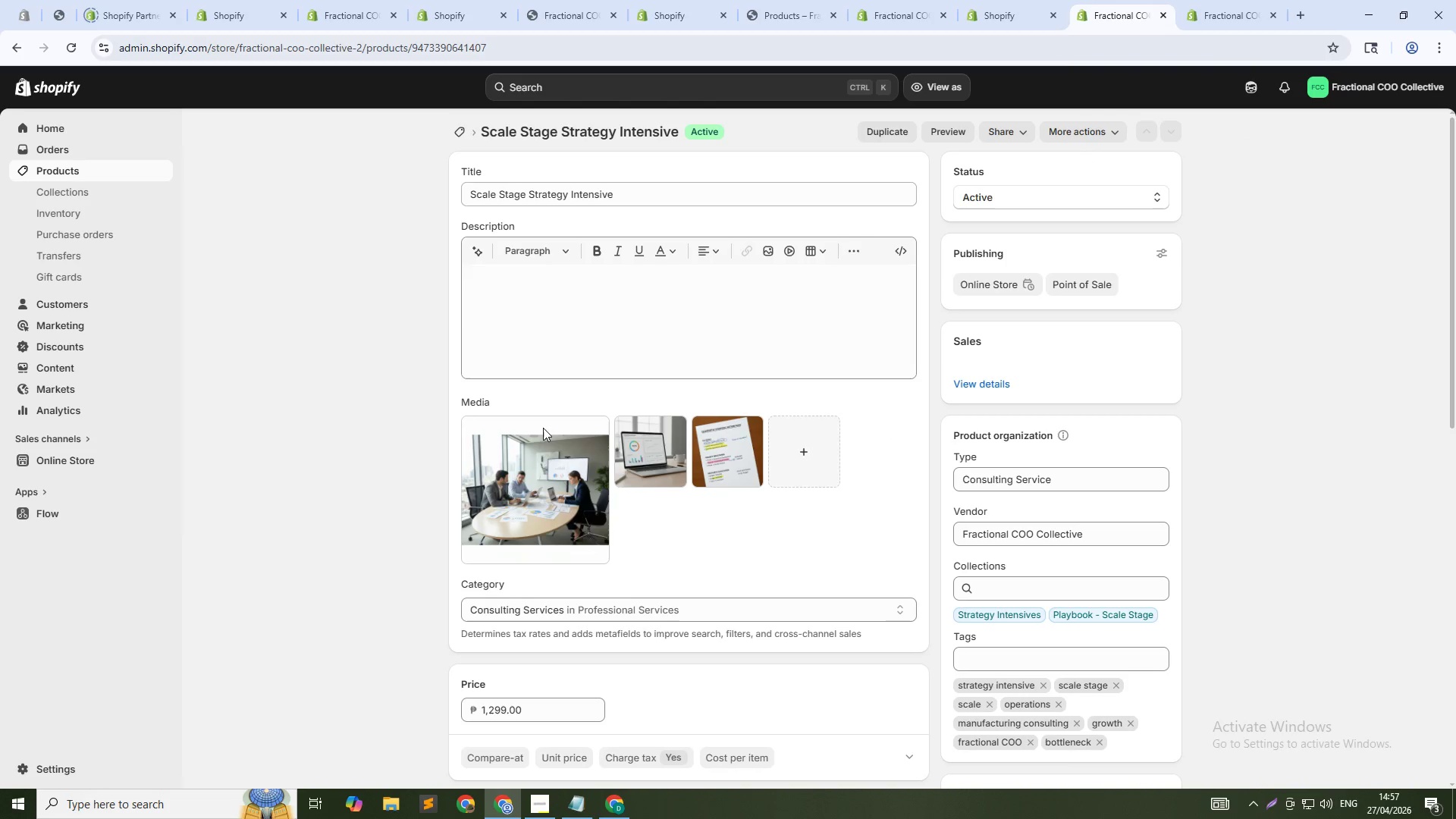 
left_click_drag(start_coordinate=[651, 453], to_coordinate=[541, 492])
 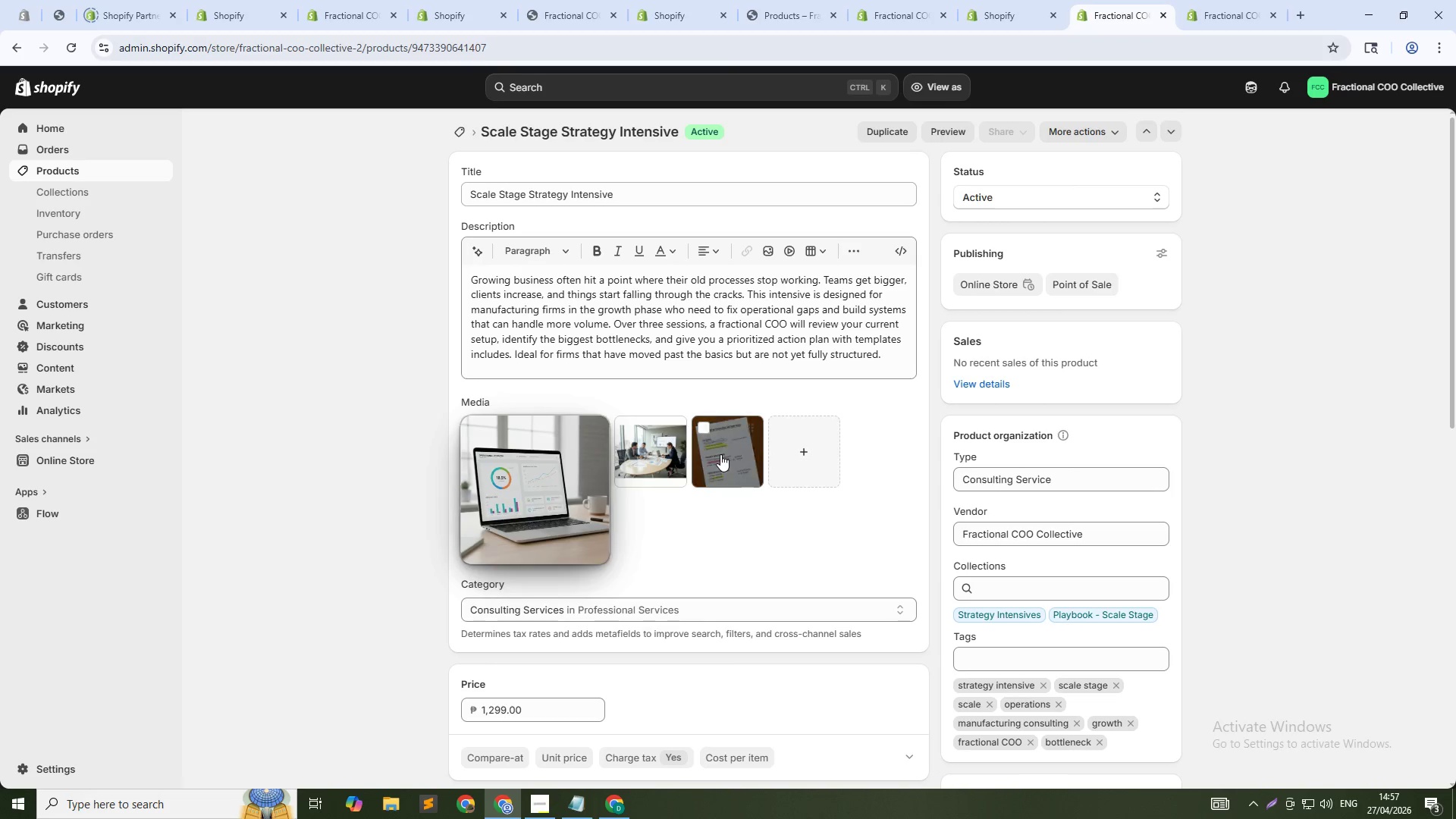 
left_click_drag(start_coordinate=[720, 454], to_coordinate=[659, 457])
 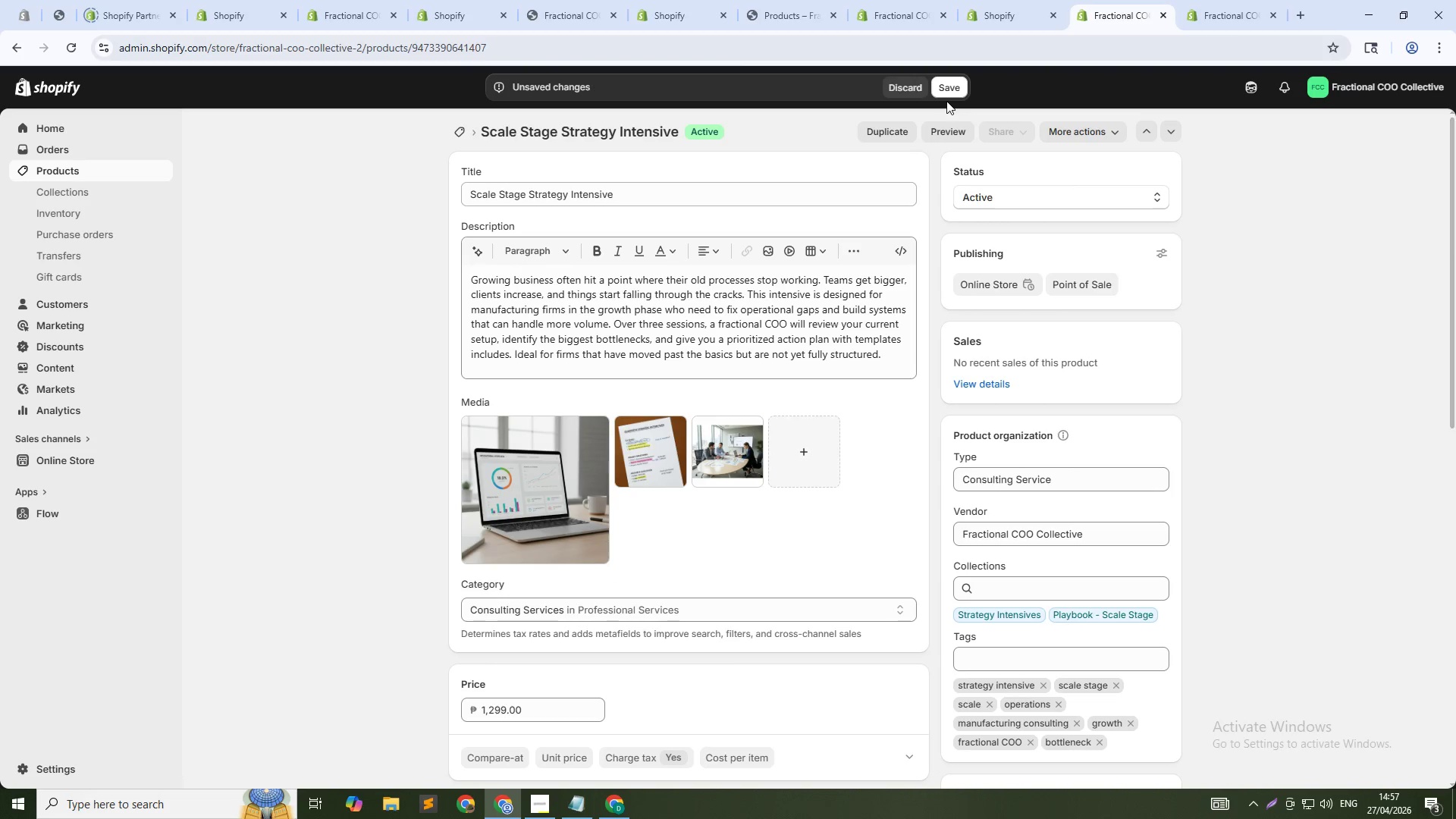 
left_click([946, 89])
 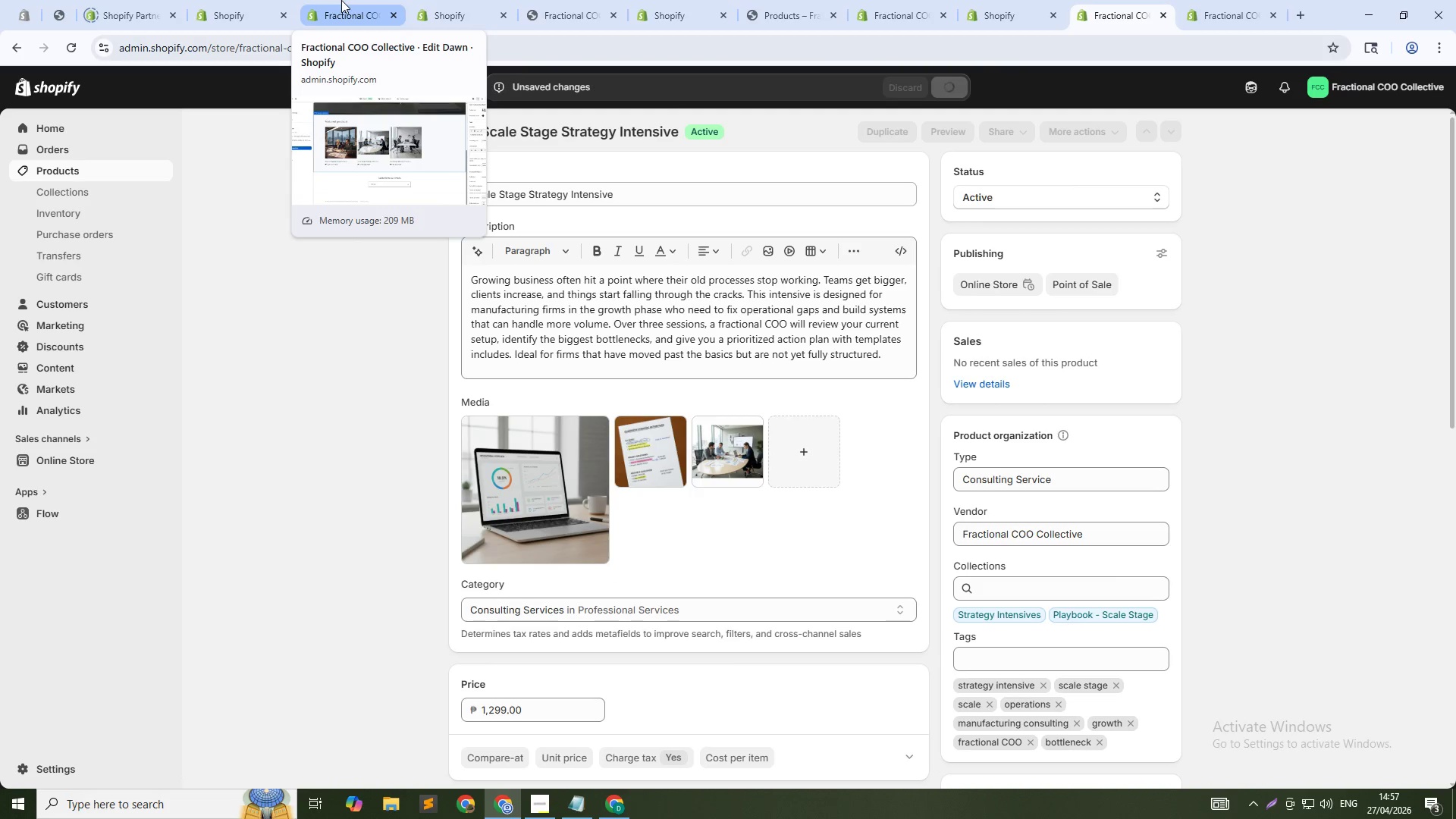 
wait(5.62)
 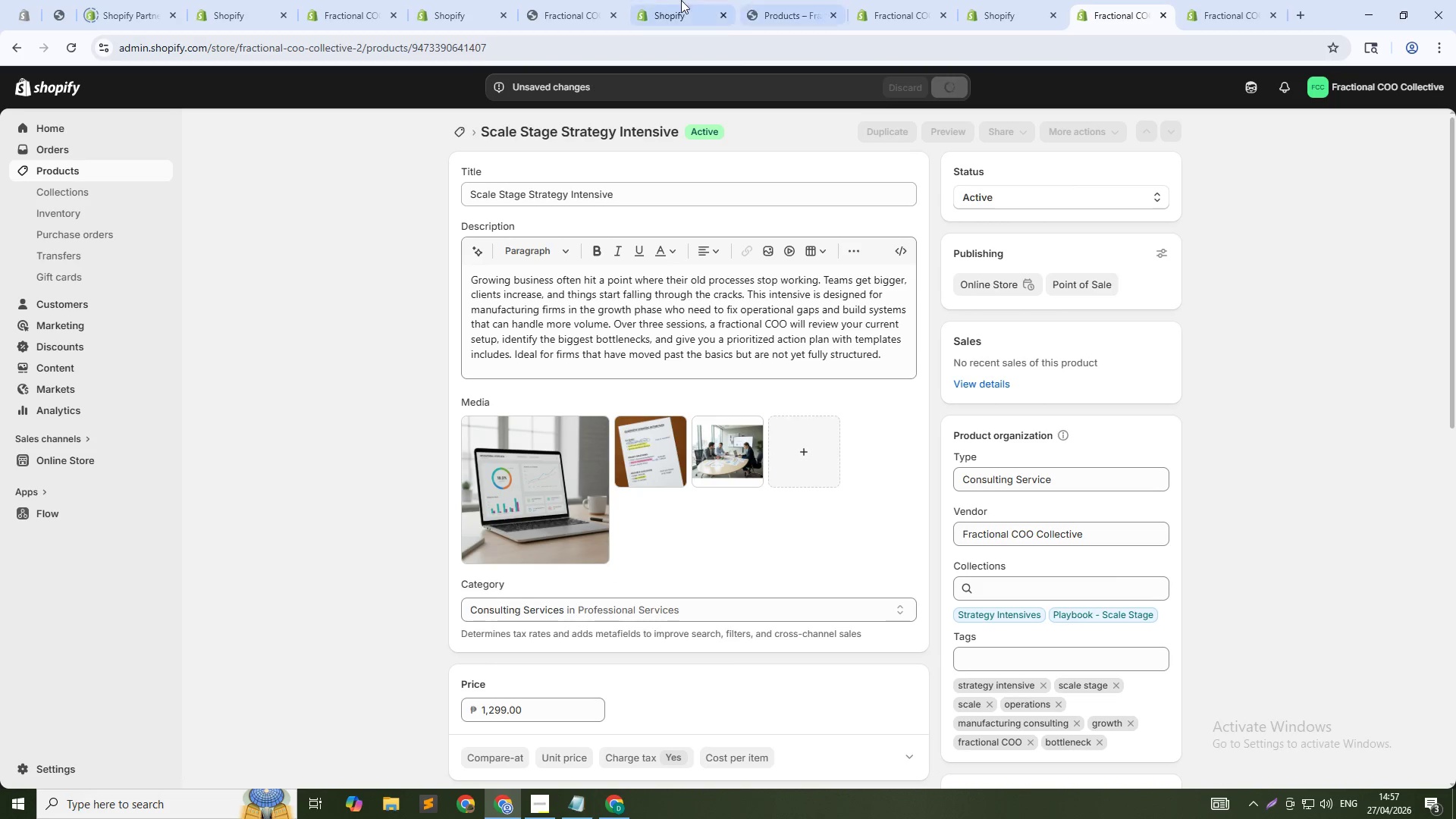 
left_click([341, 0])
 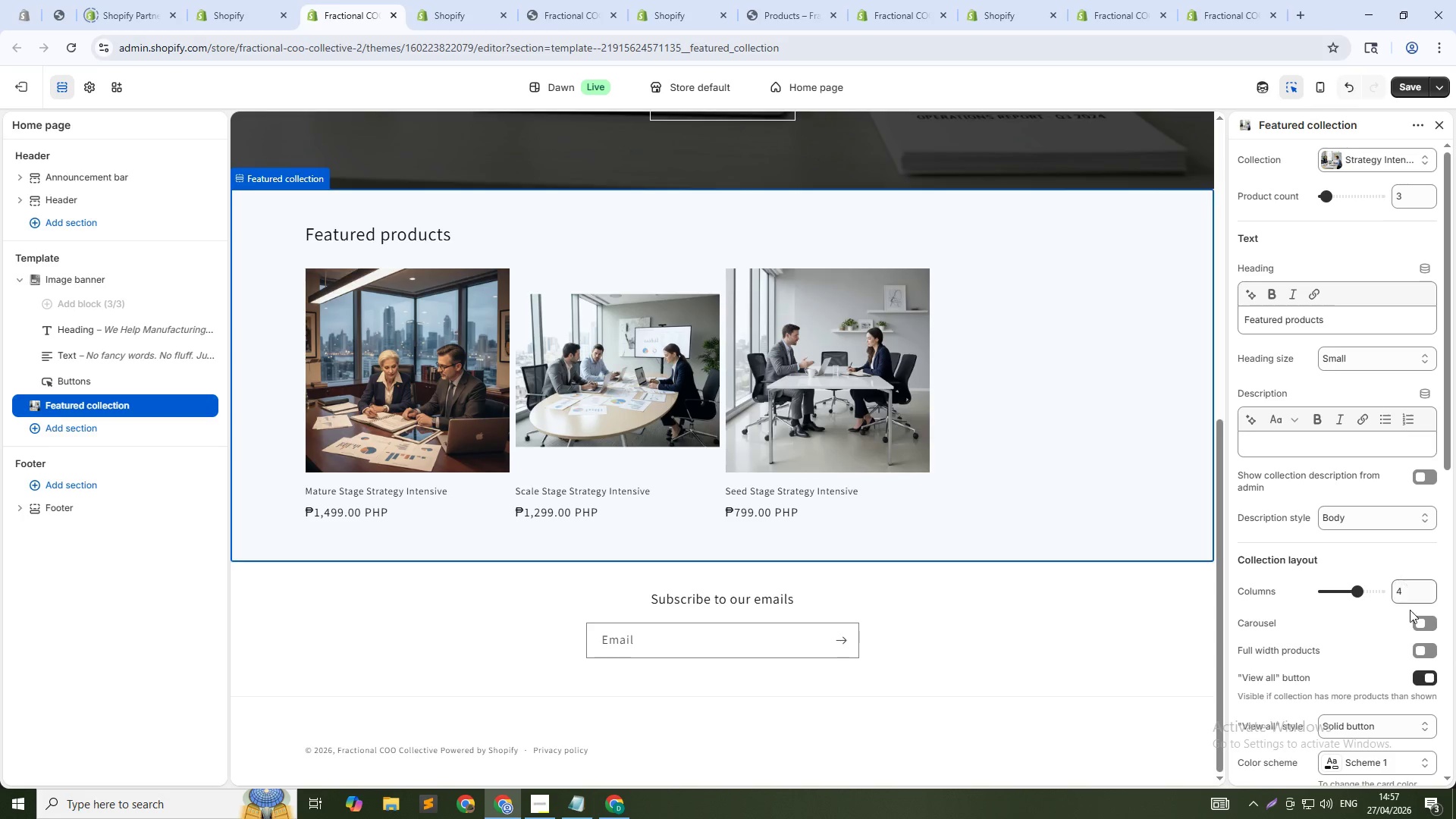 
double_click([1423, 582])
 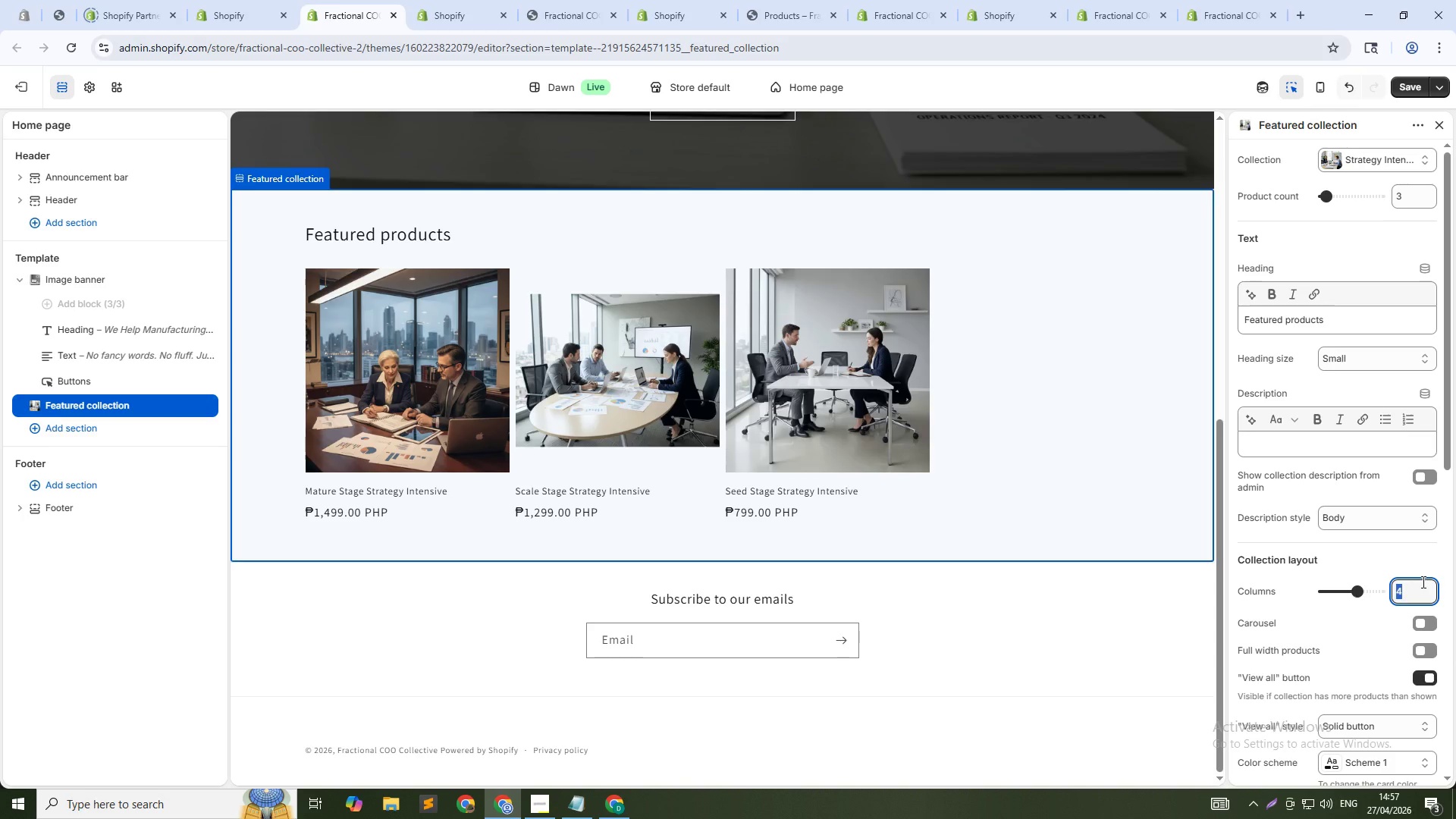 
left_click([1422, 582])
 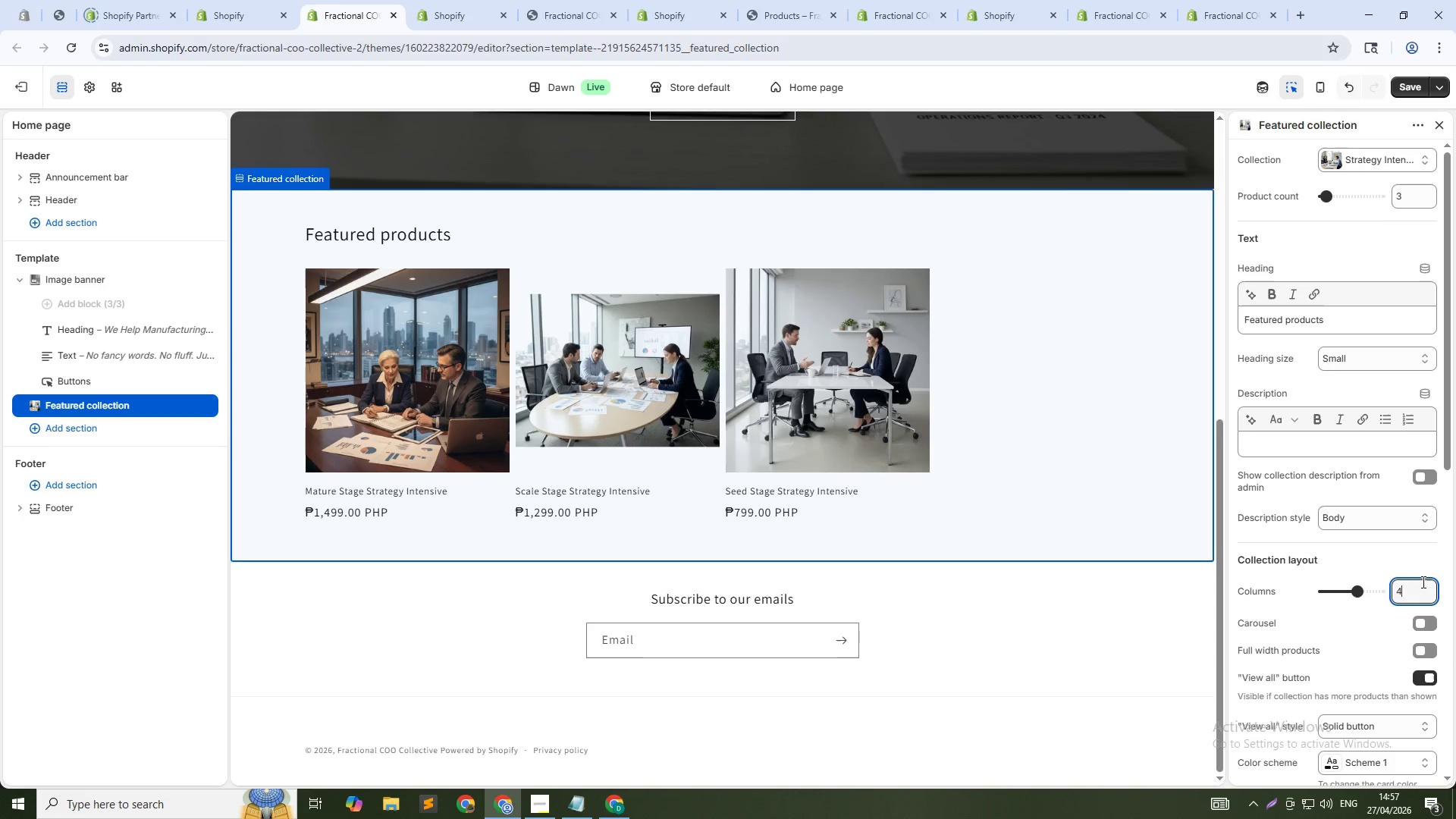 
key(Numpad3)
 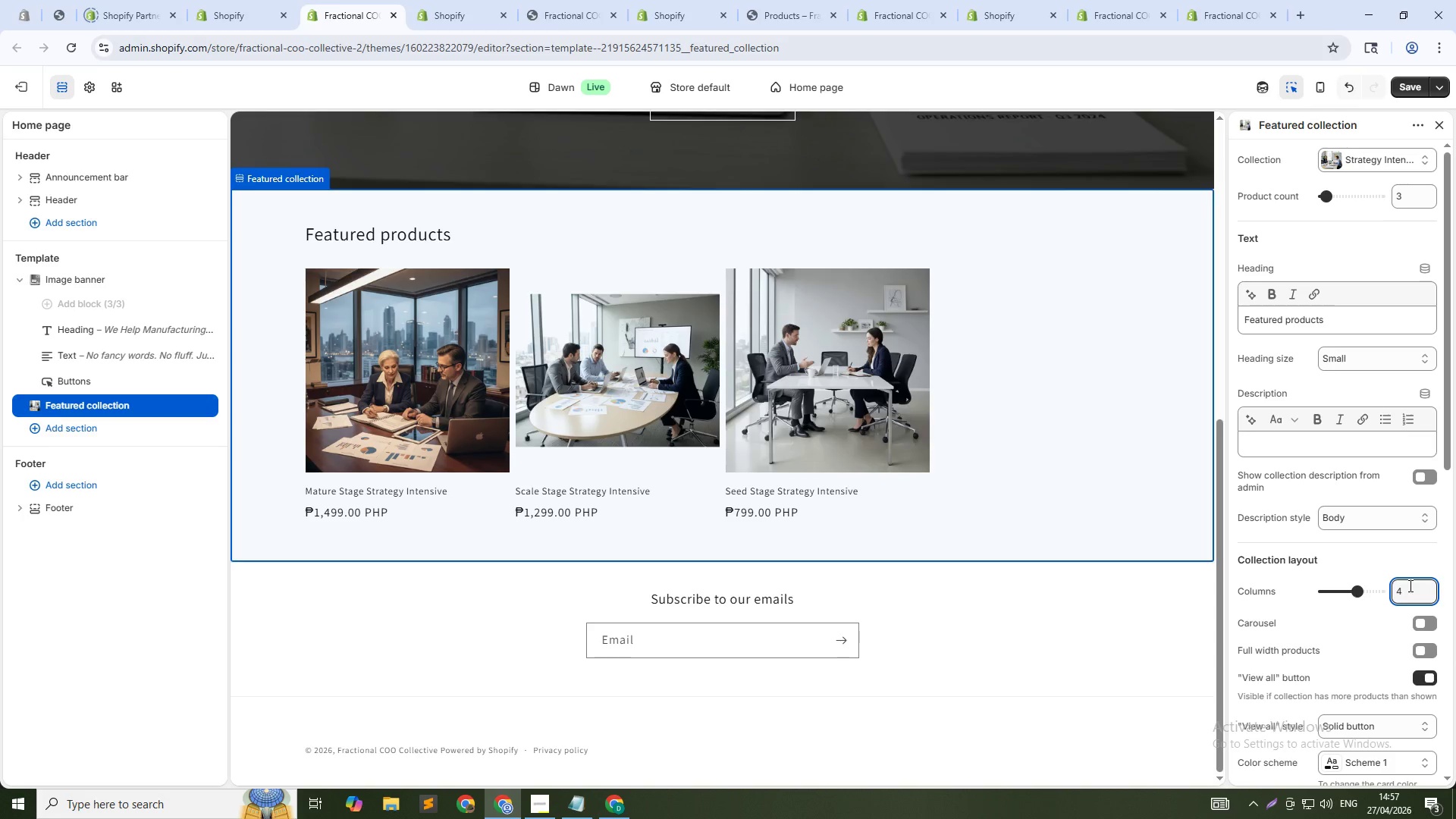 
double_click([1409, 585])
 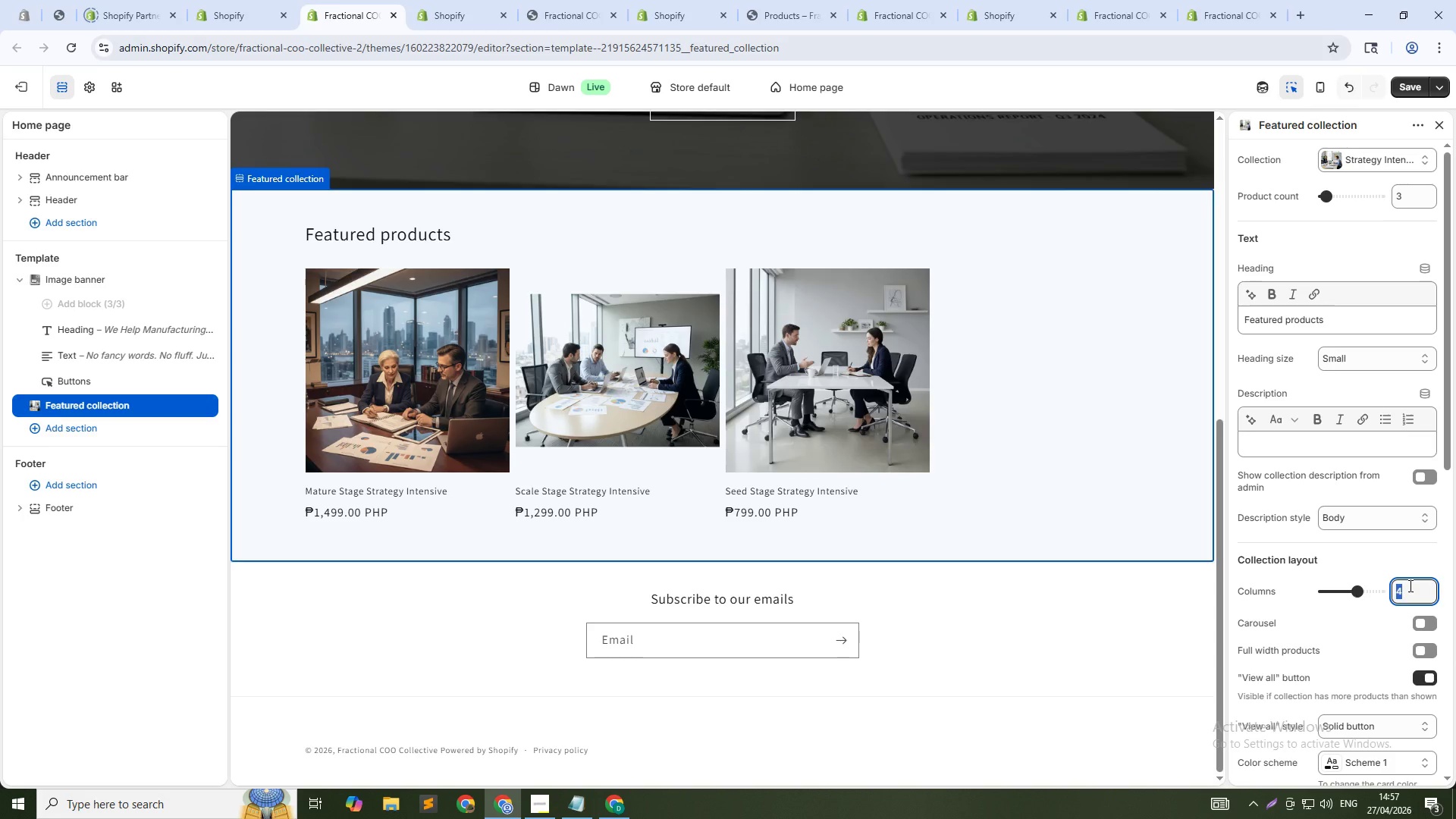 
triple_click([1409, 585])
 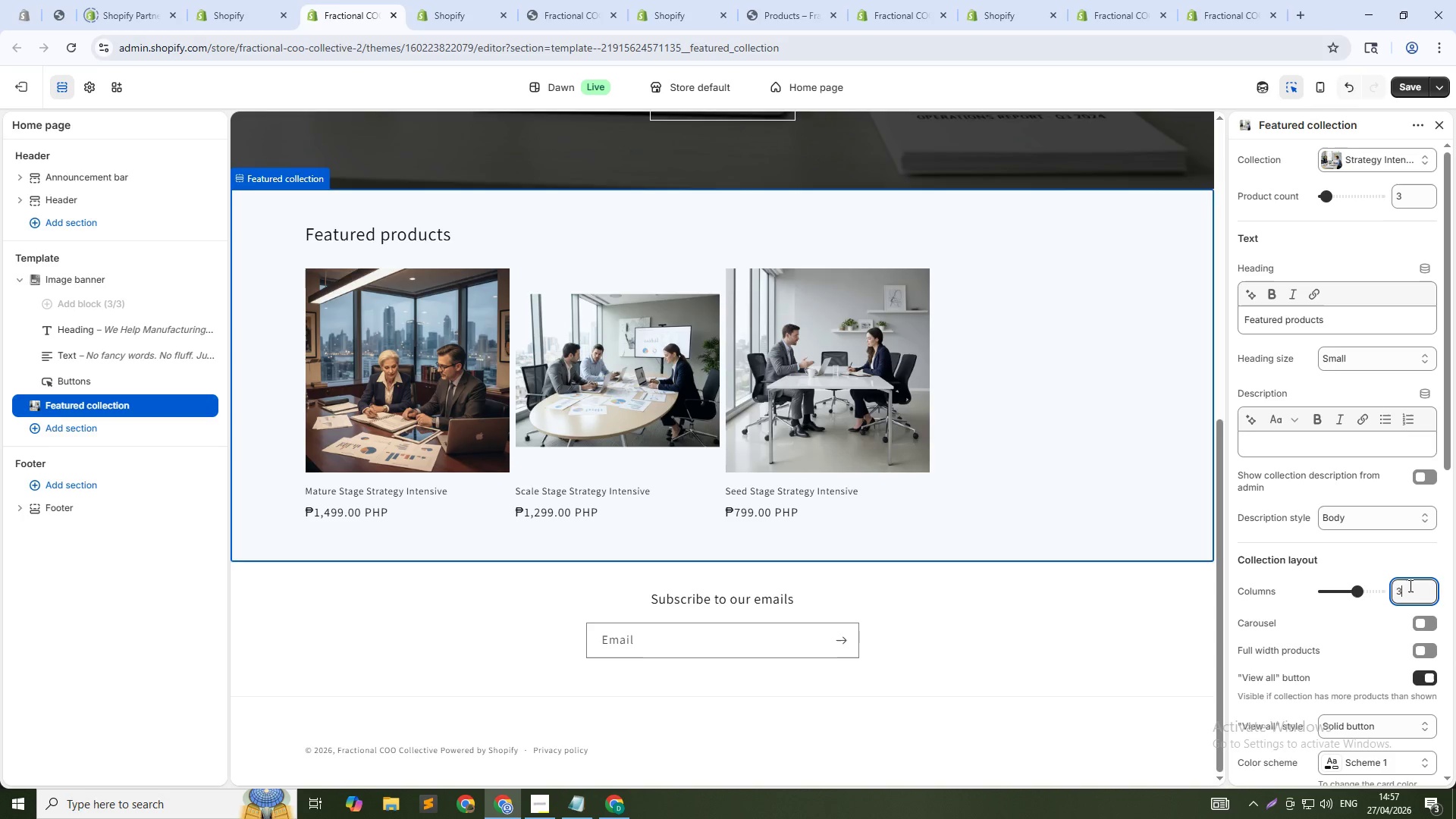 
key(Numpad3)
 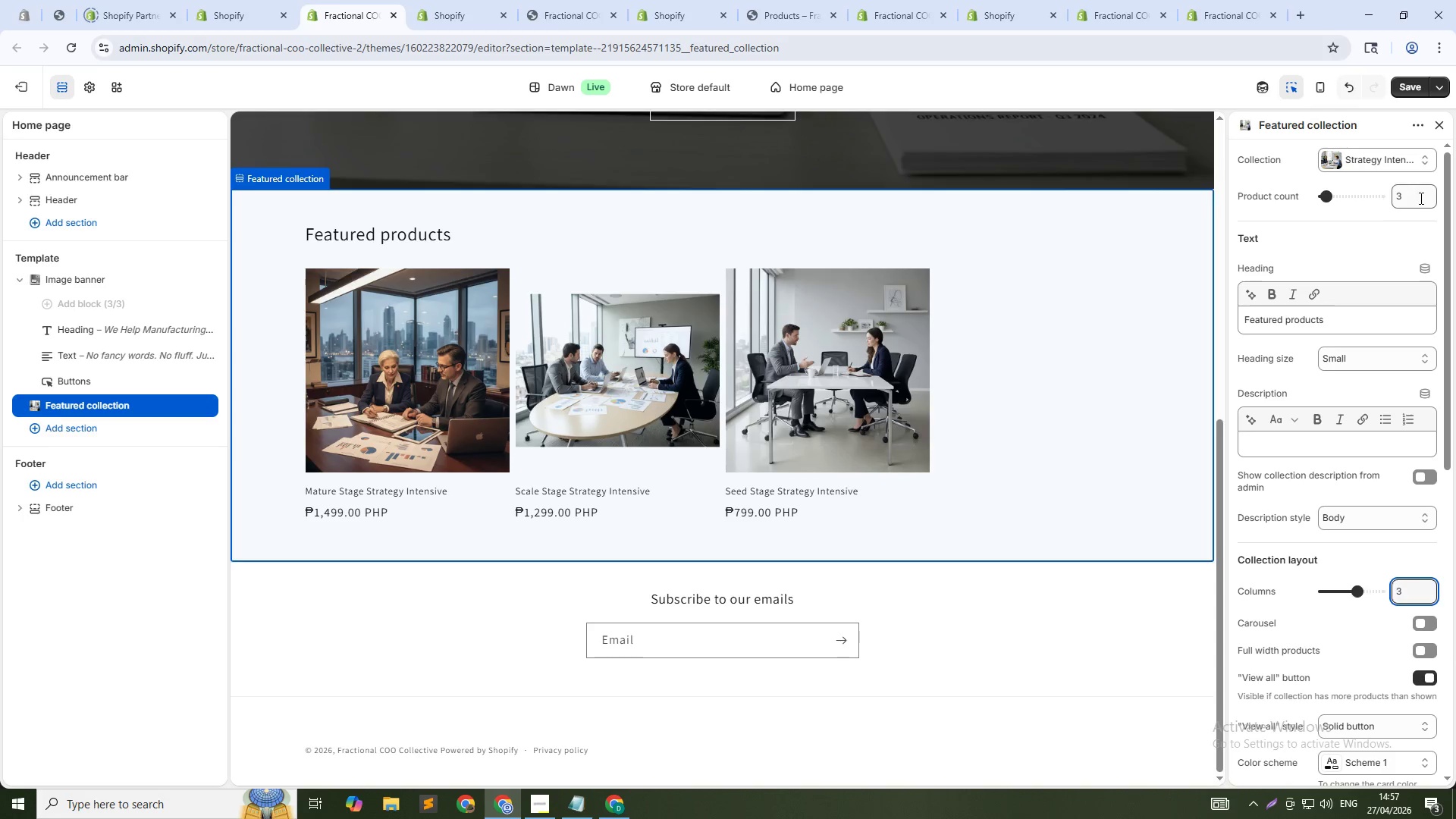 
double_click([1419, 196])
 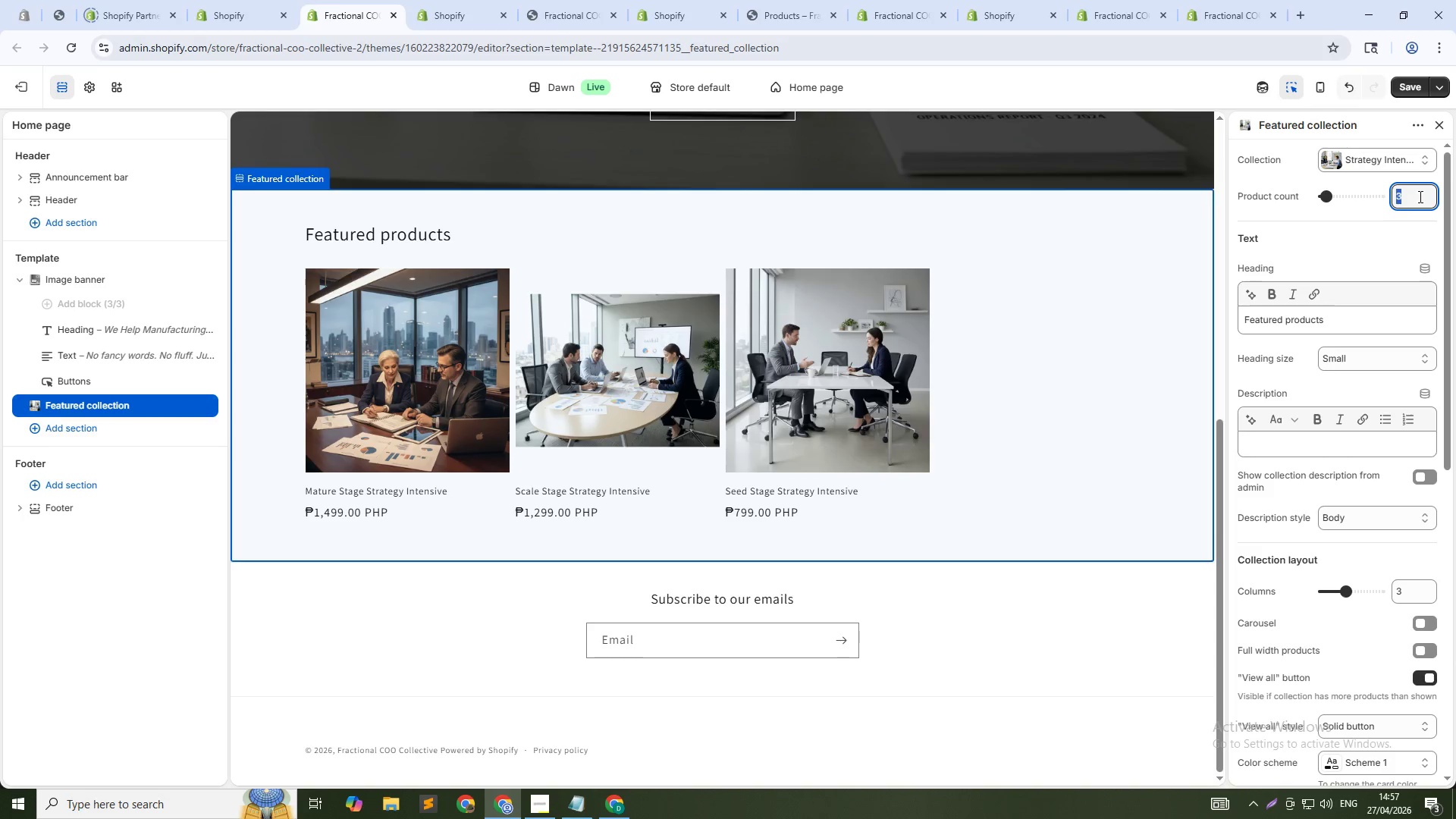 
triple_click([1419, 196])
 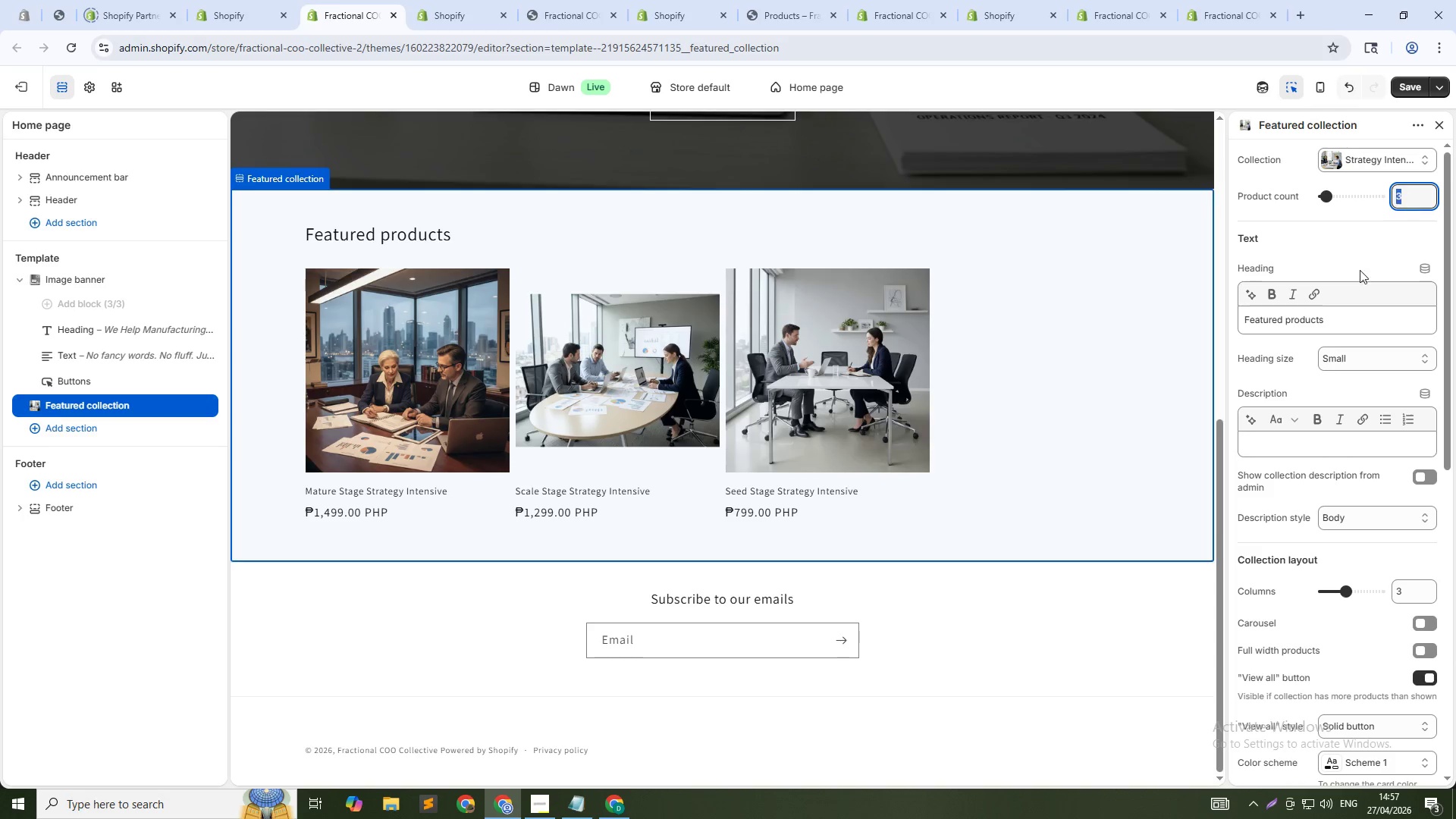 
key(Numpad8)
 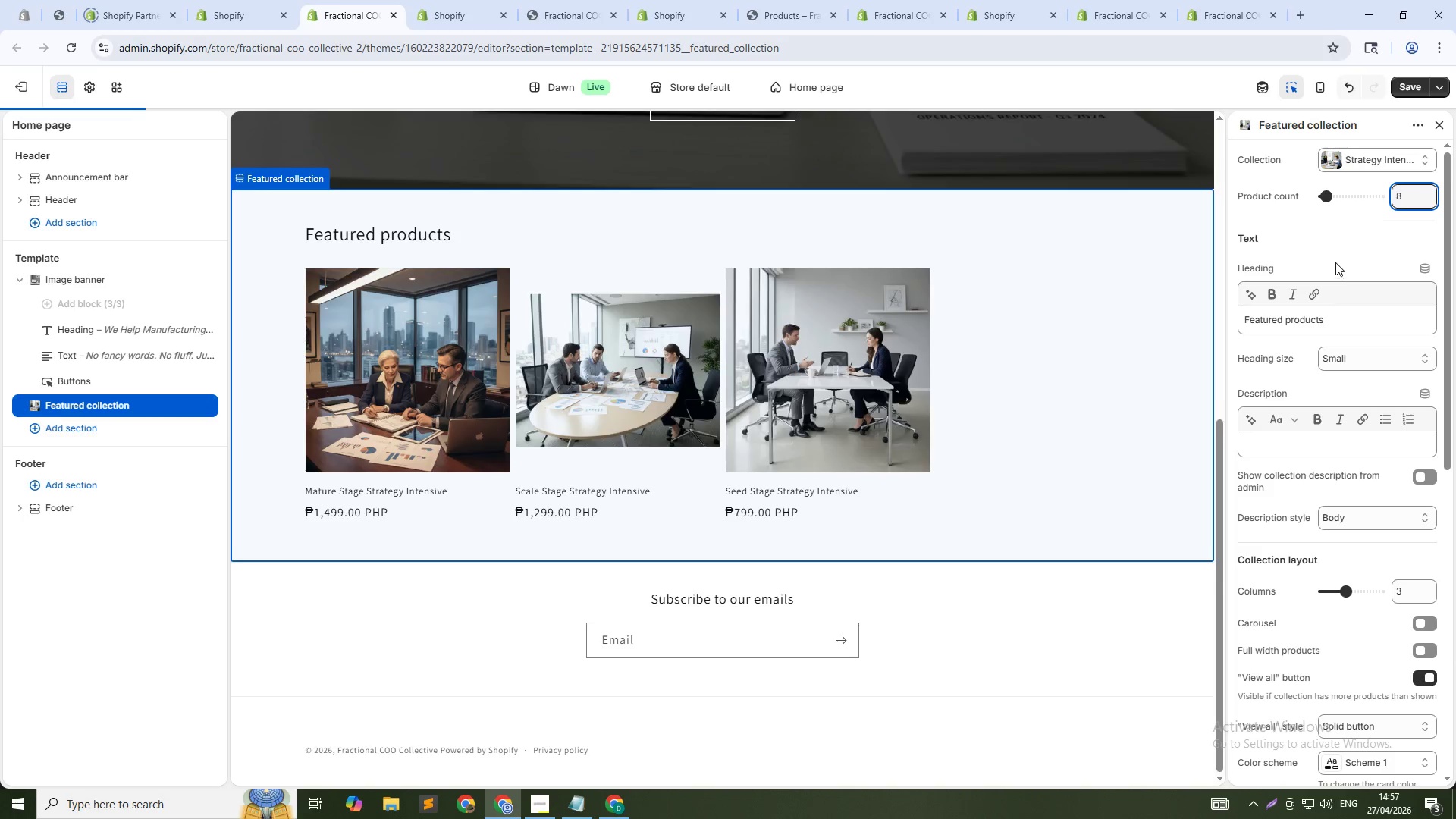 
left_click([1341, 246])
 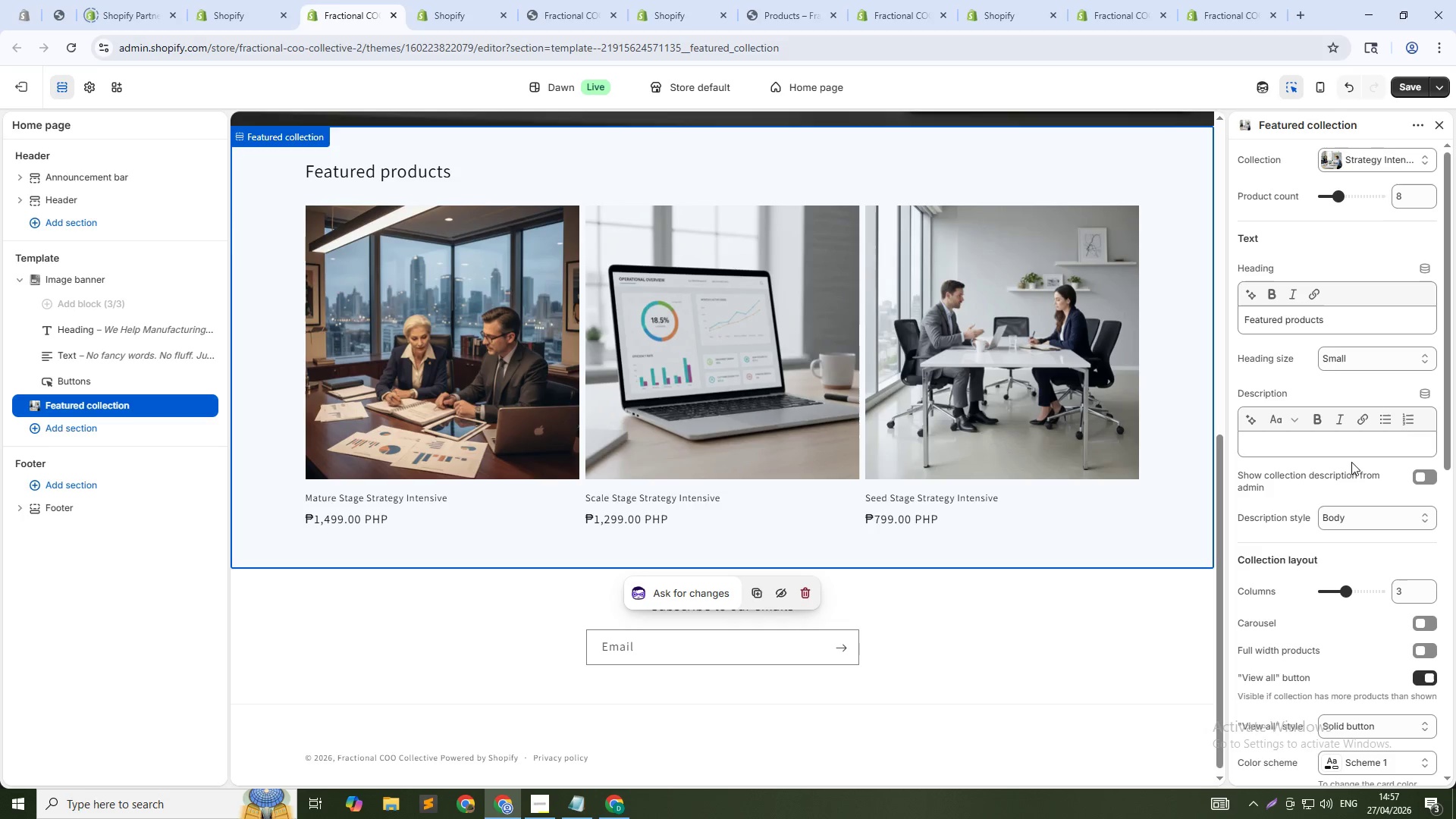 
wait(6.42)
 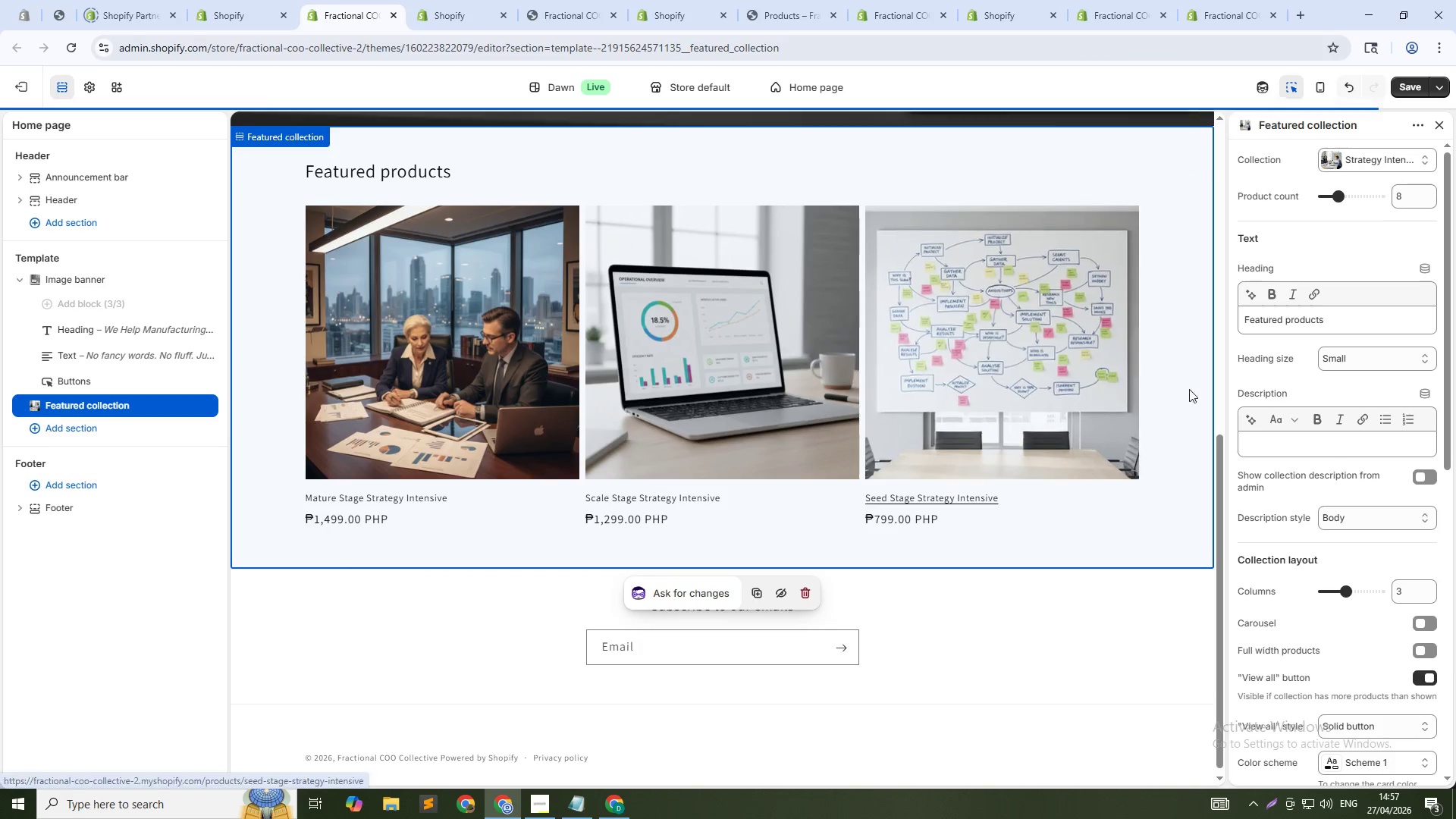 
double_click([1351, 323])
 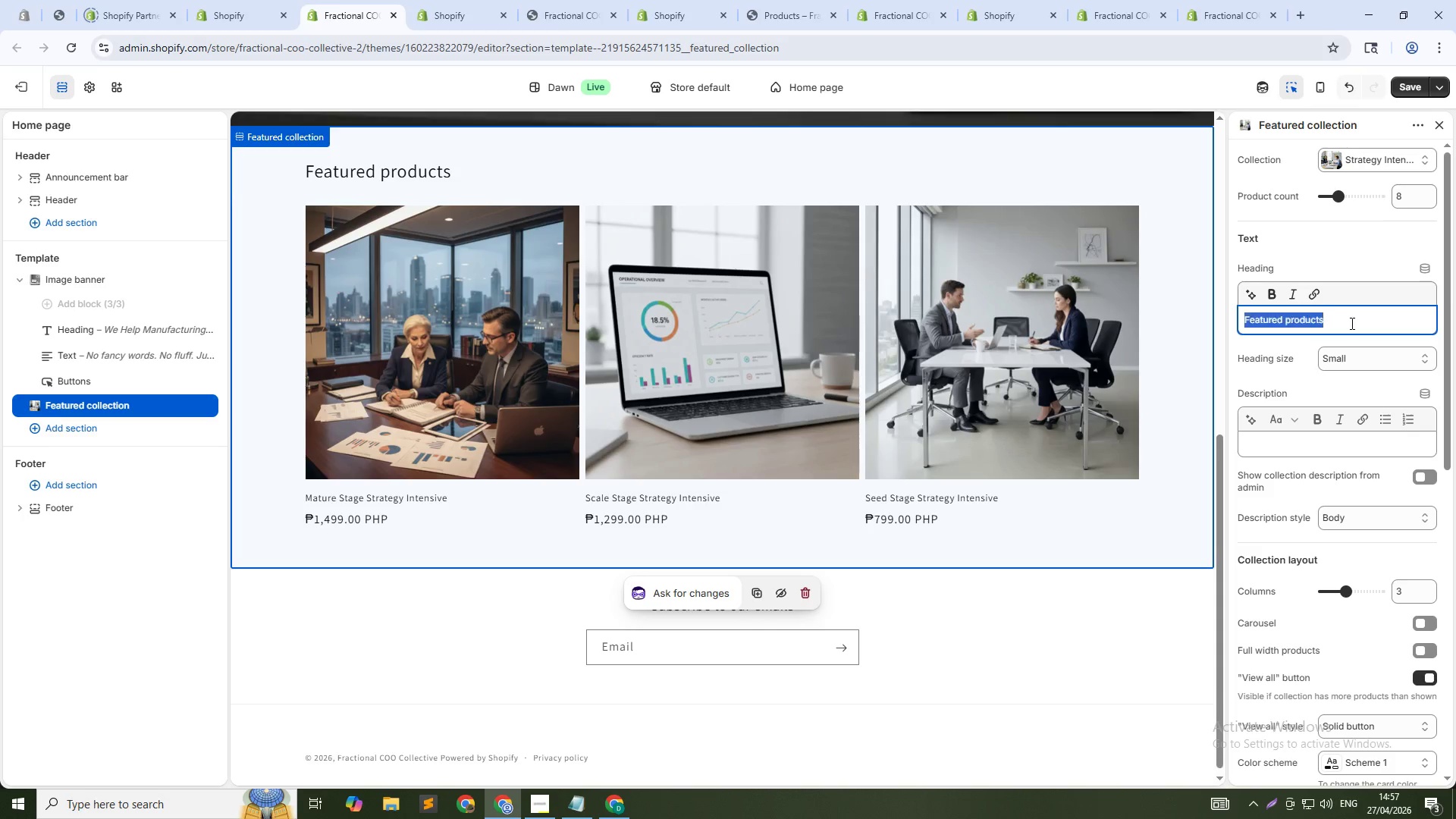 
triple_click([1351, 323])
 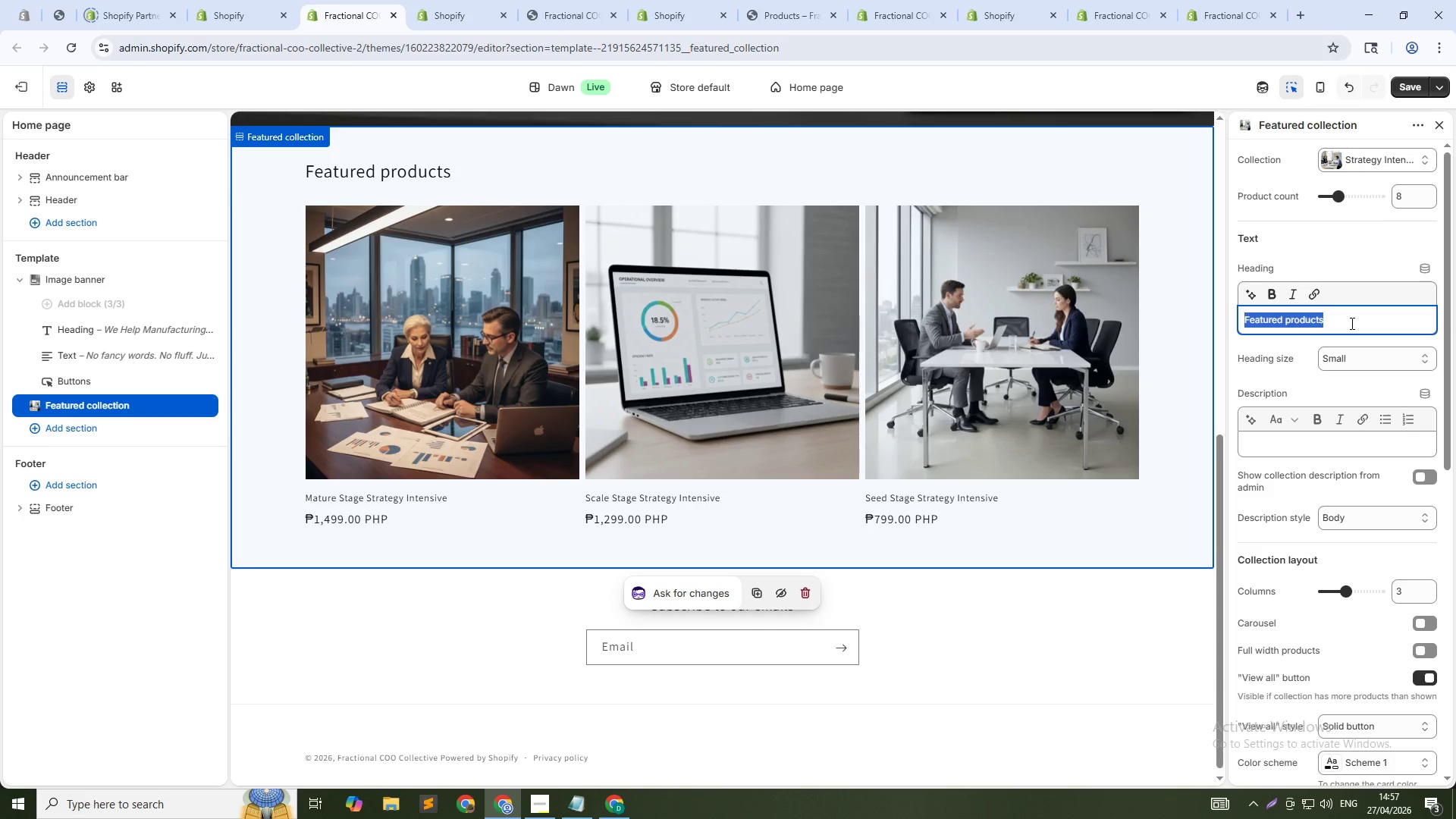 
triple_click([1351, 323])
 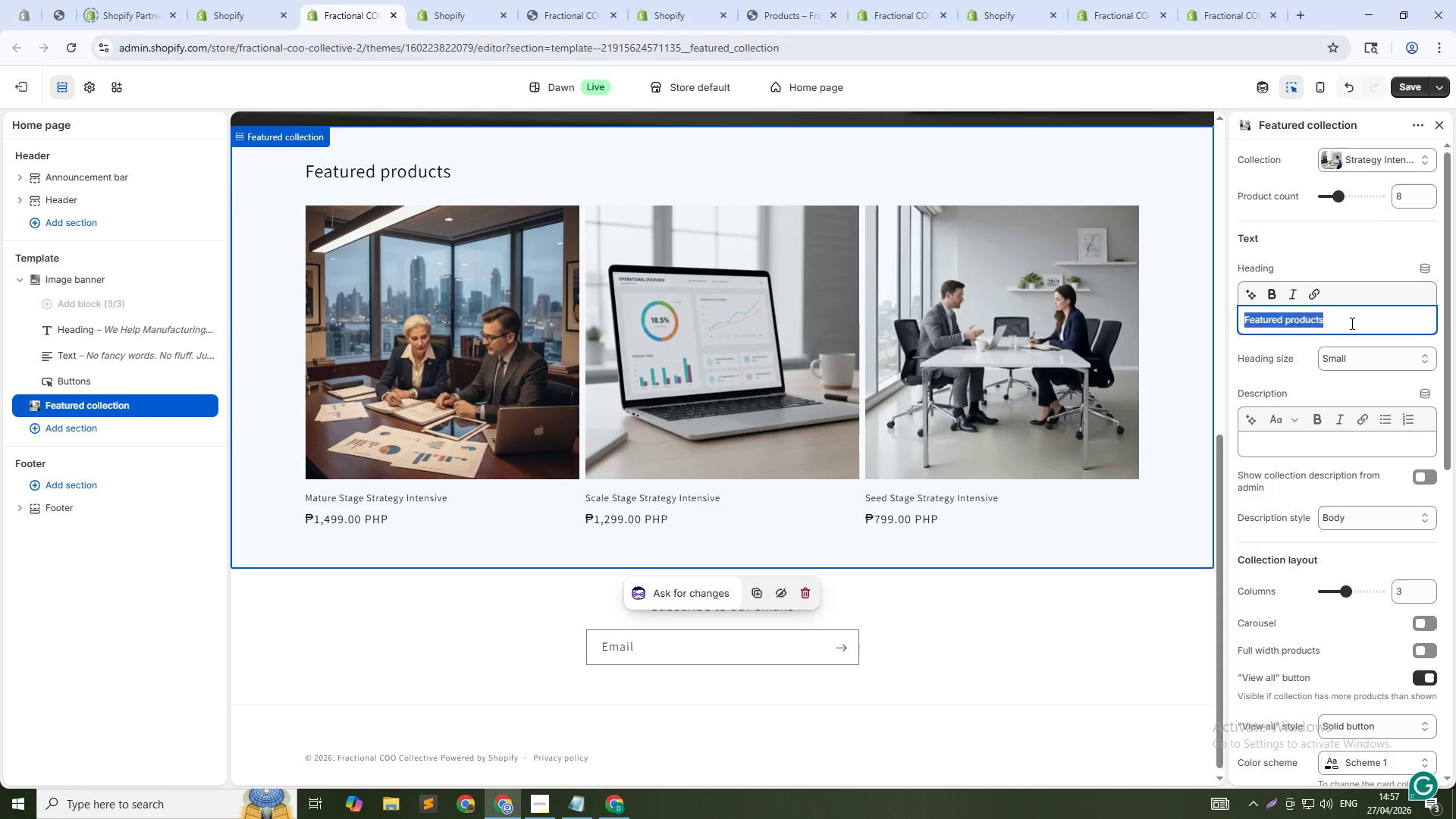 
type(Strategy Intensives for Every Business Stage)
 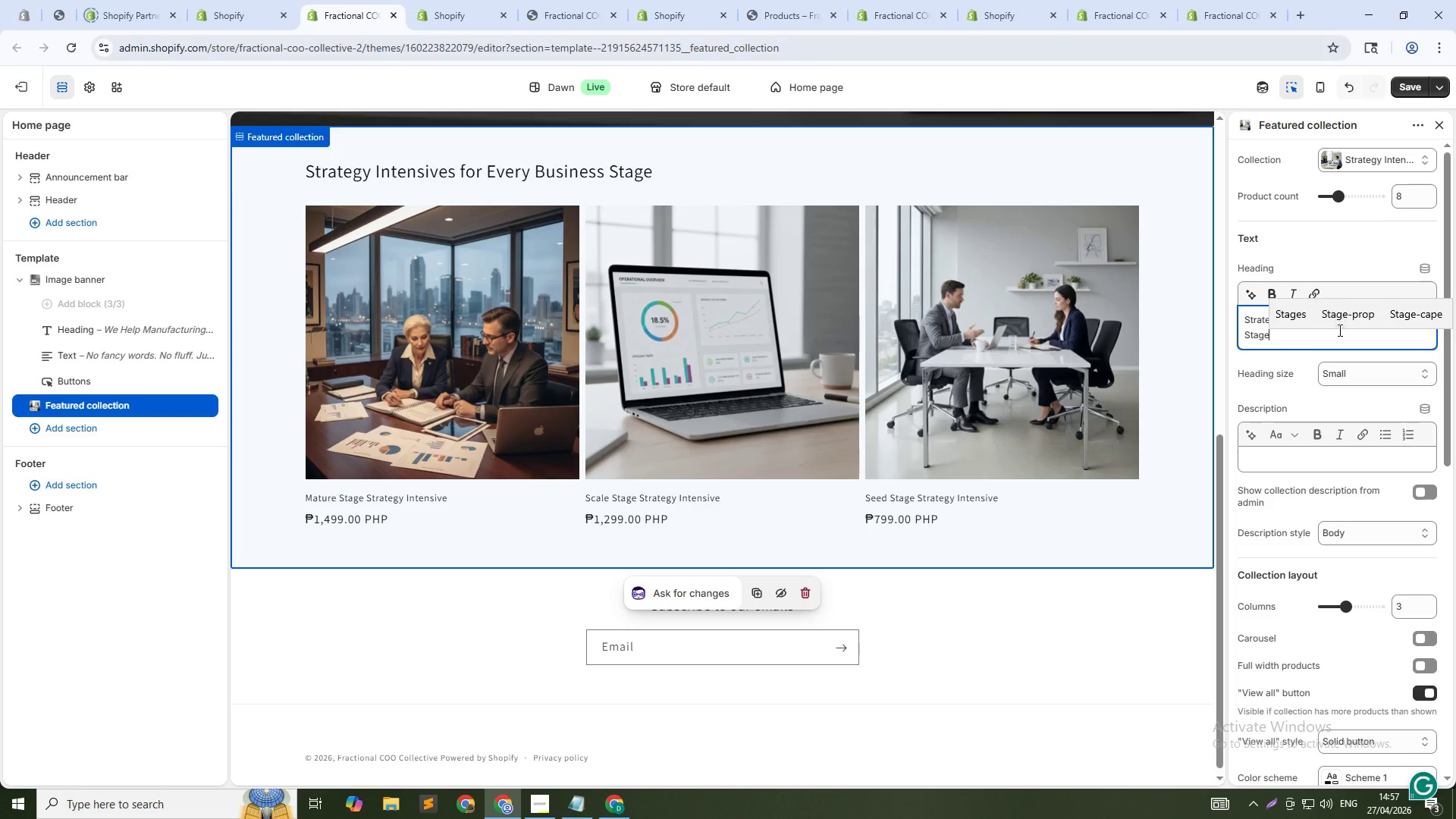 
left_click([1343, 371])
 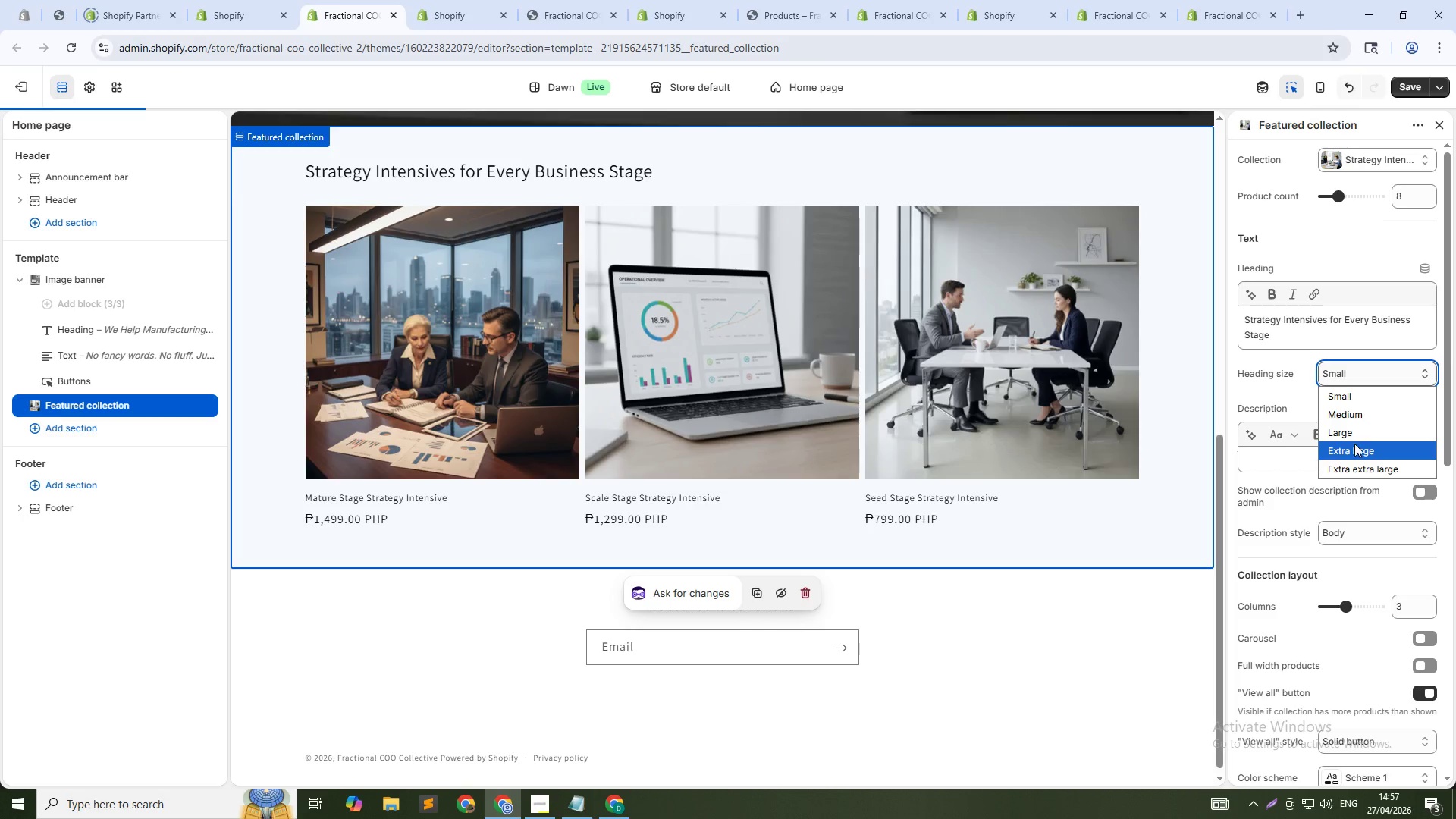 
left_click([1351, 438])
 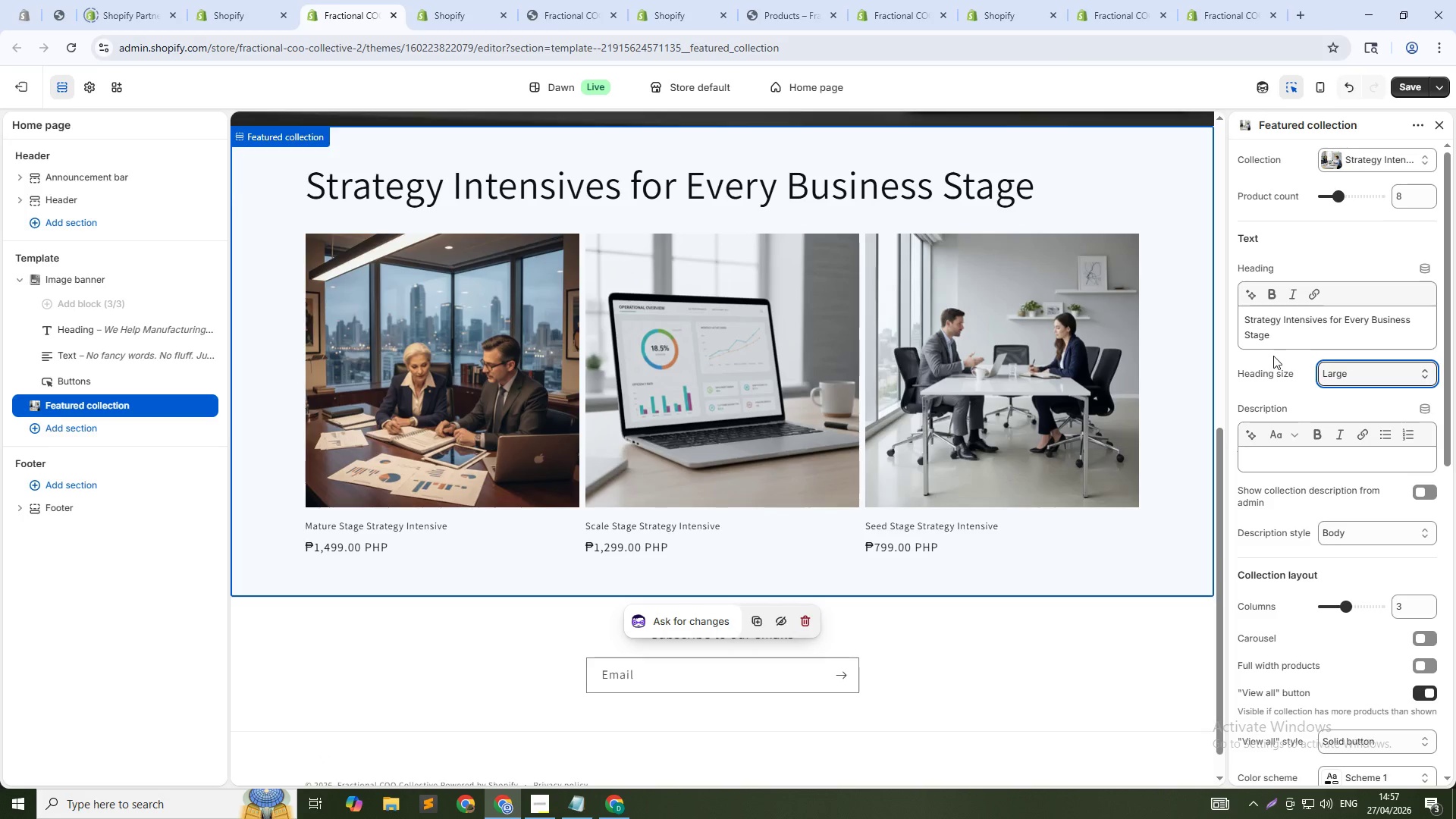 
double_click([1292, 338])
 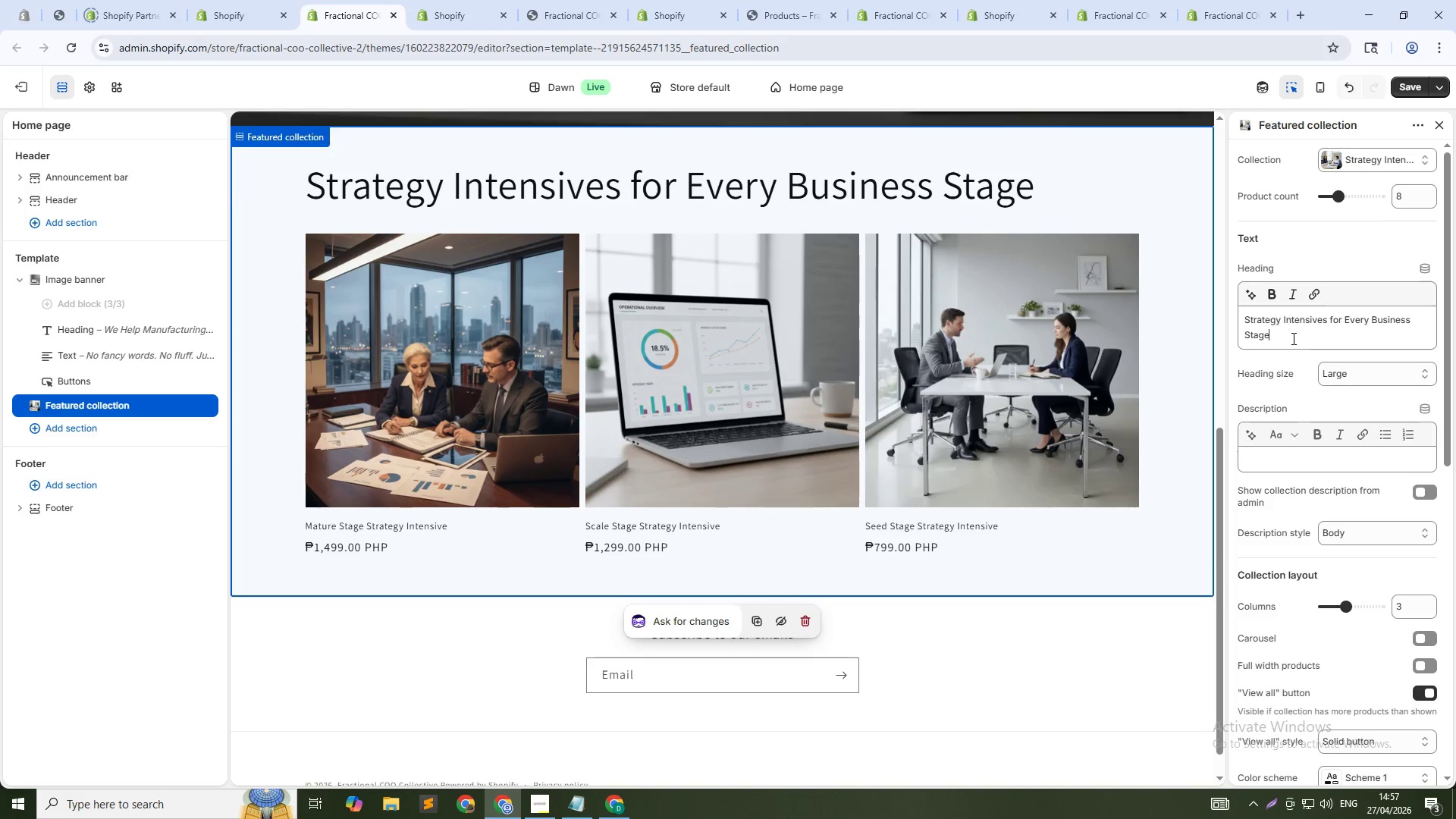 
triple_click([1292, 338])
 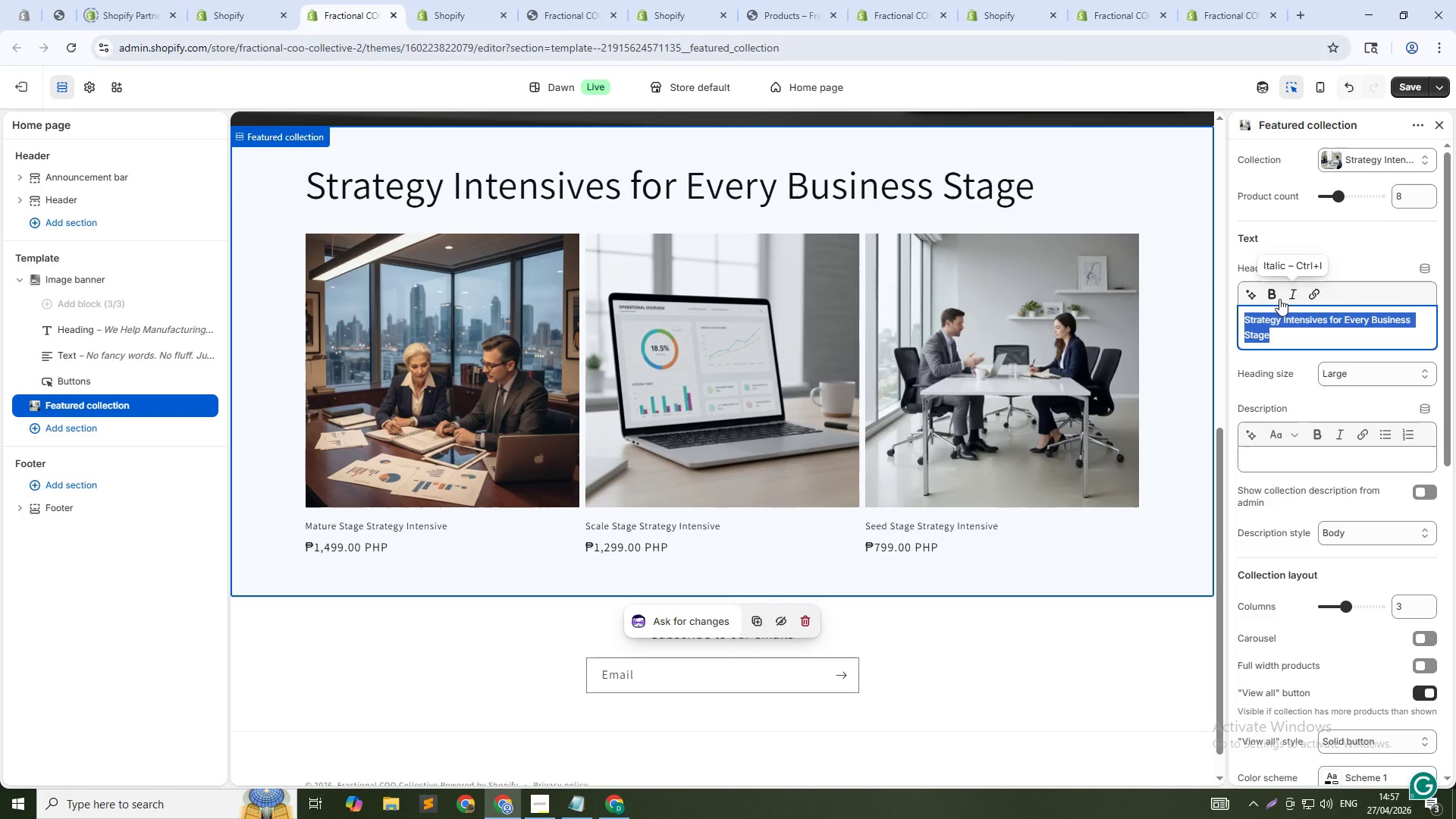 
left_click([1273, 290])
 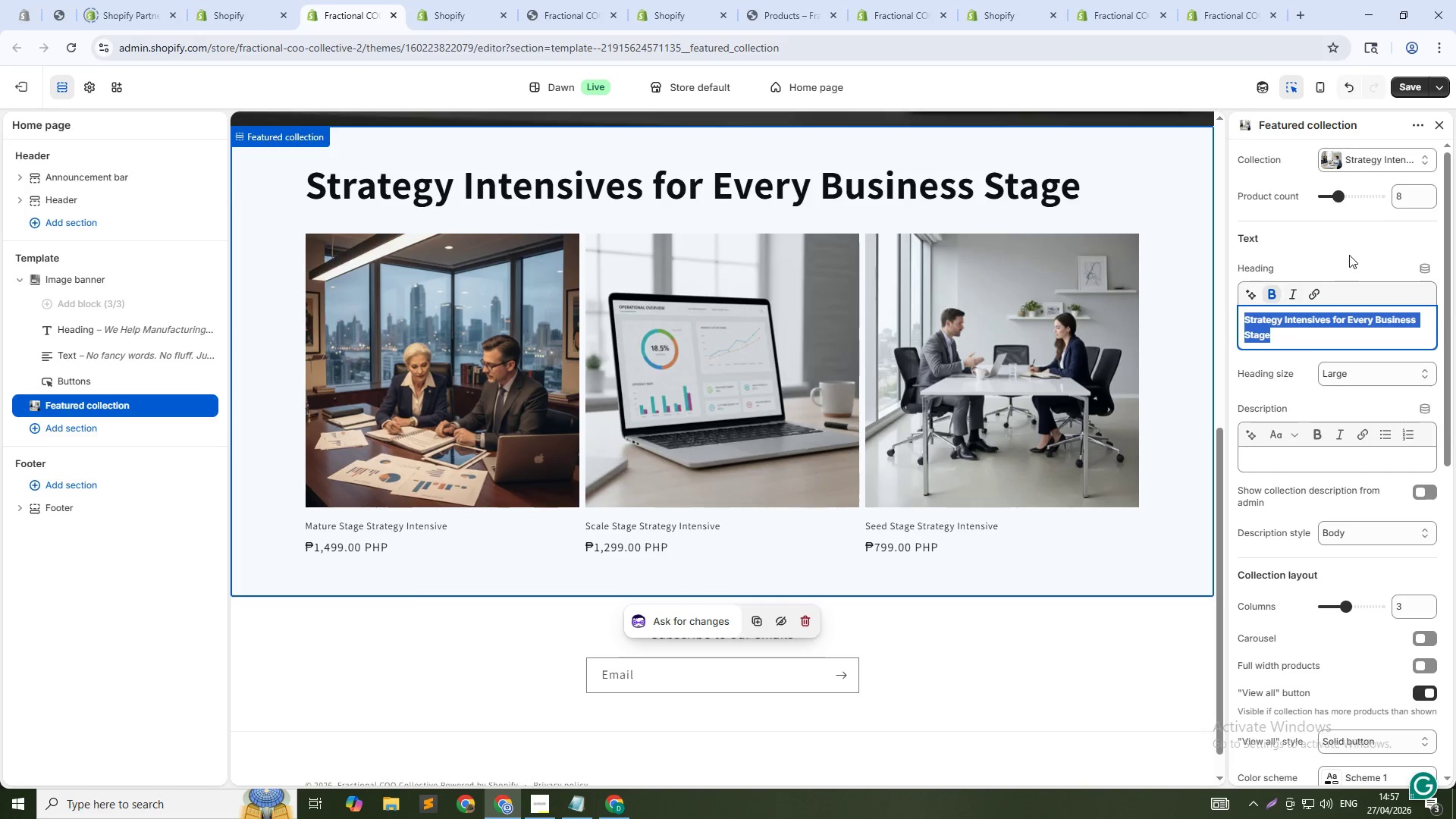 
left_click([1359, 254])
 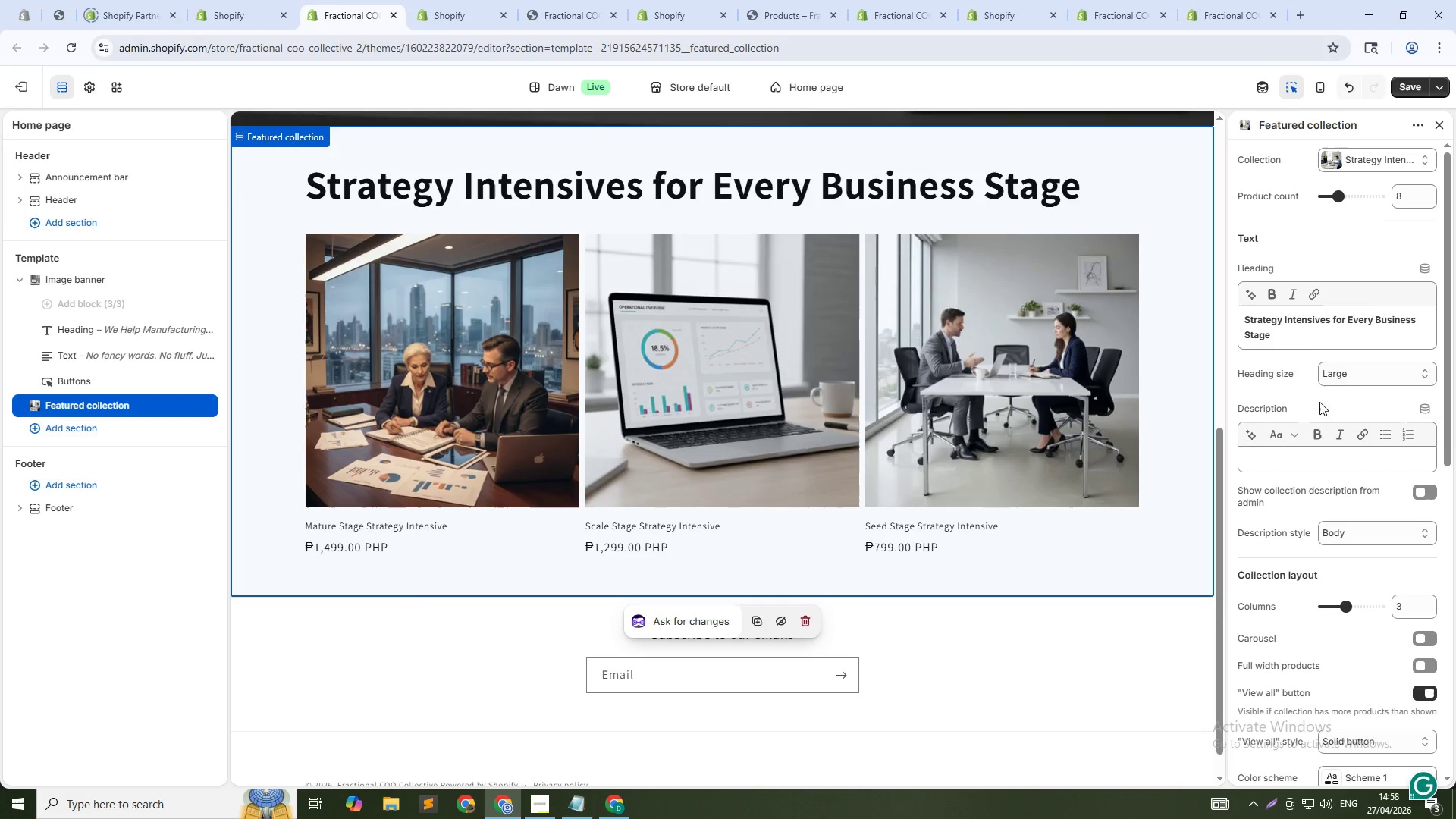 
left_click([1347, 371])
 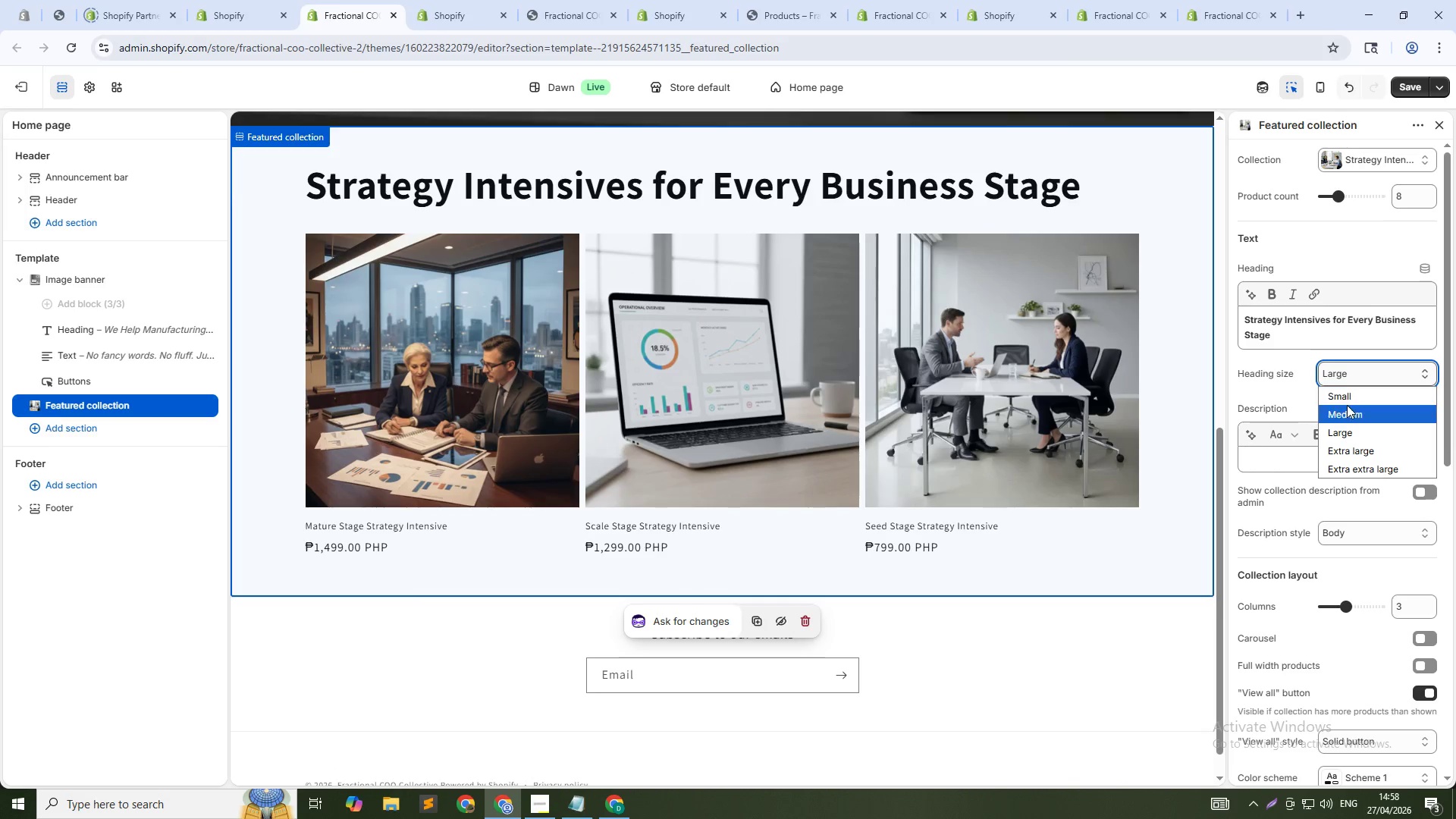 
left_click([1347, 405])
 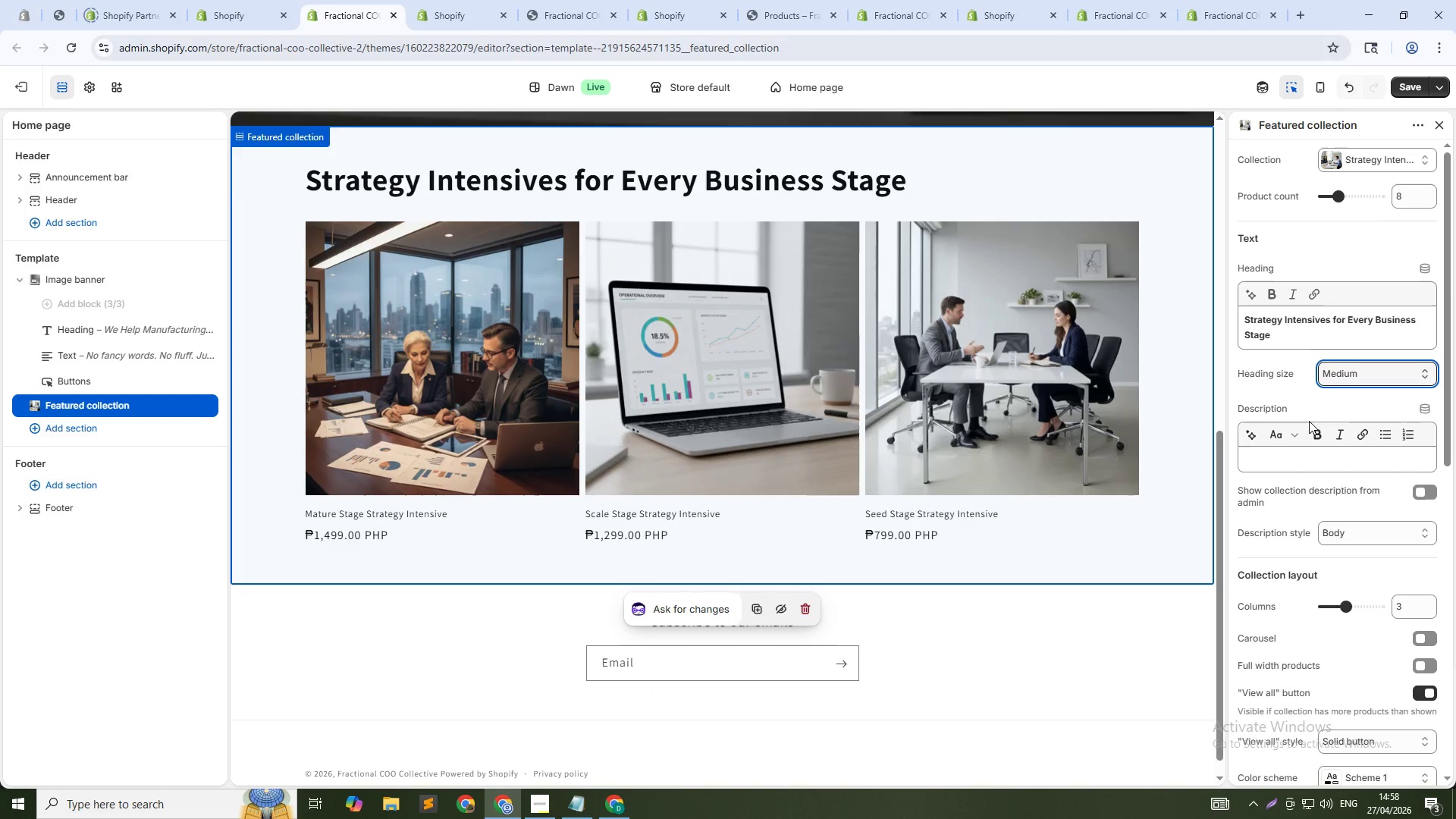 
scroll: coordinate [1308, 446], scroll_direction: down, amount: 1.0
 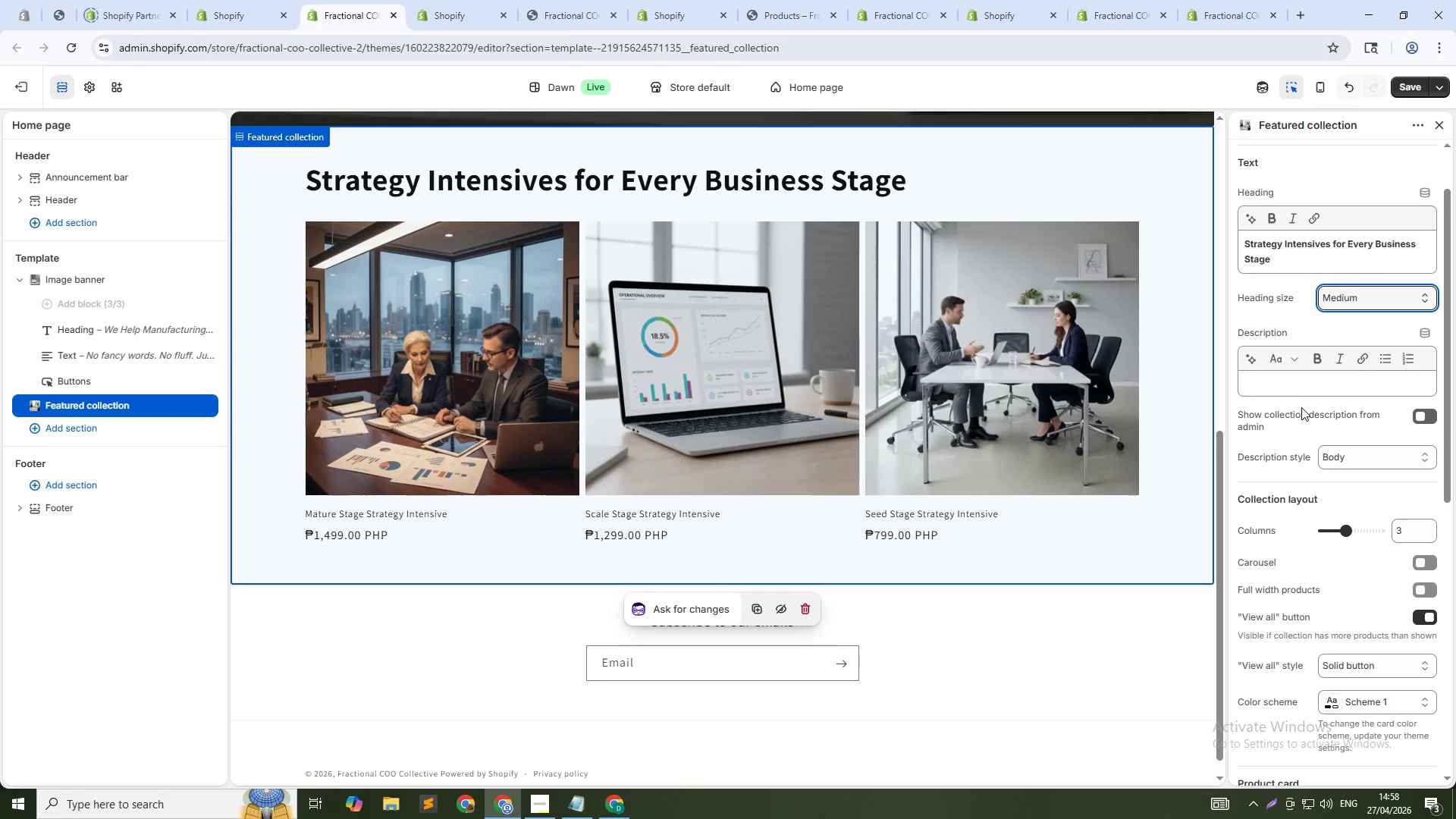 
wait(12.8)
 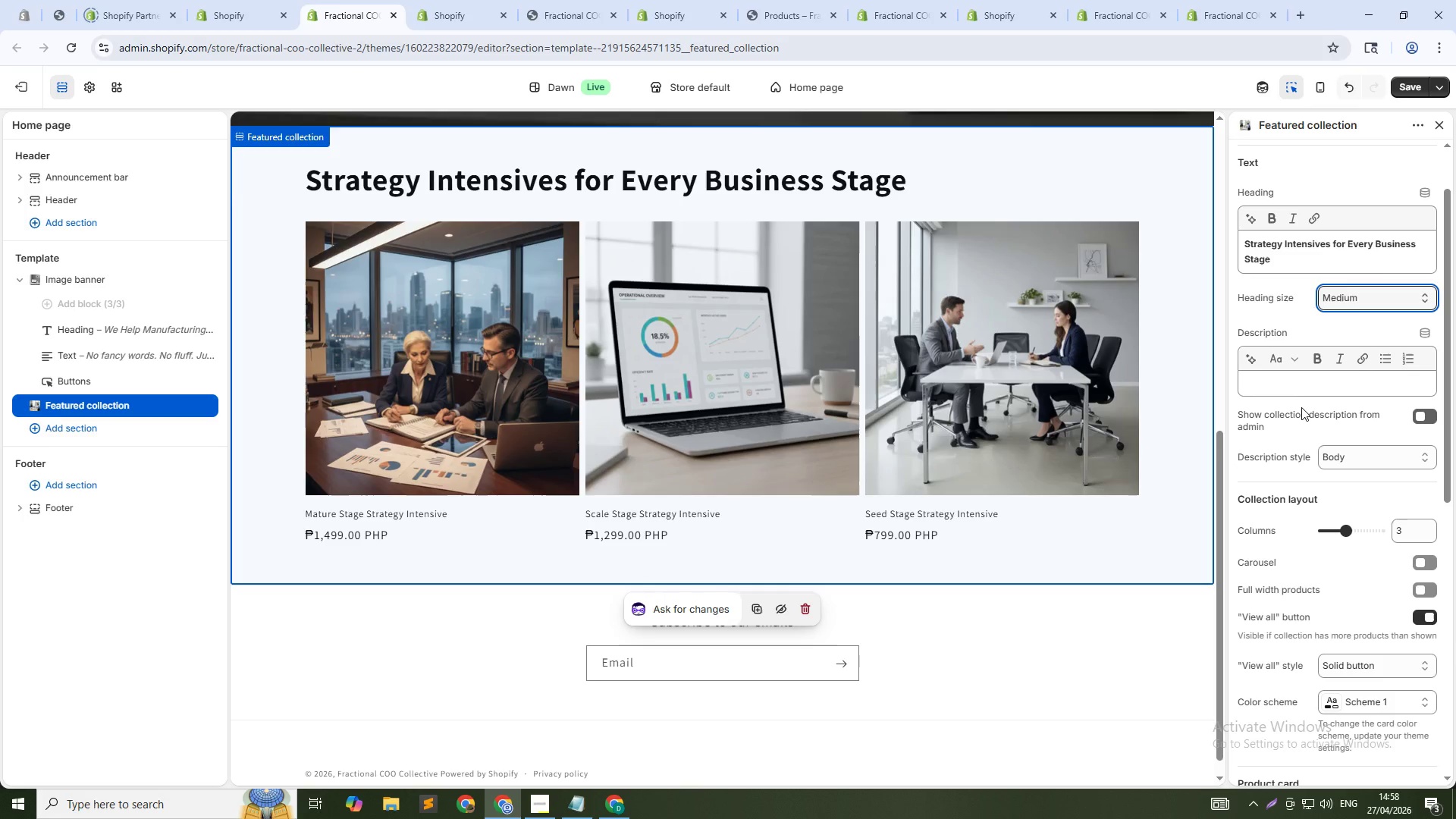 
left_click([1422, 563])
 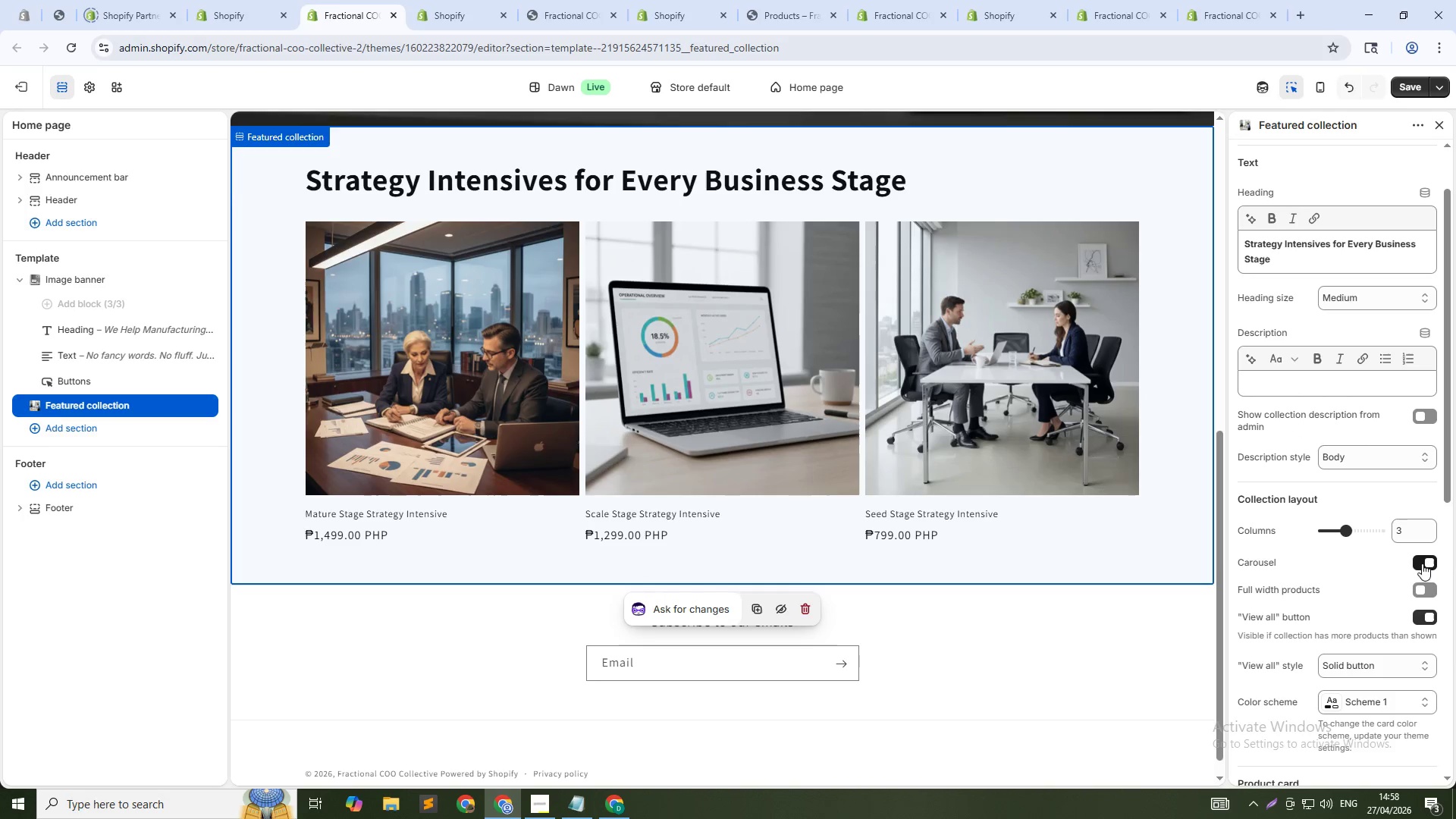 
left_click([1420, 587])
 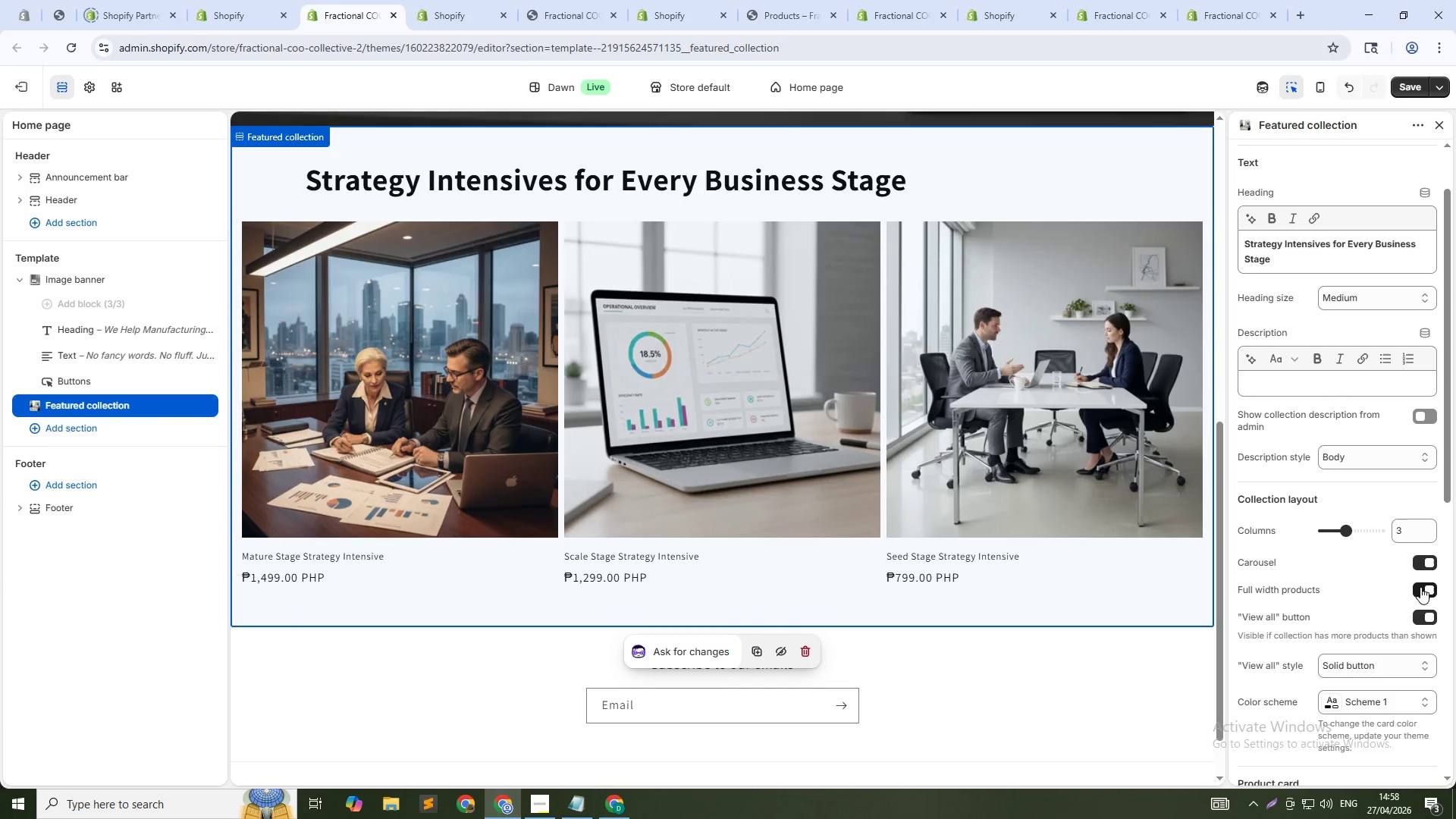 
scroll: coordinate [897, 466], scroll_direction: up, amount: 2.0
 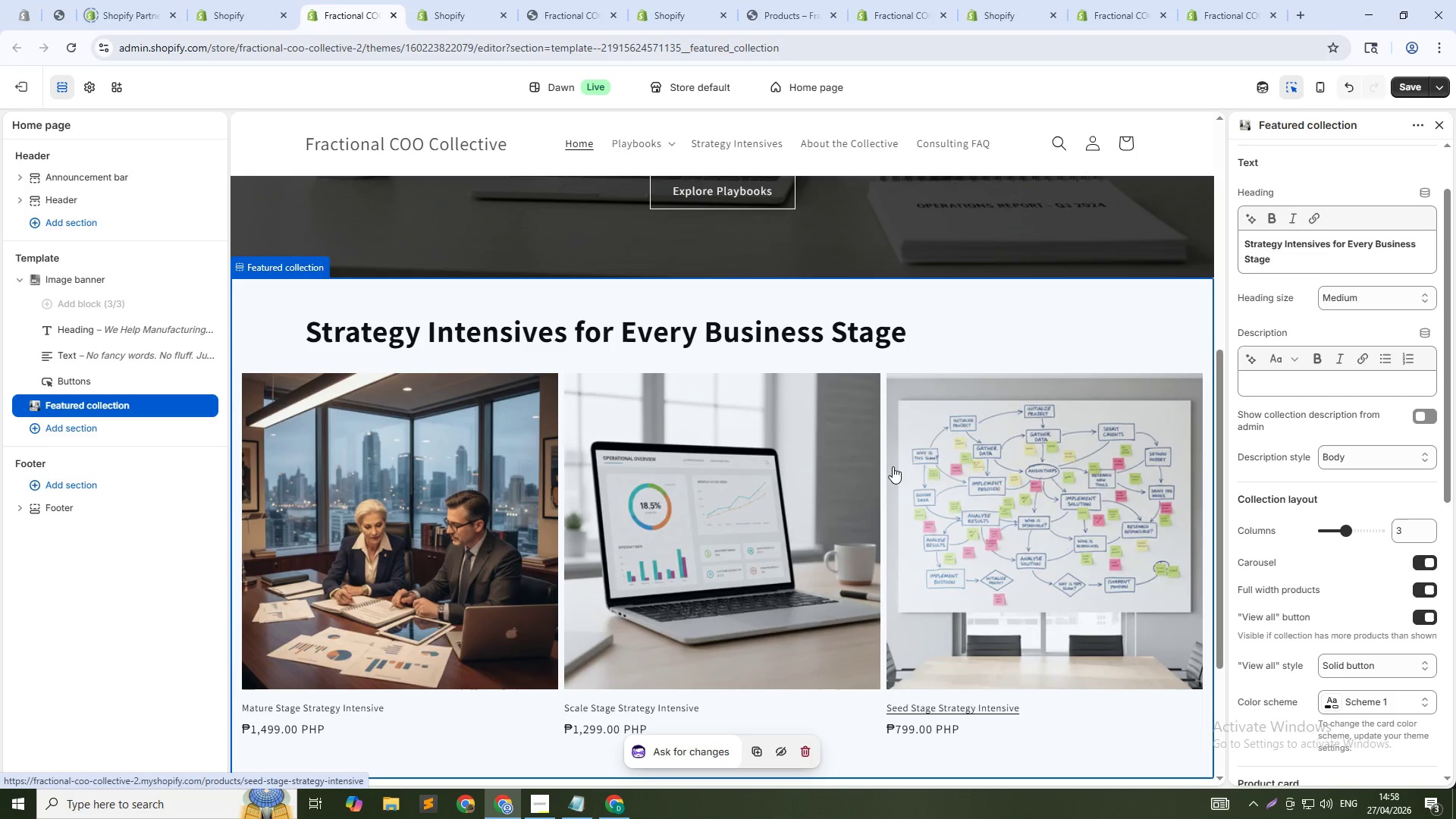 
scroll: coordinate [892, 470], scroll_direction: down, amount: 4.0
 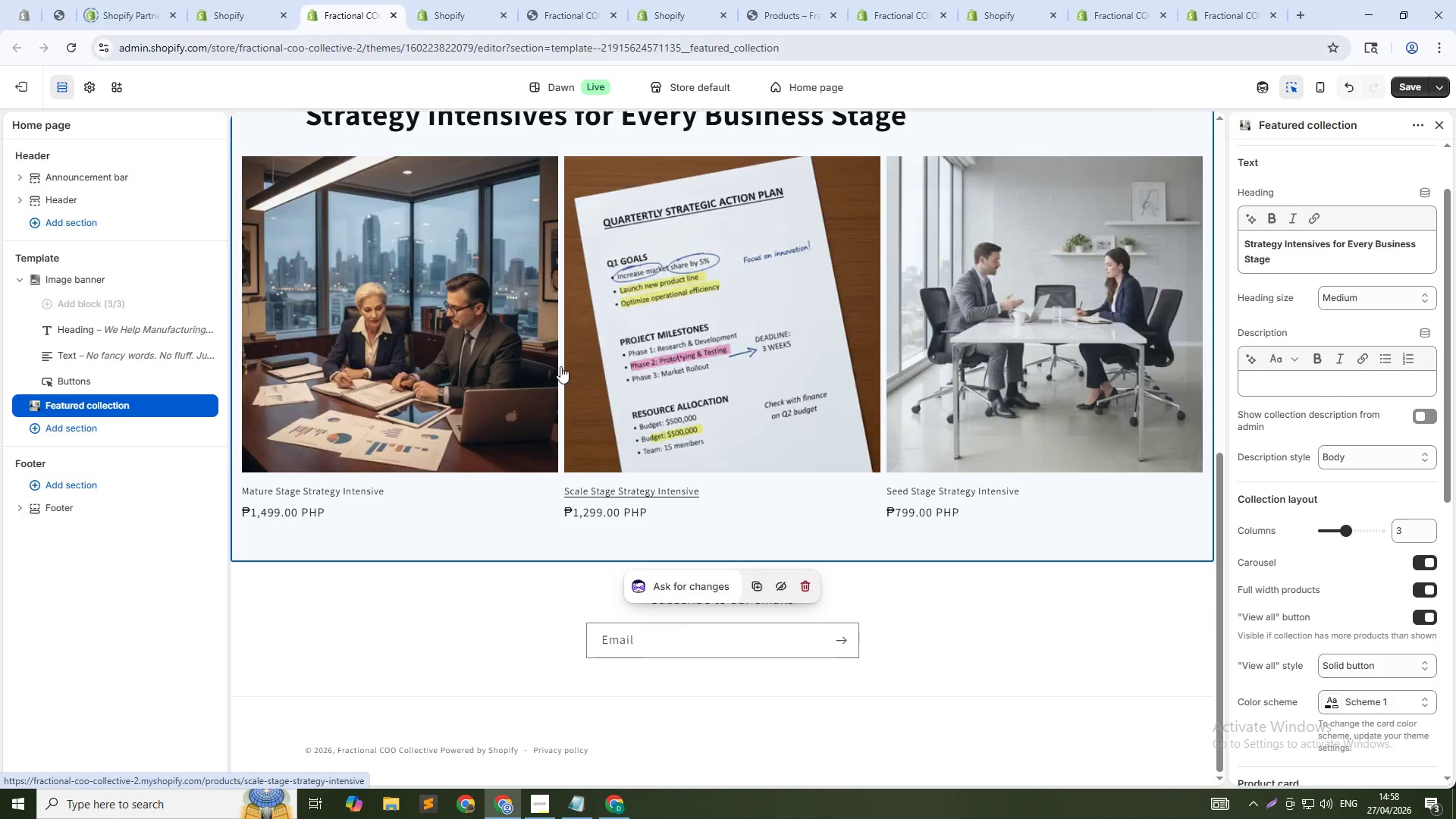 
wait(8.28)
 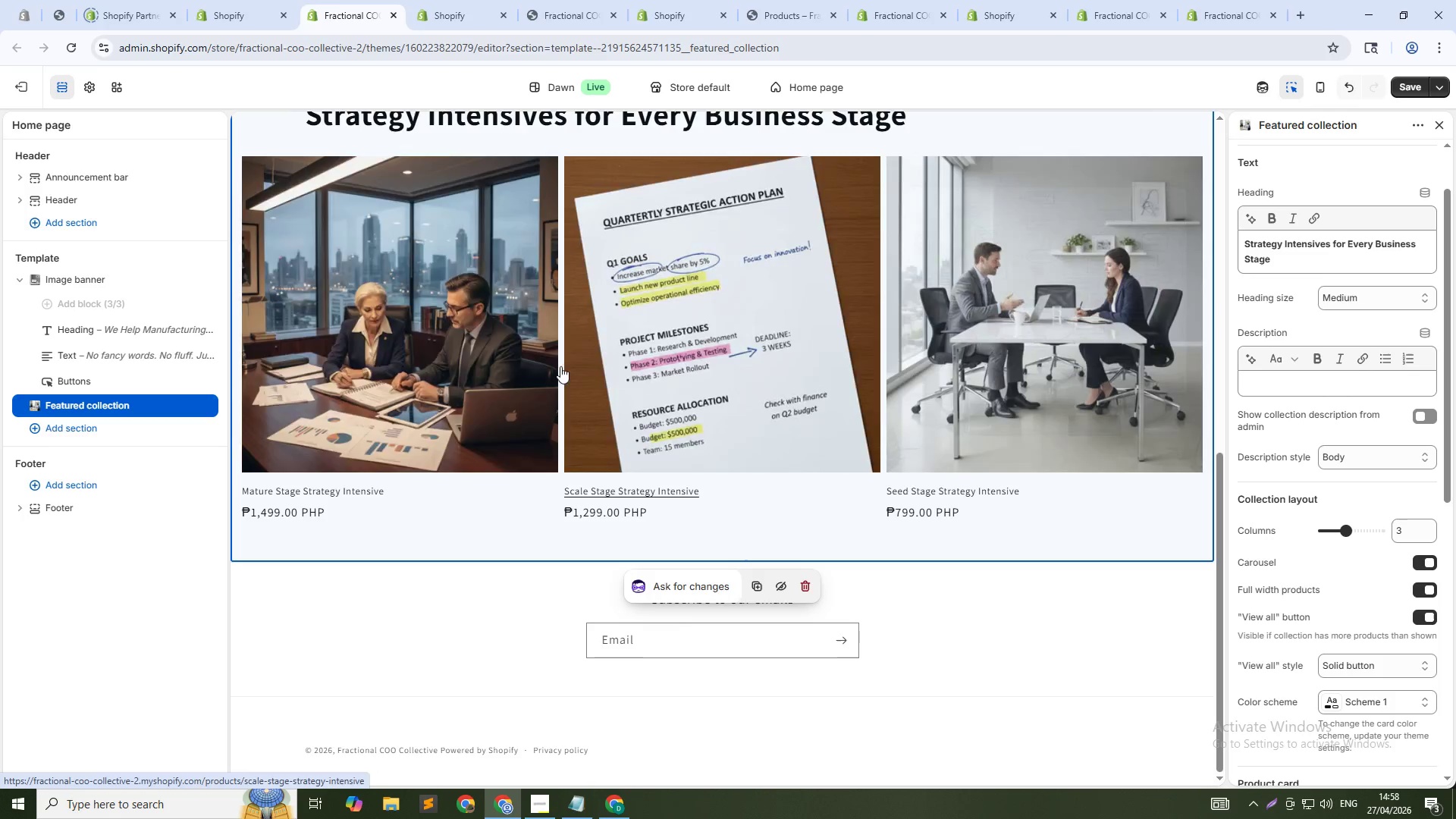 
scroll: coordinate [1386, 494], scroll_direction: down, amount: 3.0
 